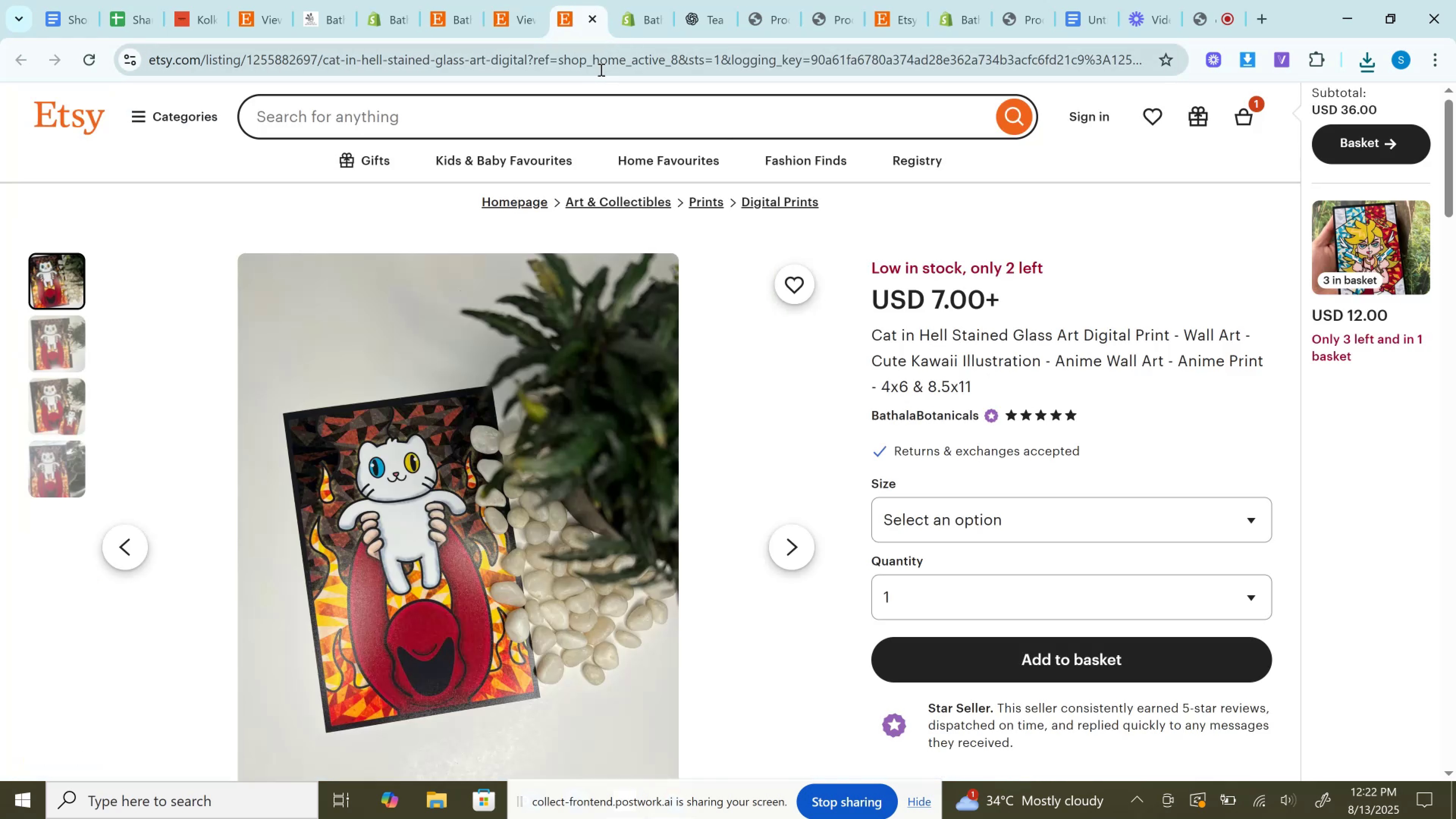 
left_click([600, 69])
 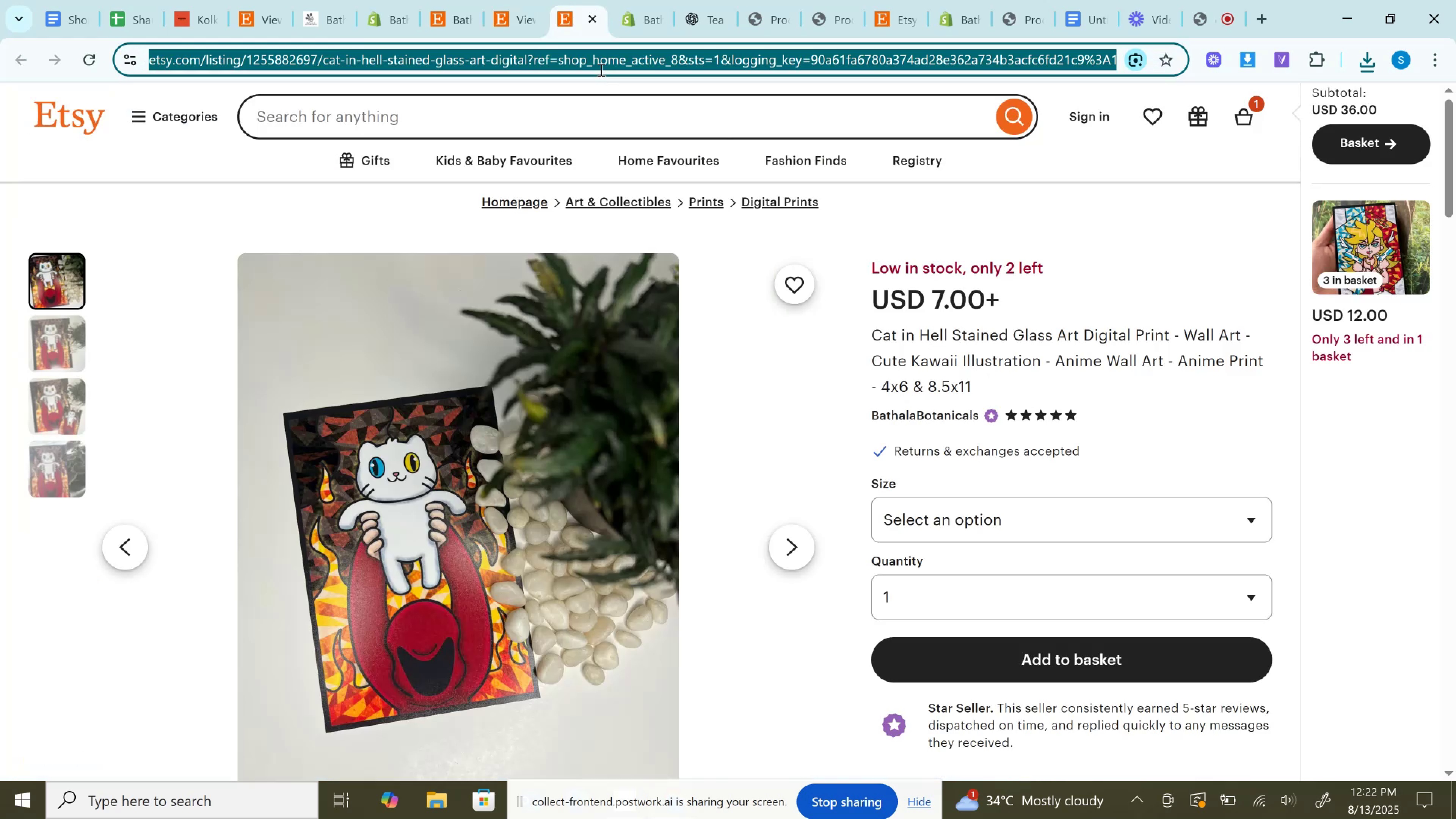 
key(Control+C)
 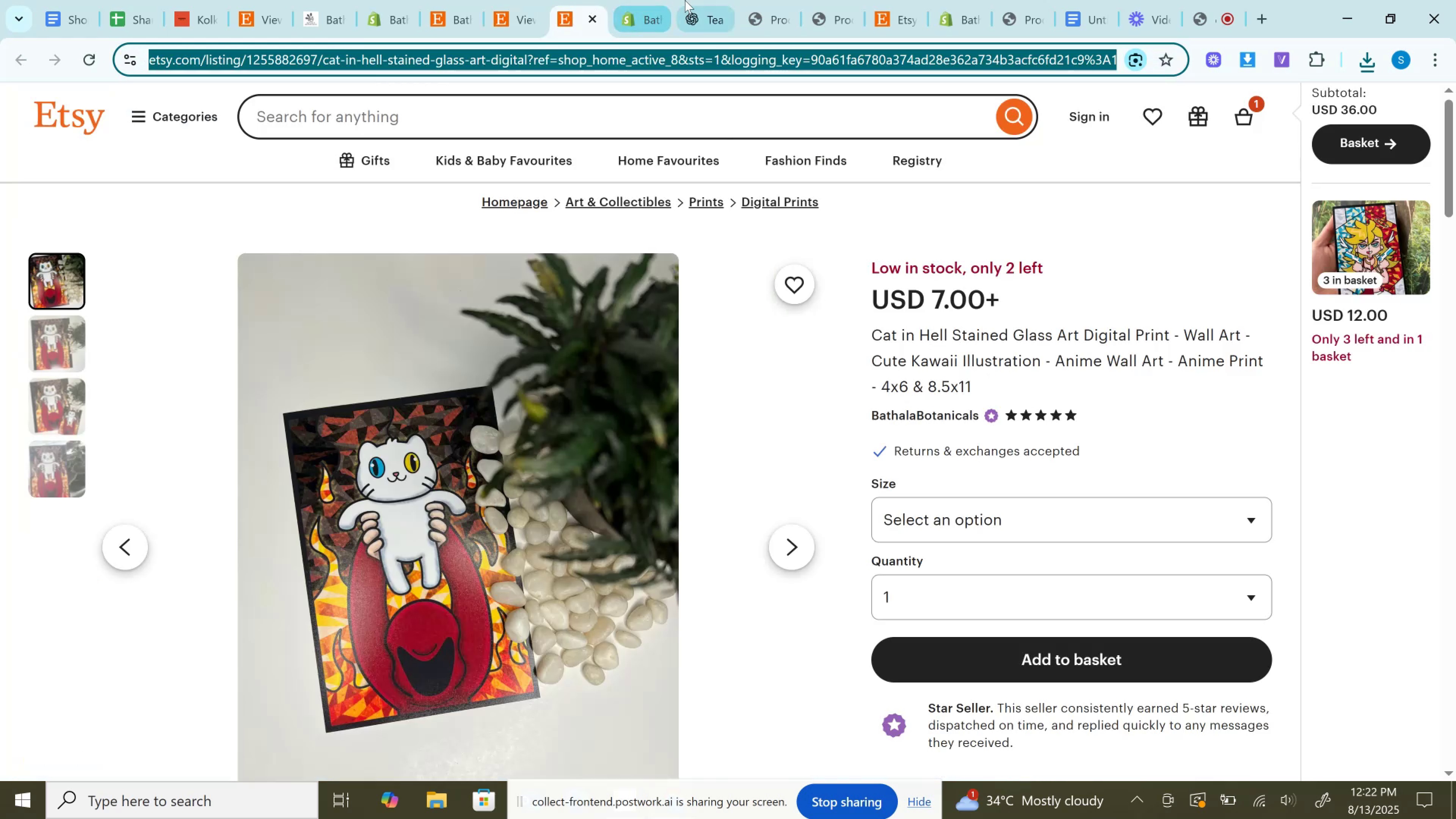 
left_click([695, 0])
 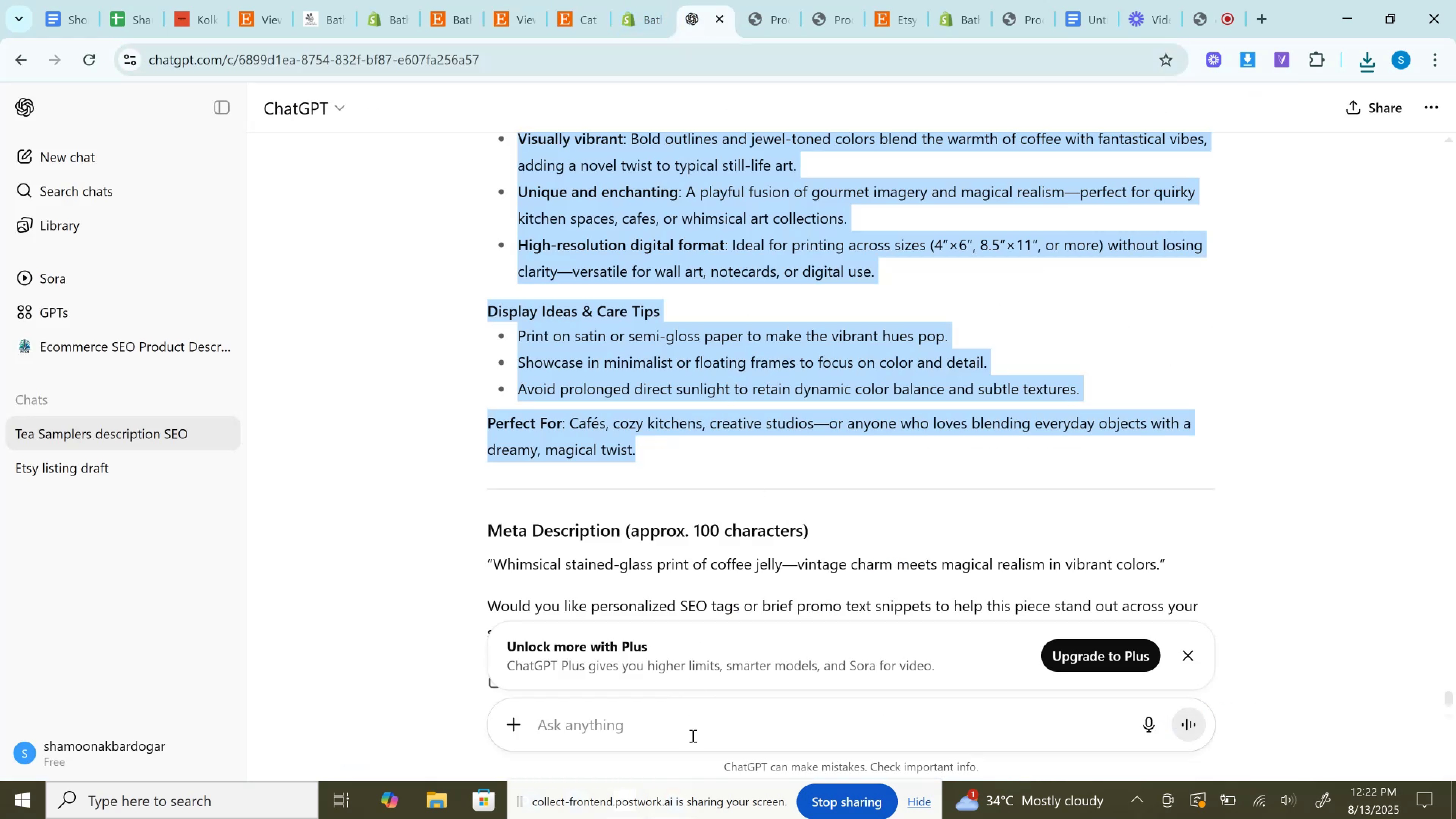 
left_click([692, 734])
 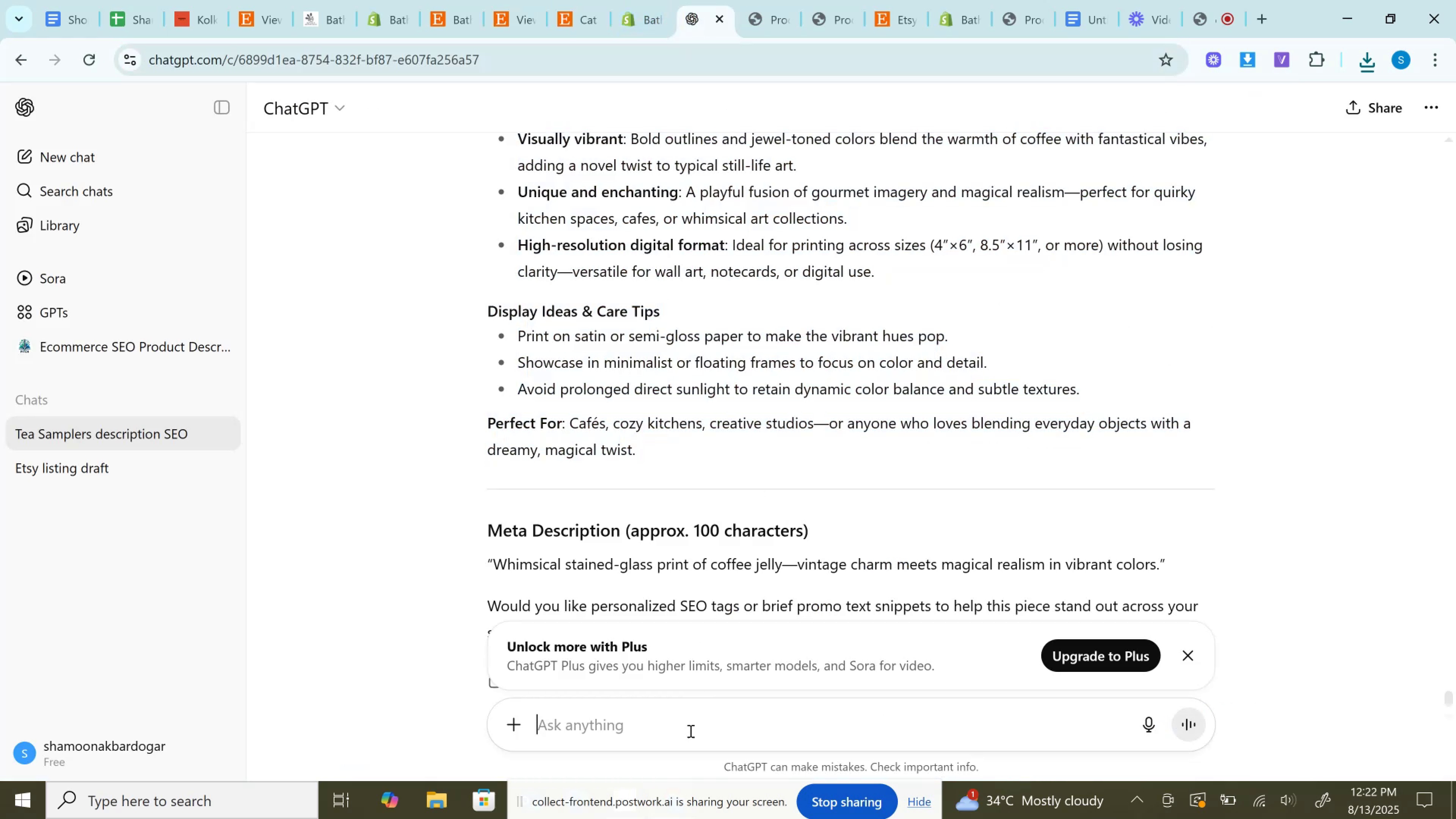 
key(Control+V)
 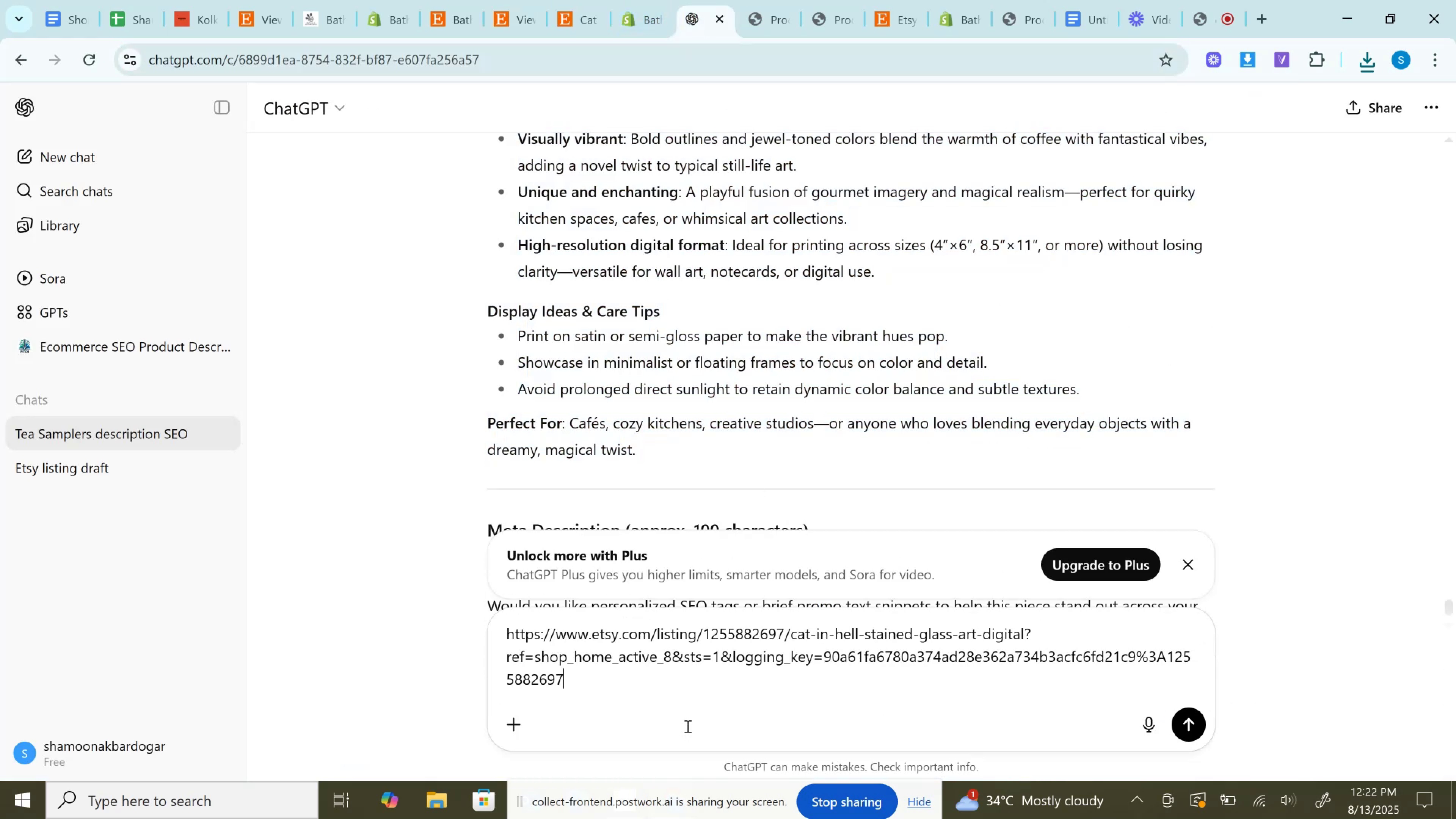 
key(Enter)
 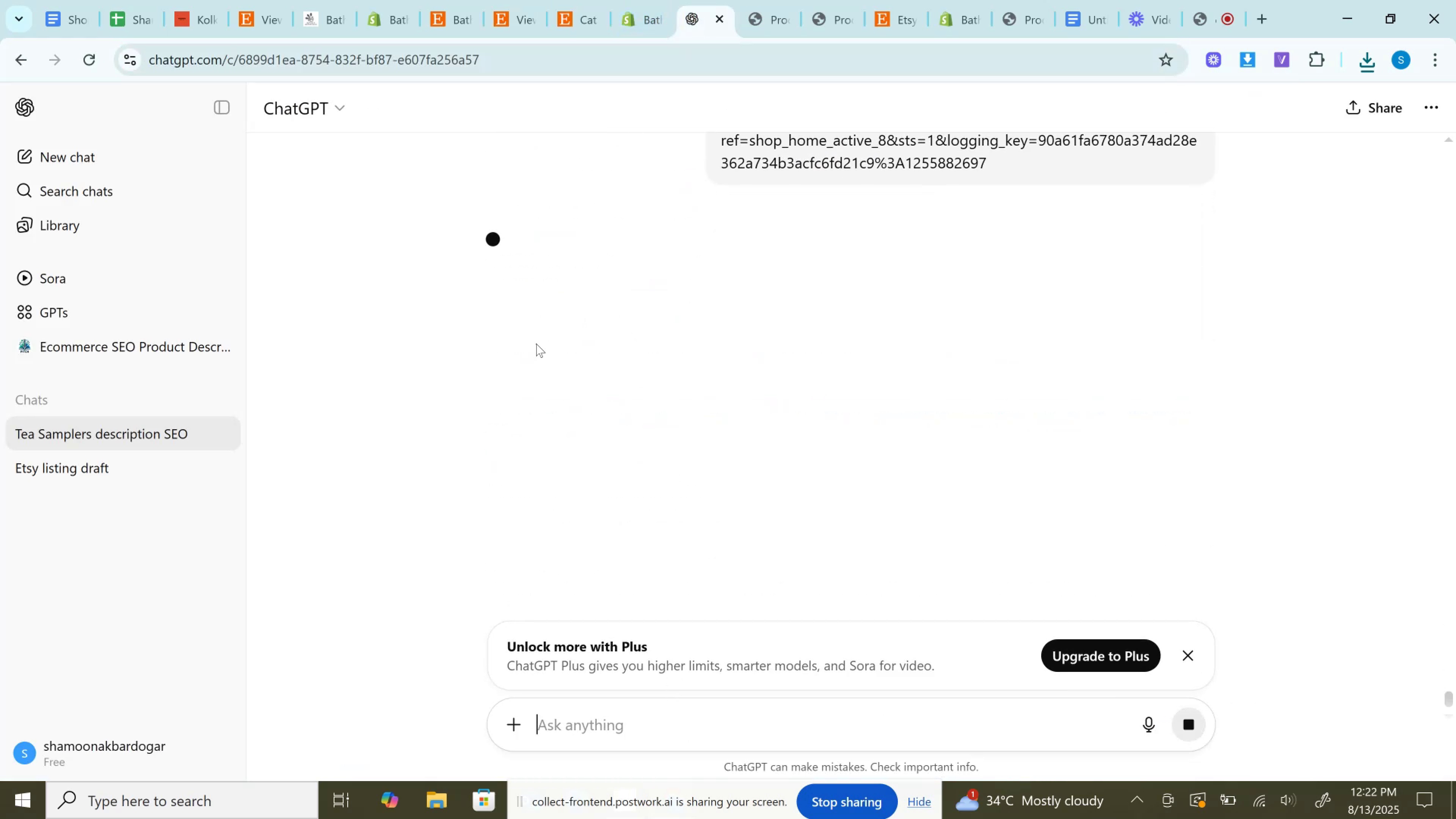 
wait(5.12)
 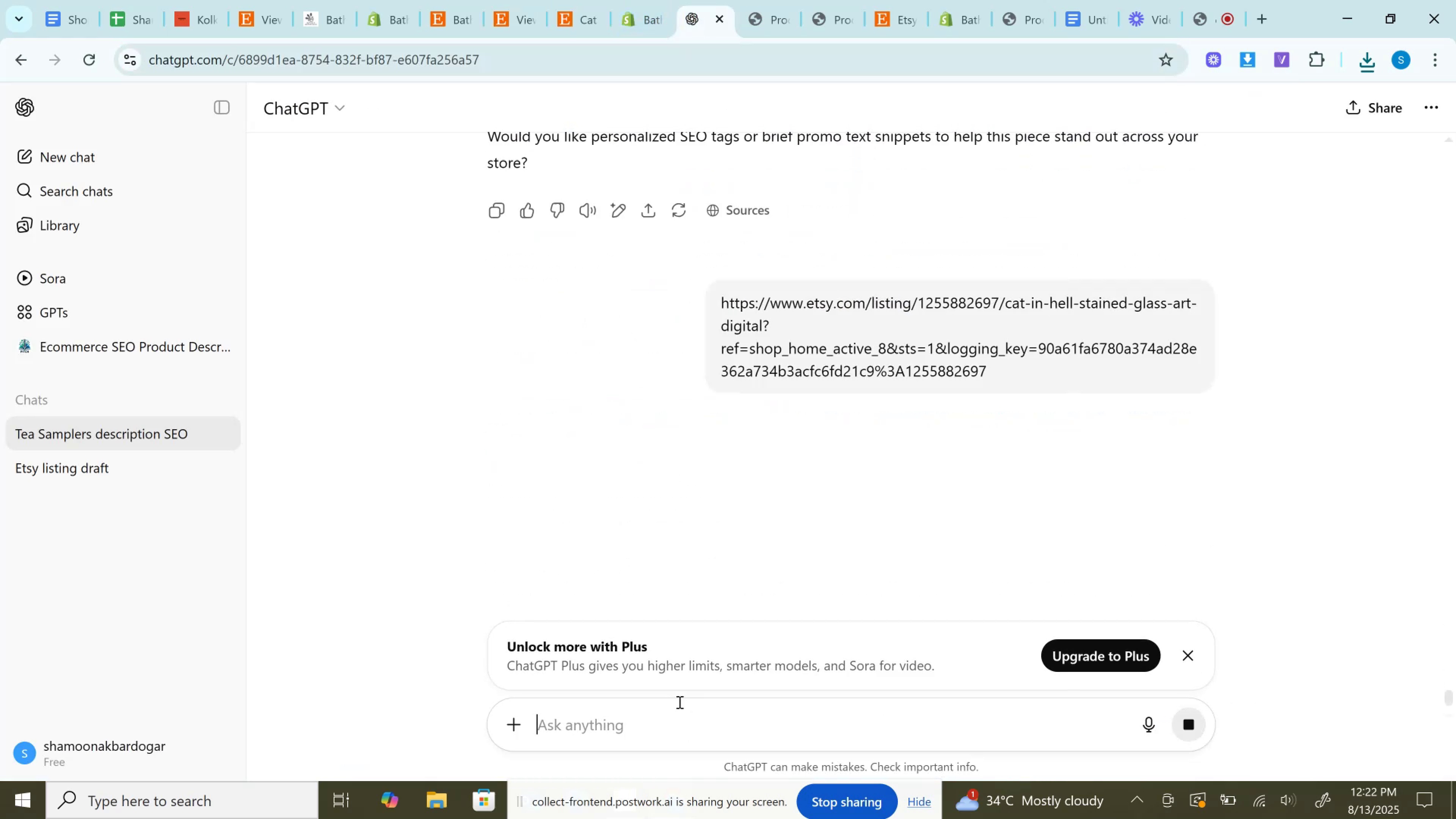 
left_click([627, 0])
 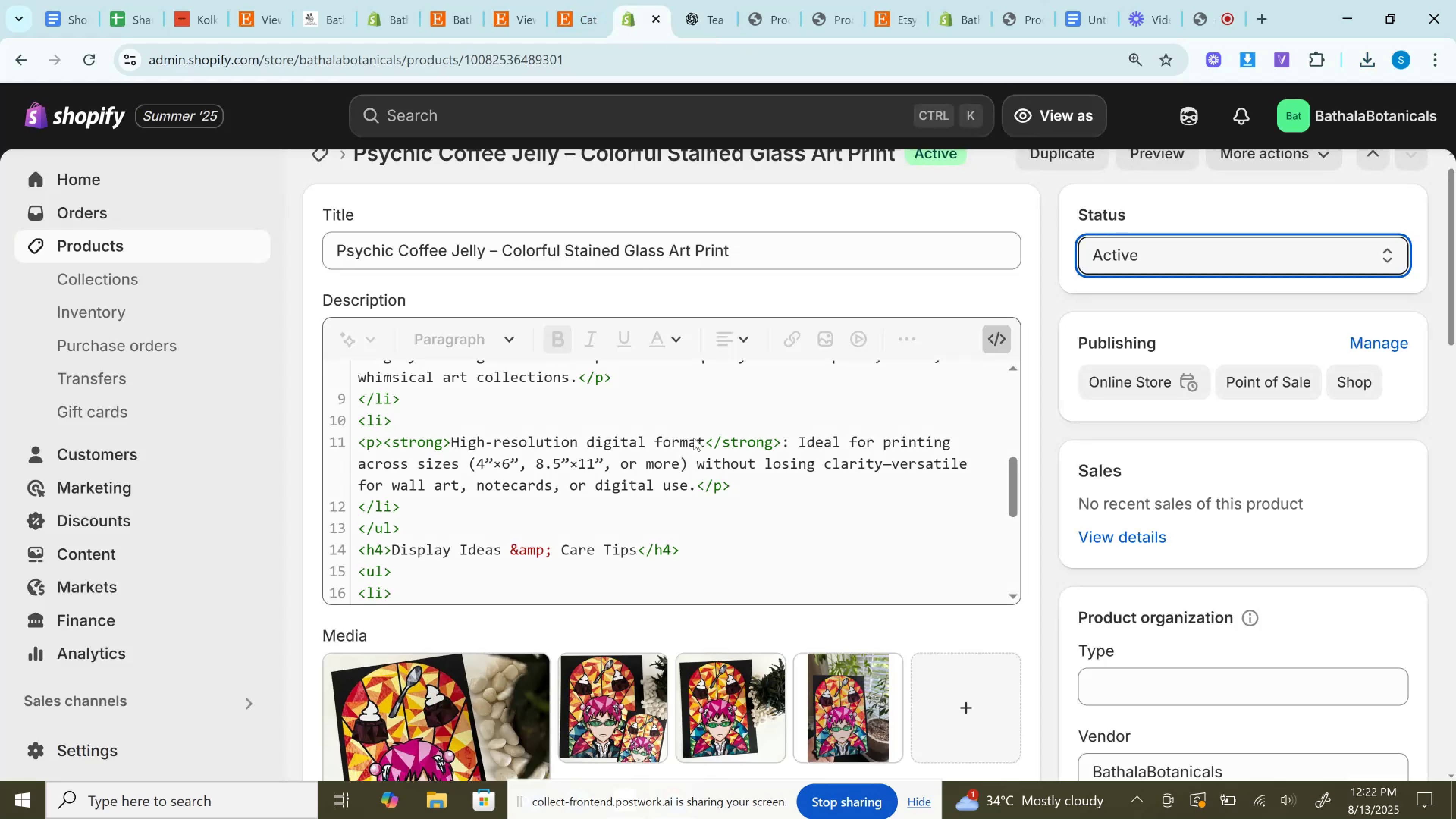 
scroll: coordinate [1245, 547], scroll_direction: up, amount: 15.0
 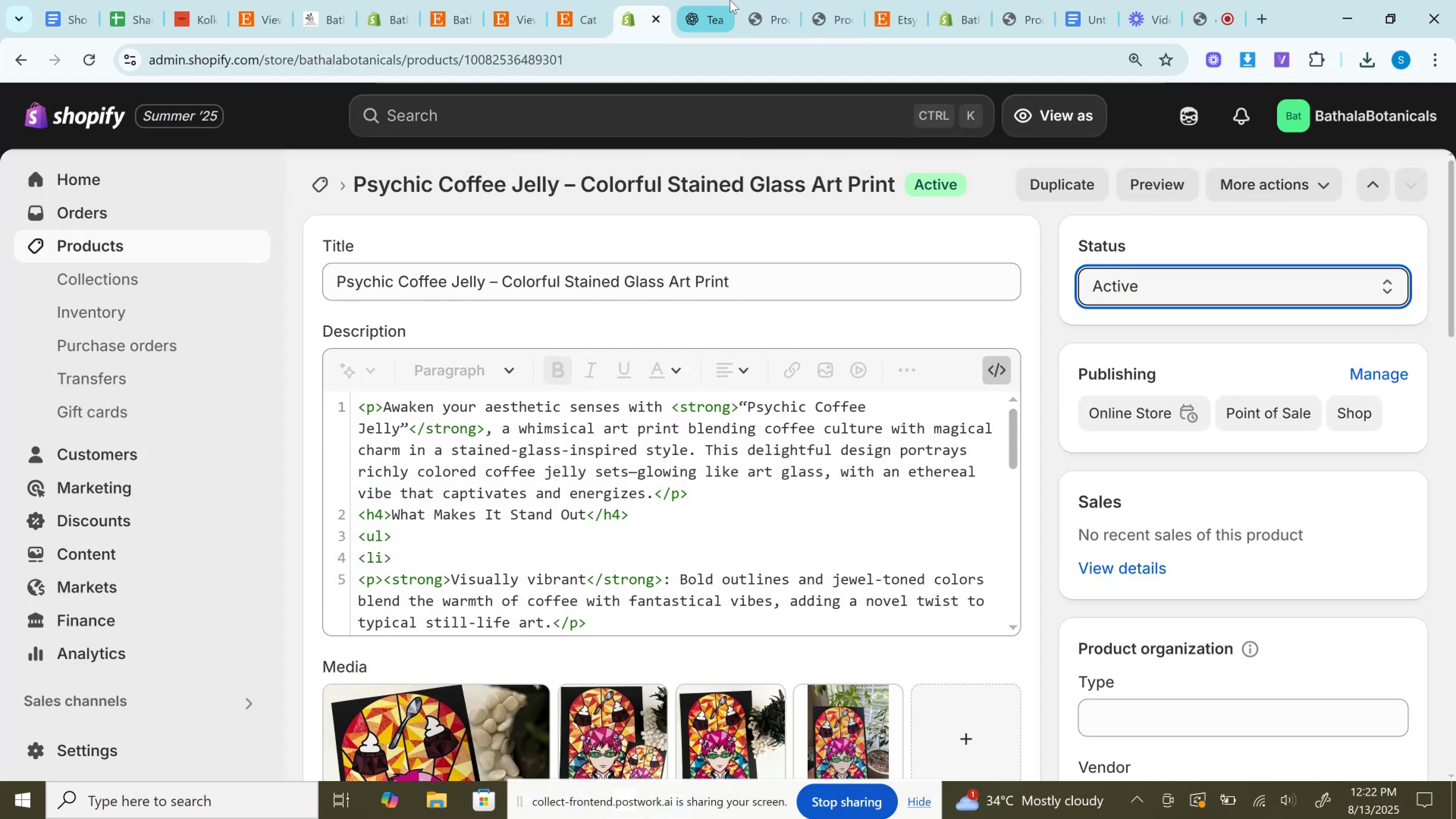 
left_click([730, 0])
 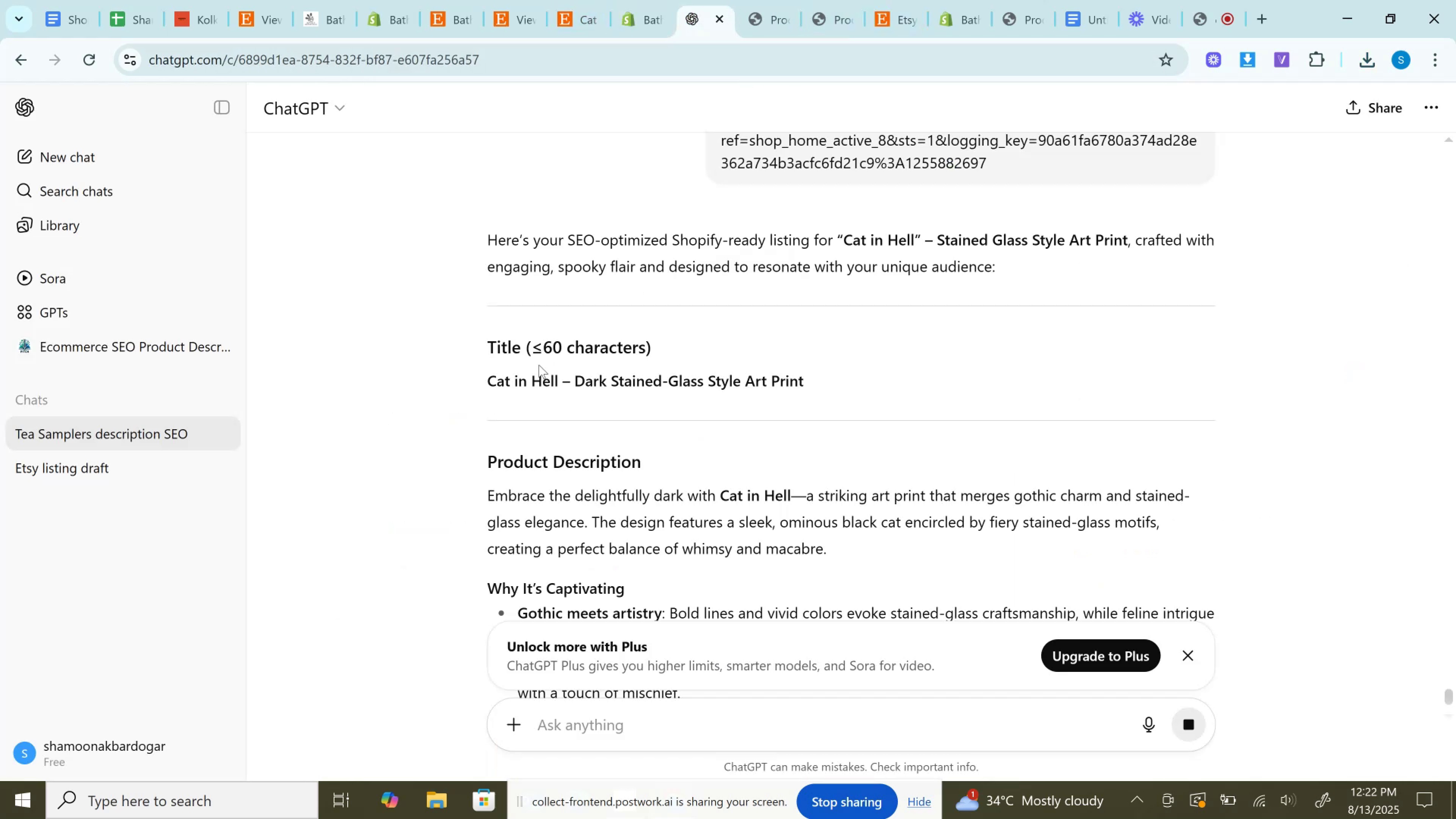 
left_click_drag(start_coordinate=[482, 370], to_coordinate=[882, 379])
 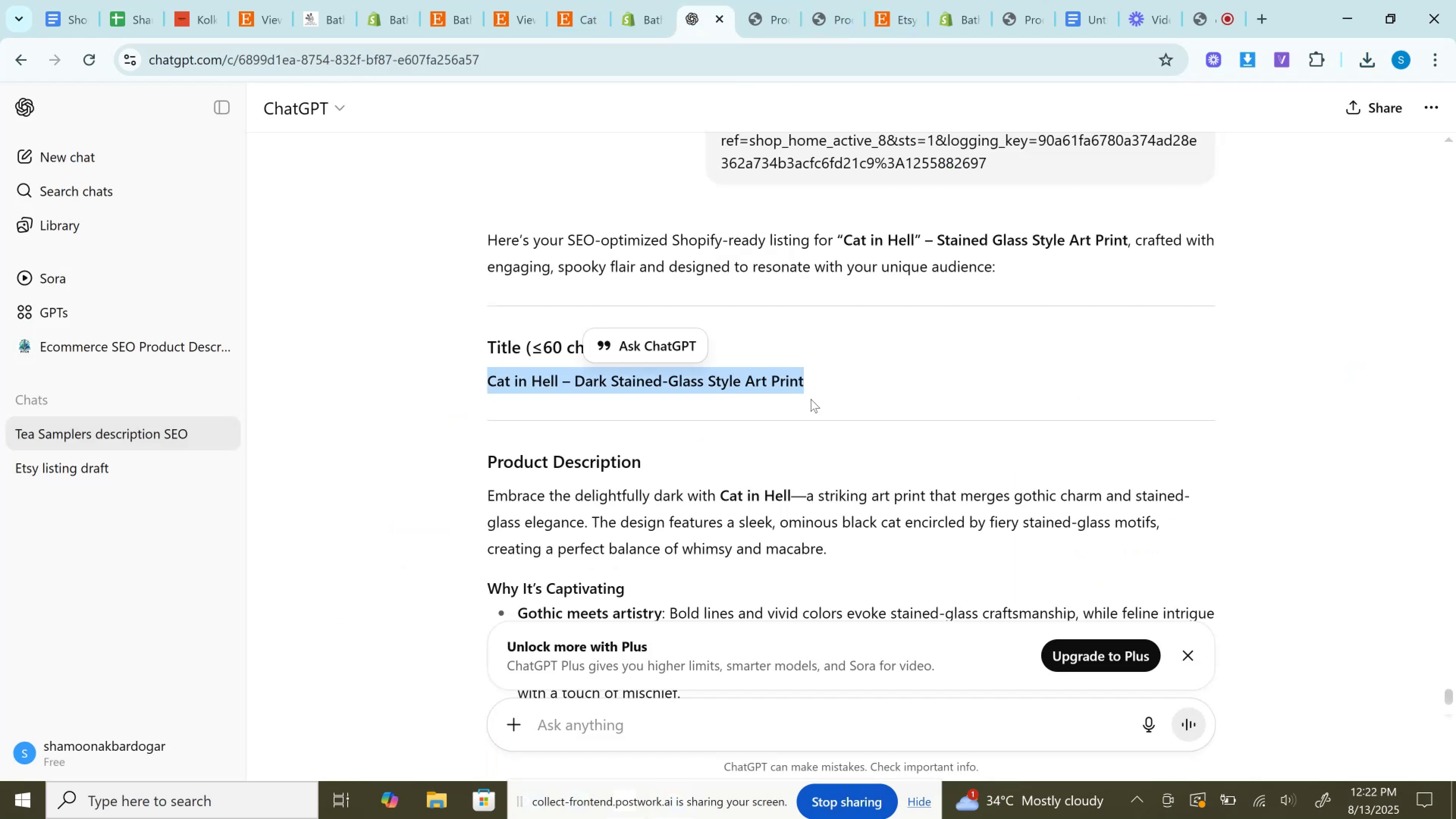 
key(Control+C)
 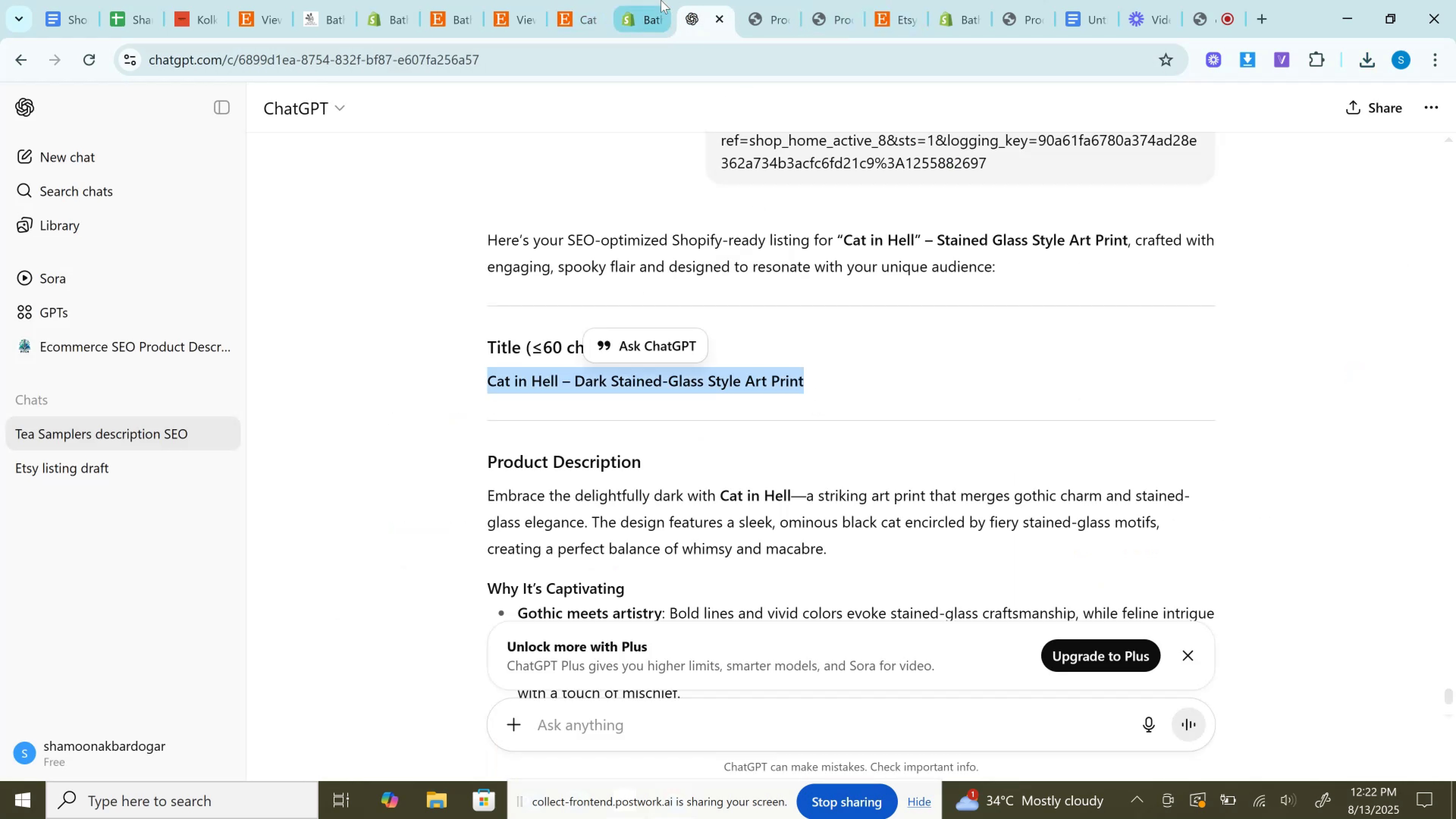 
left_click([657, 0])
 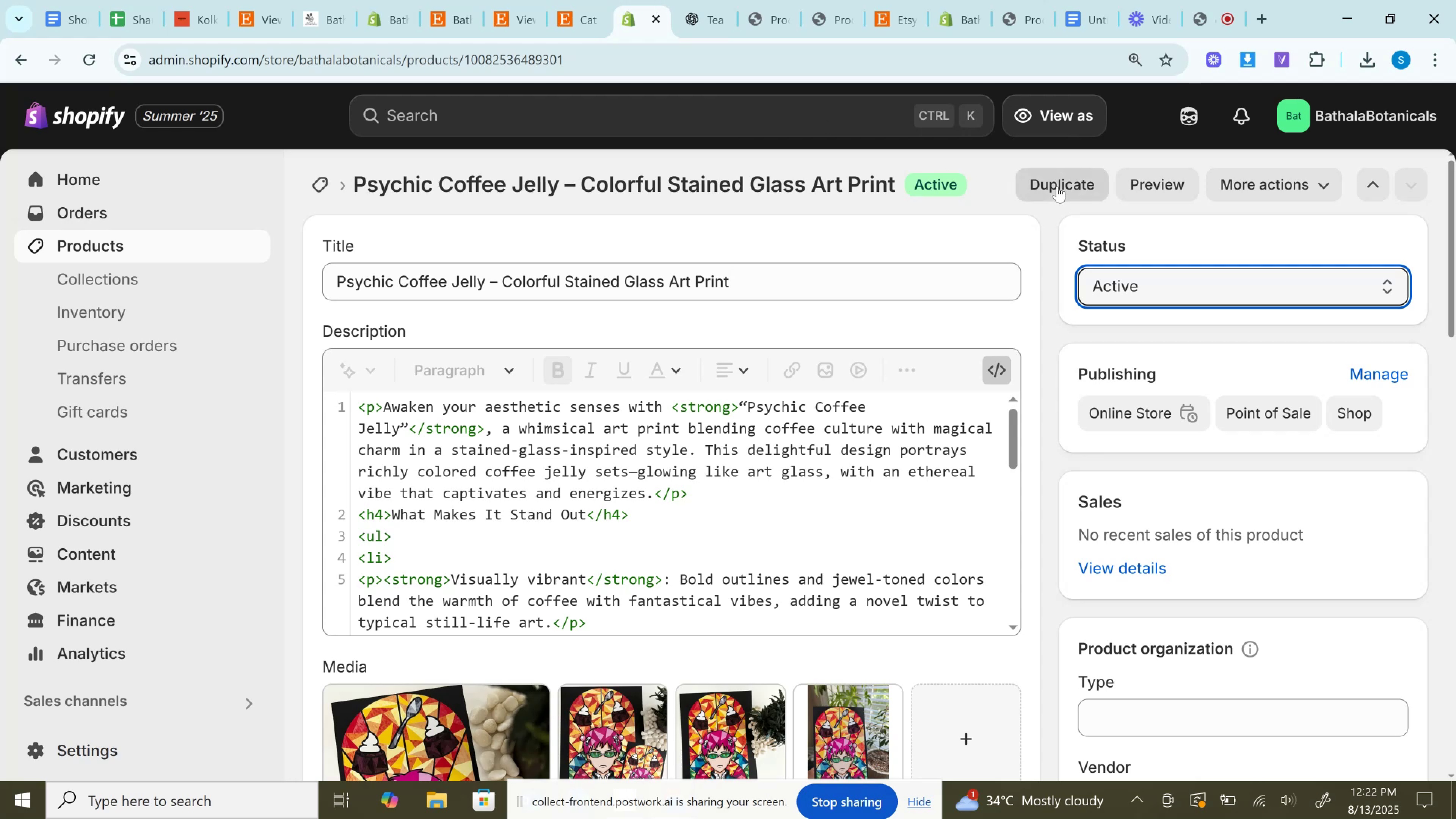 
left_click([1057, 186])
 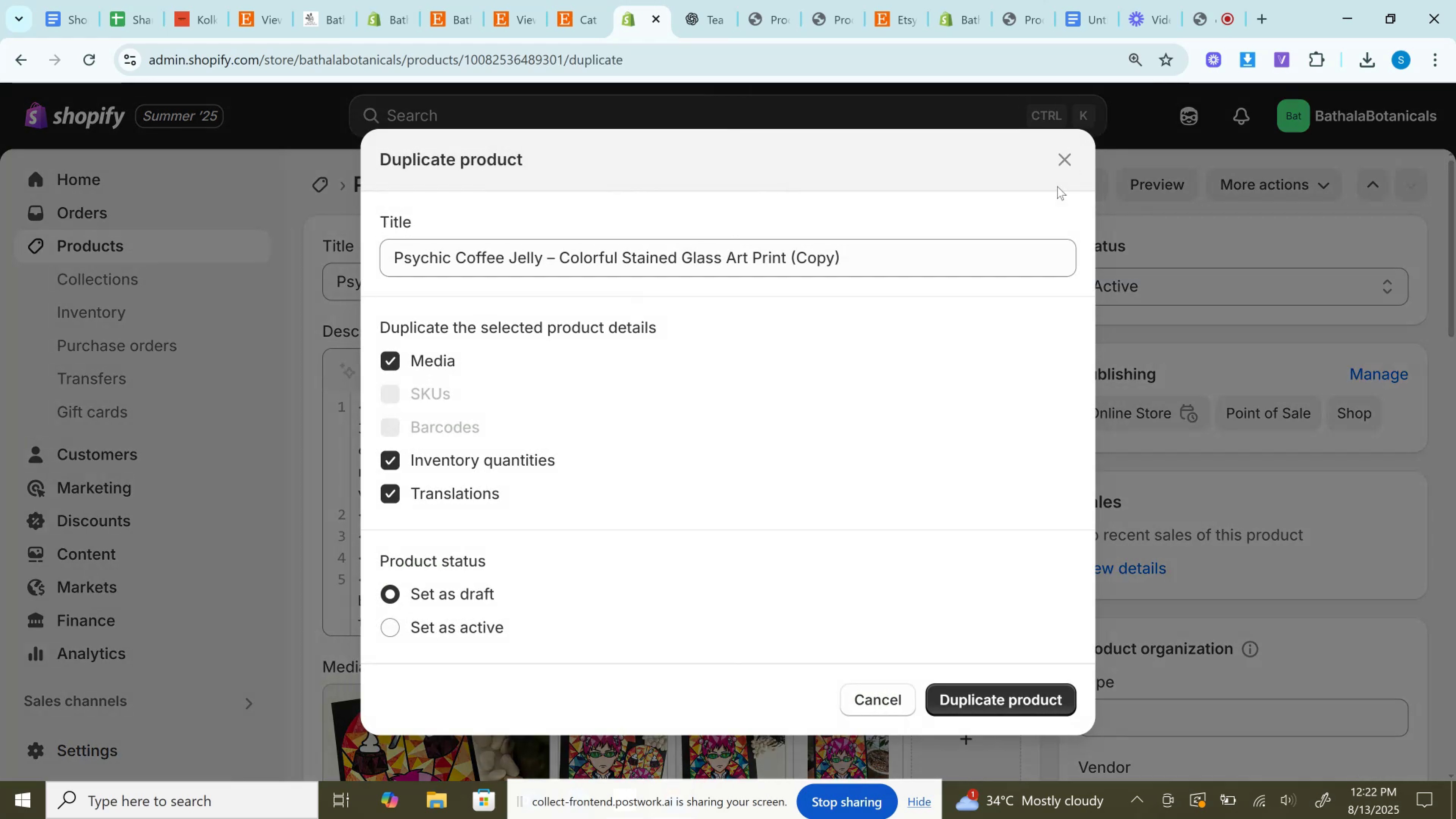 
left_click([928, 250])
 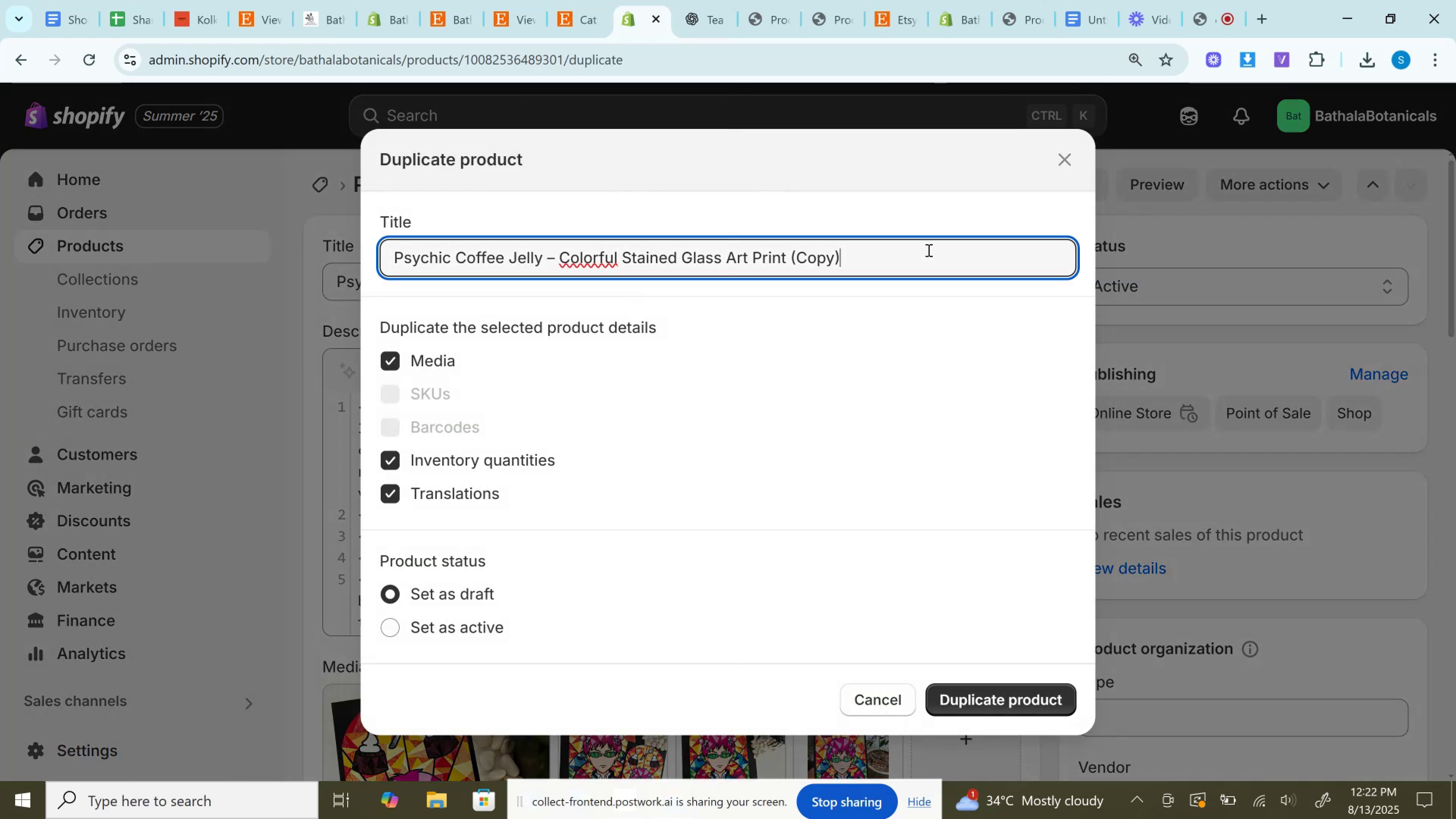 
key(Control+A)
 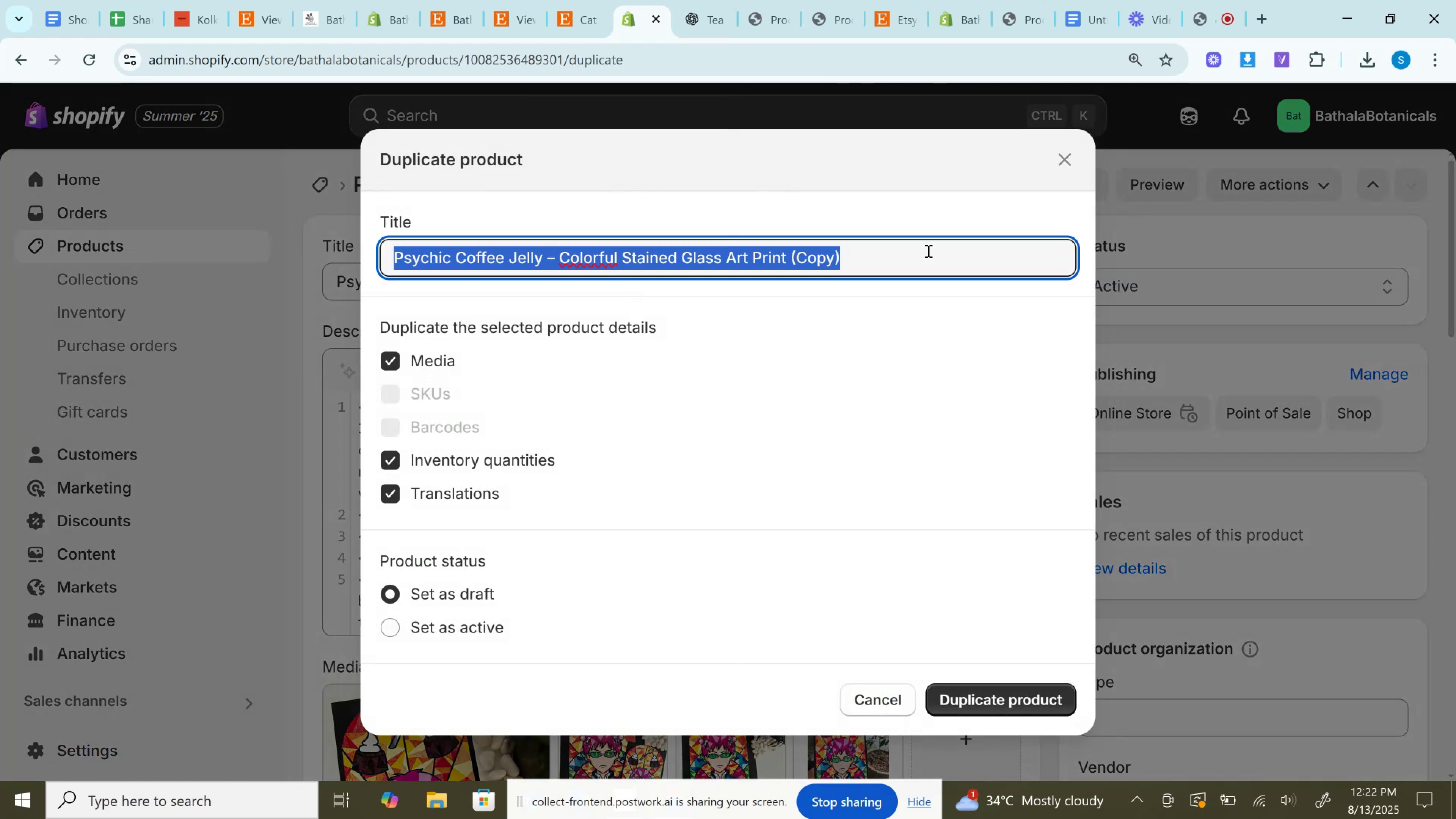 
key(Control+V)
 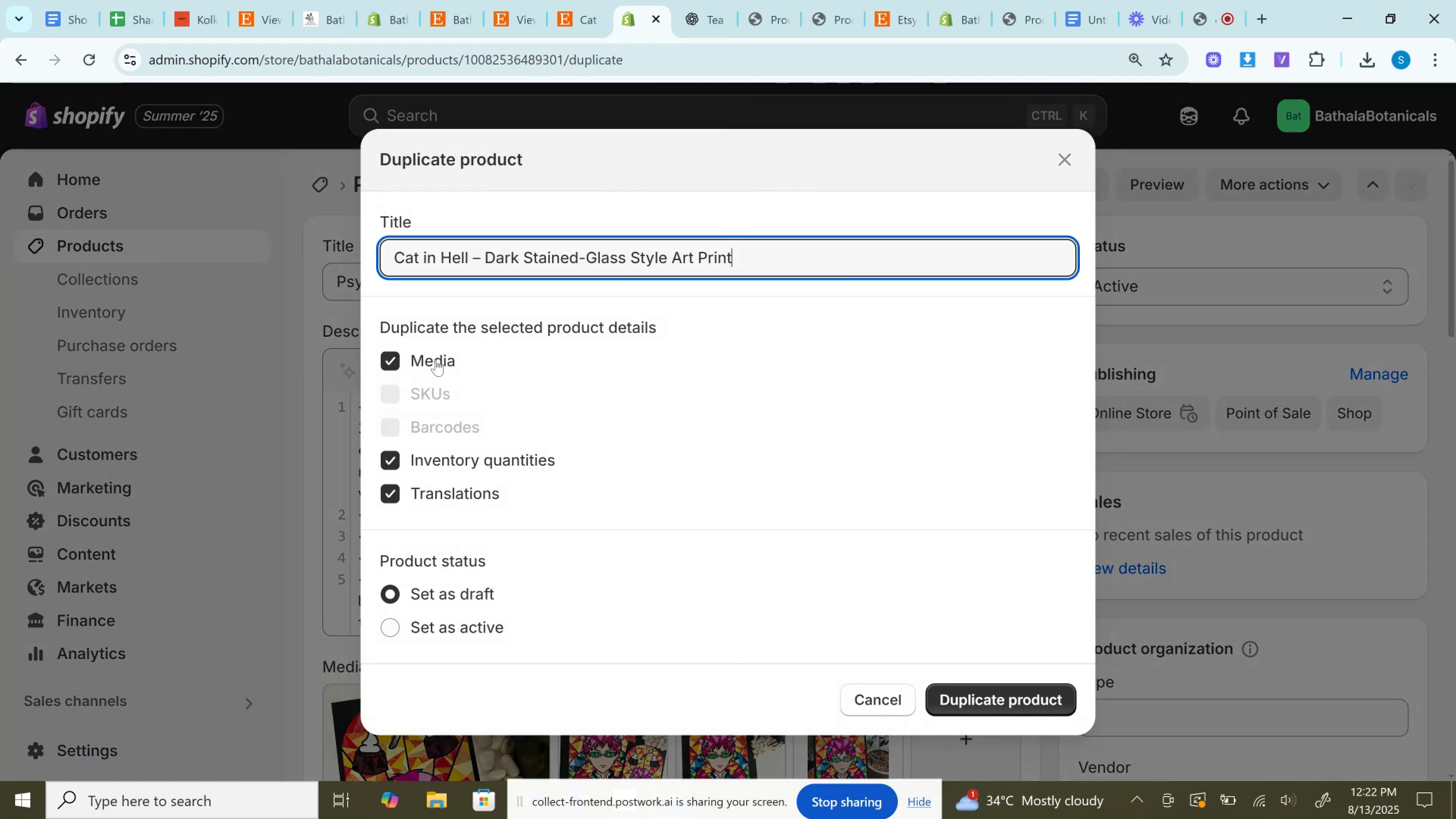 
left_click([436, 359])
 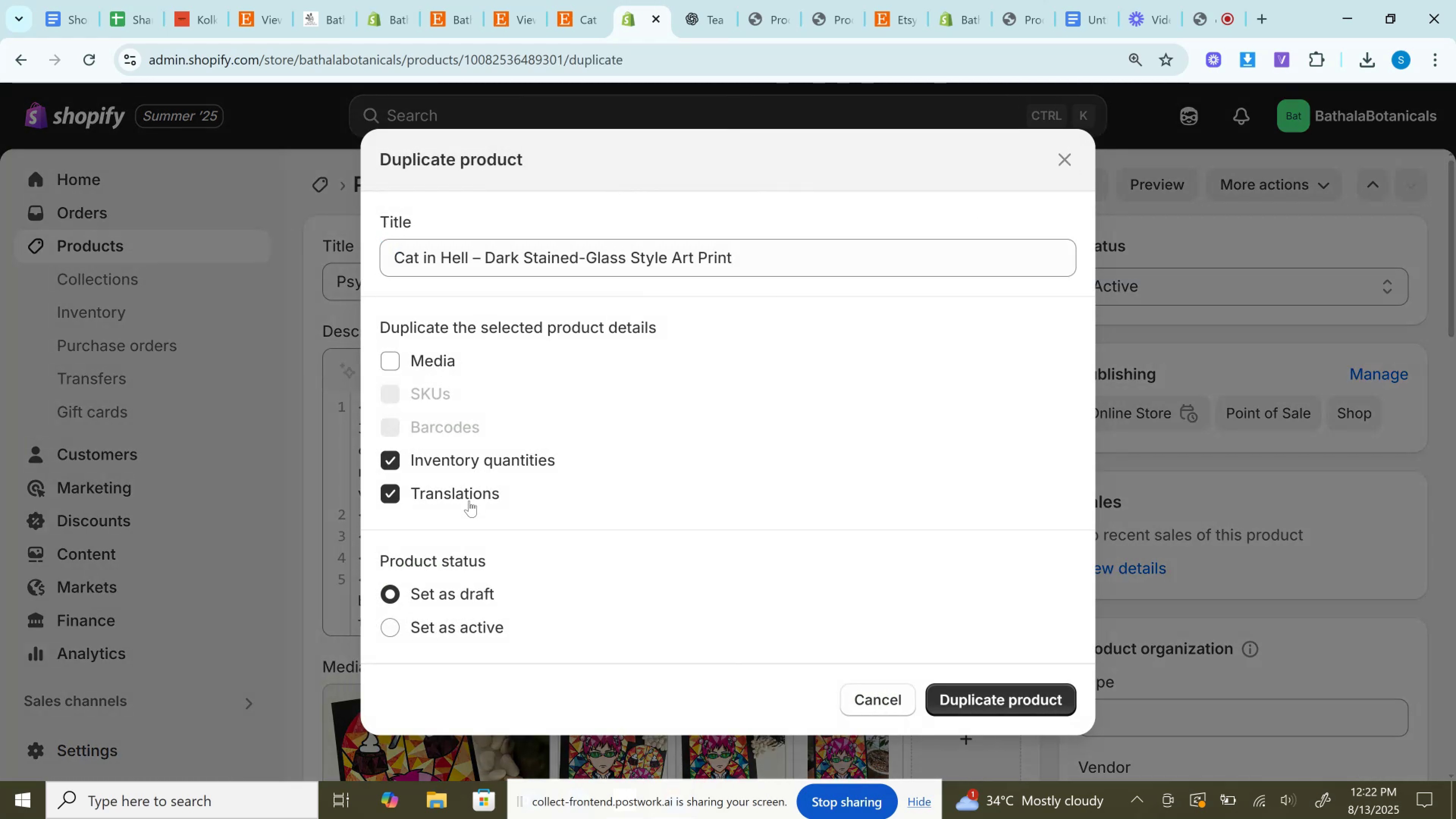 
left_click([469, 500])
 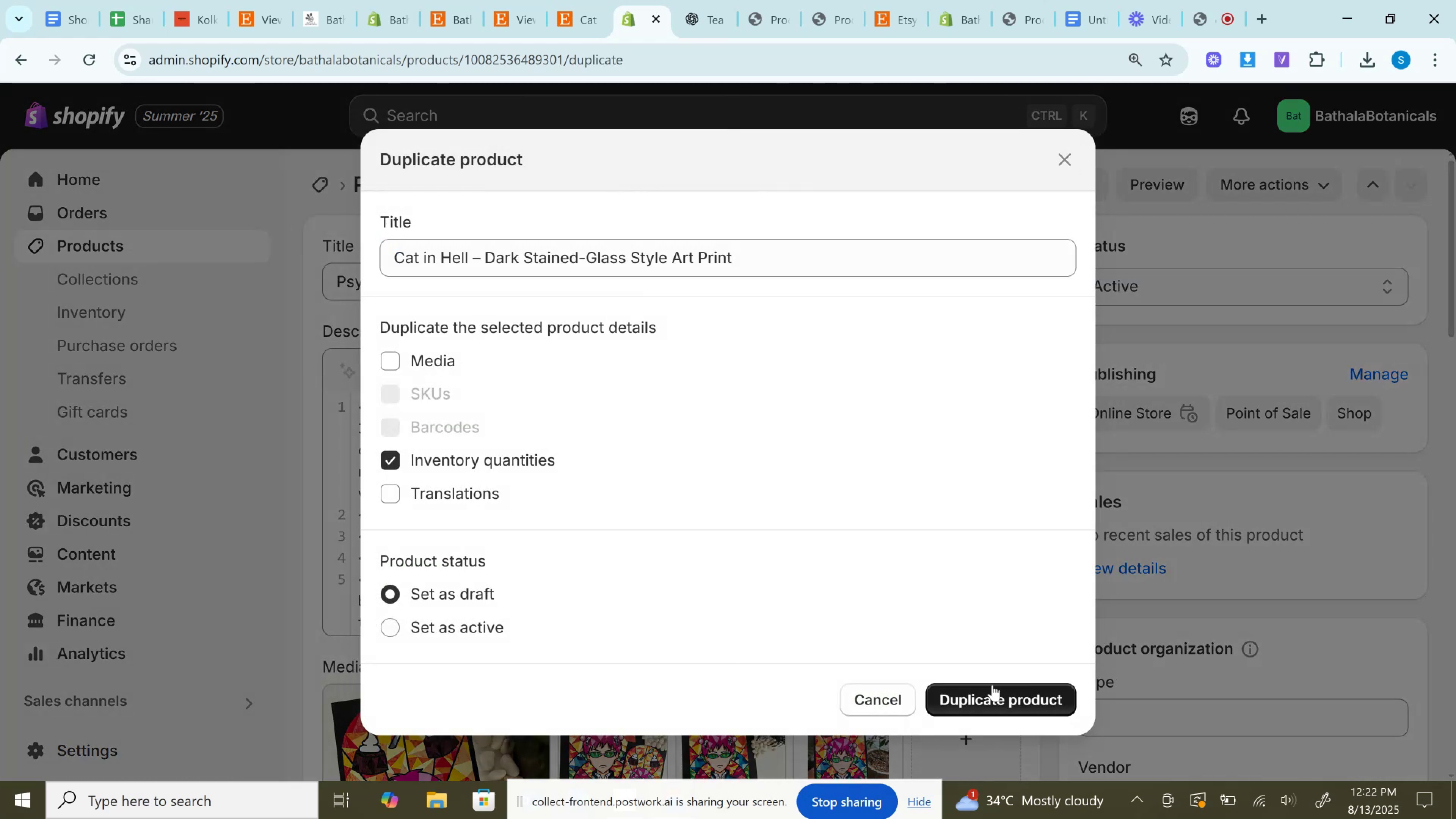 
left_click([992, 685])
 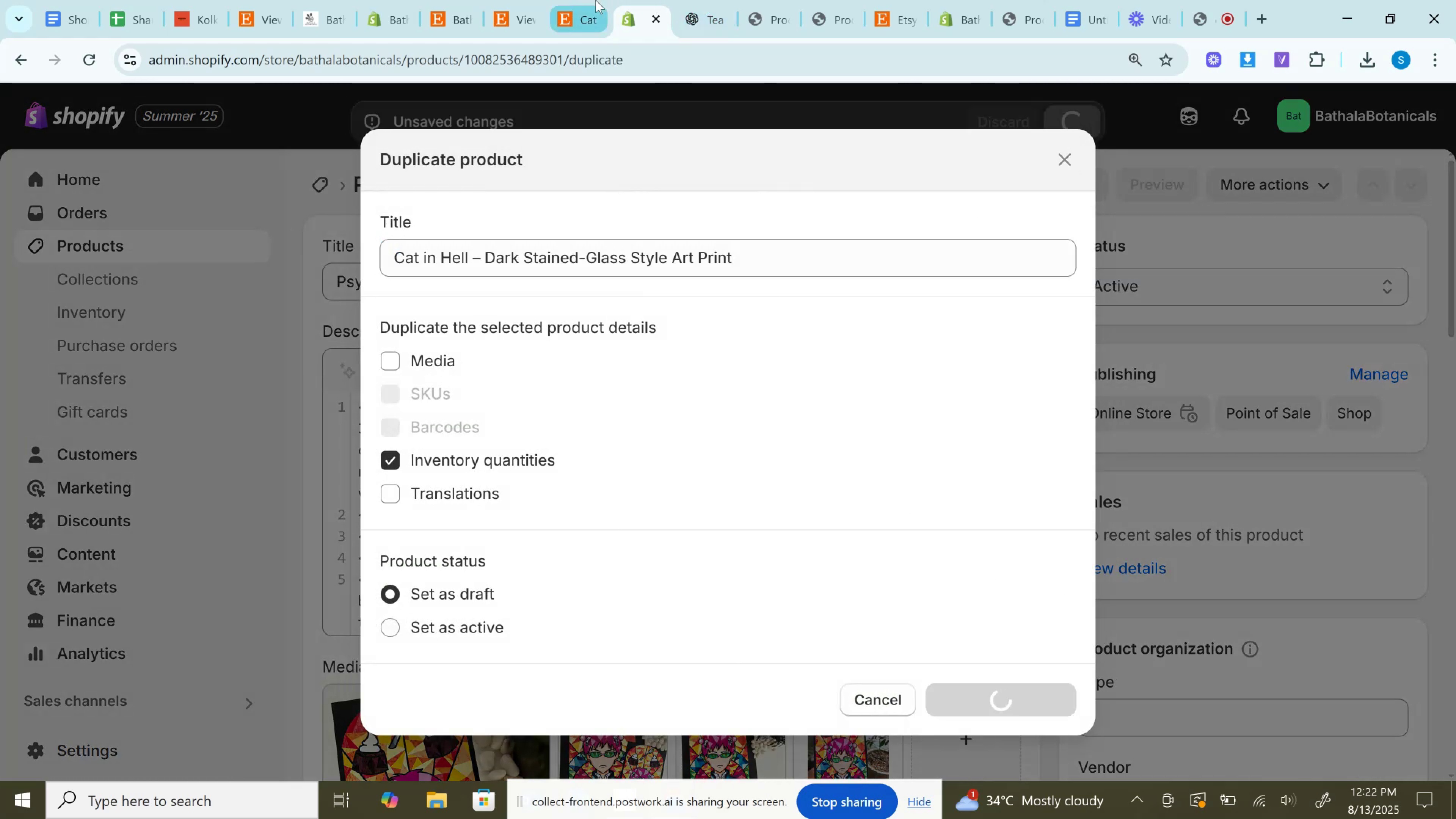 
left_click([596, 0])
 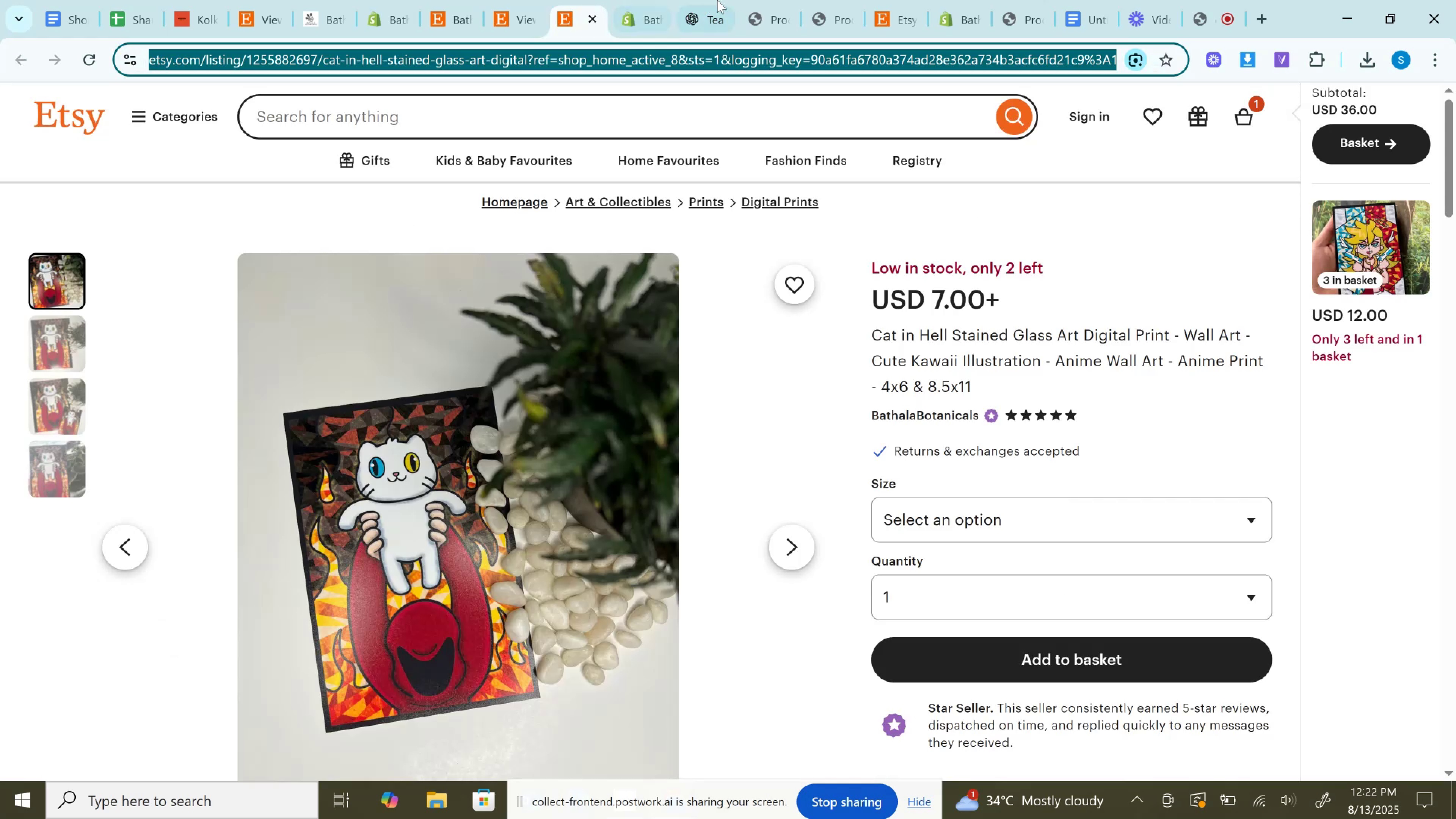 
left_click([725, 0])
 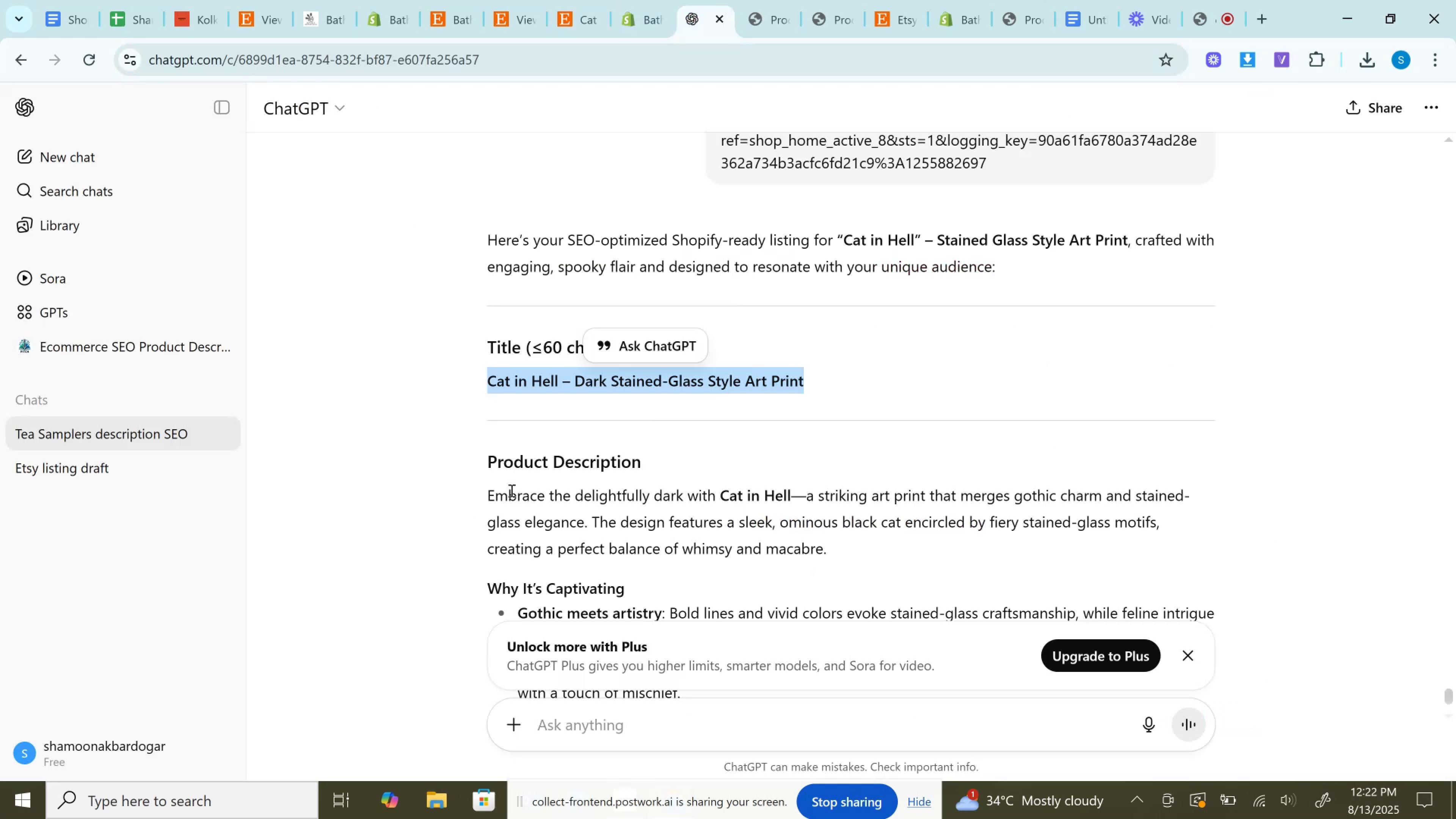 
scroll: coordinate [491, 490], scroll_direction: down, amount: 2.0
 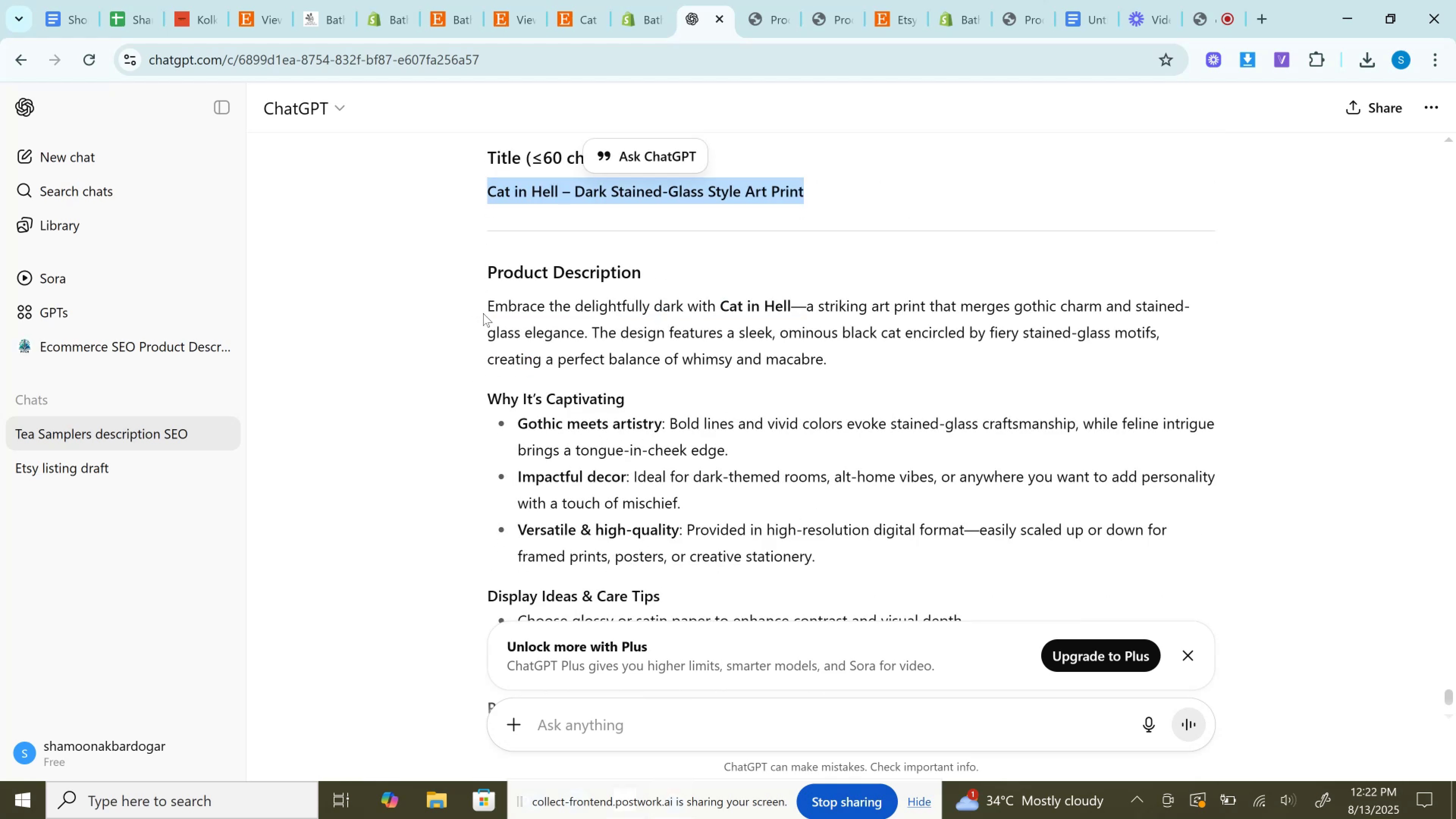 
left_click_drag(start_coordinate=[486, 306], to_coordinate=[762, 446])
 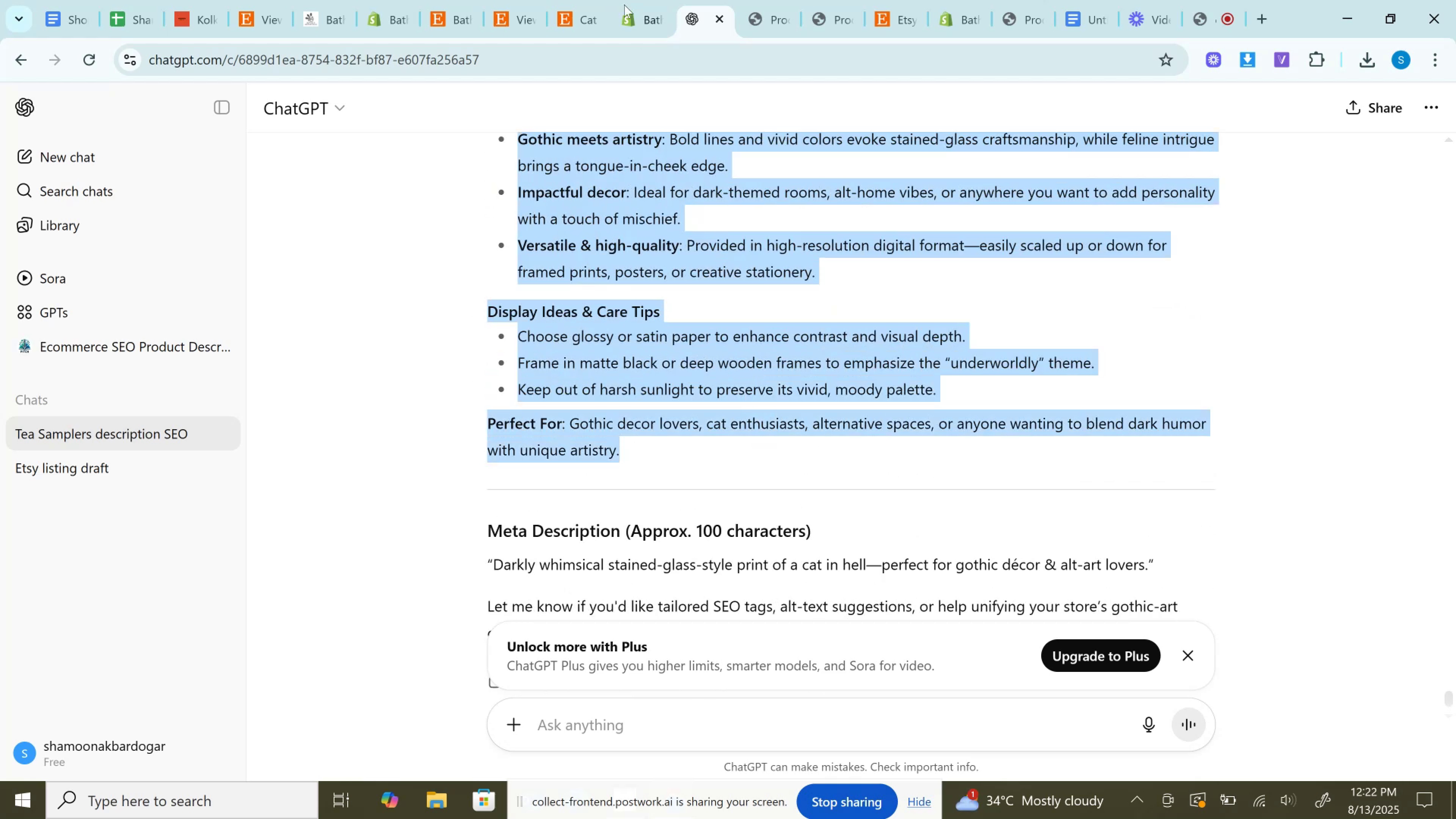 
scroll: coordinate [730, 386], scroll_direction: down, amount: 3.0
 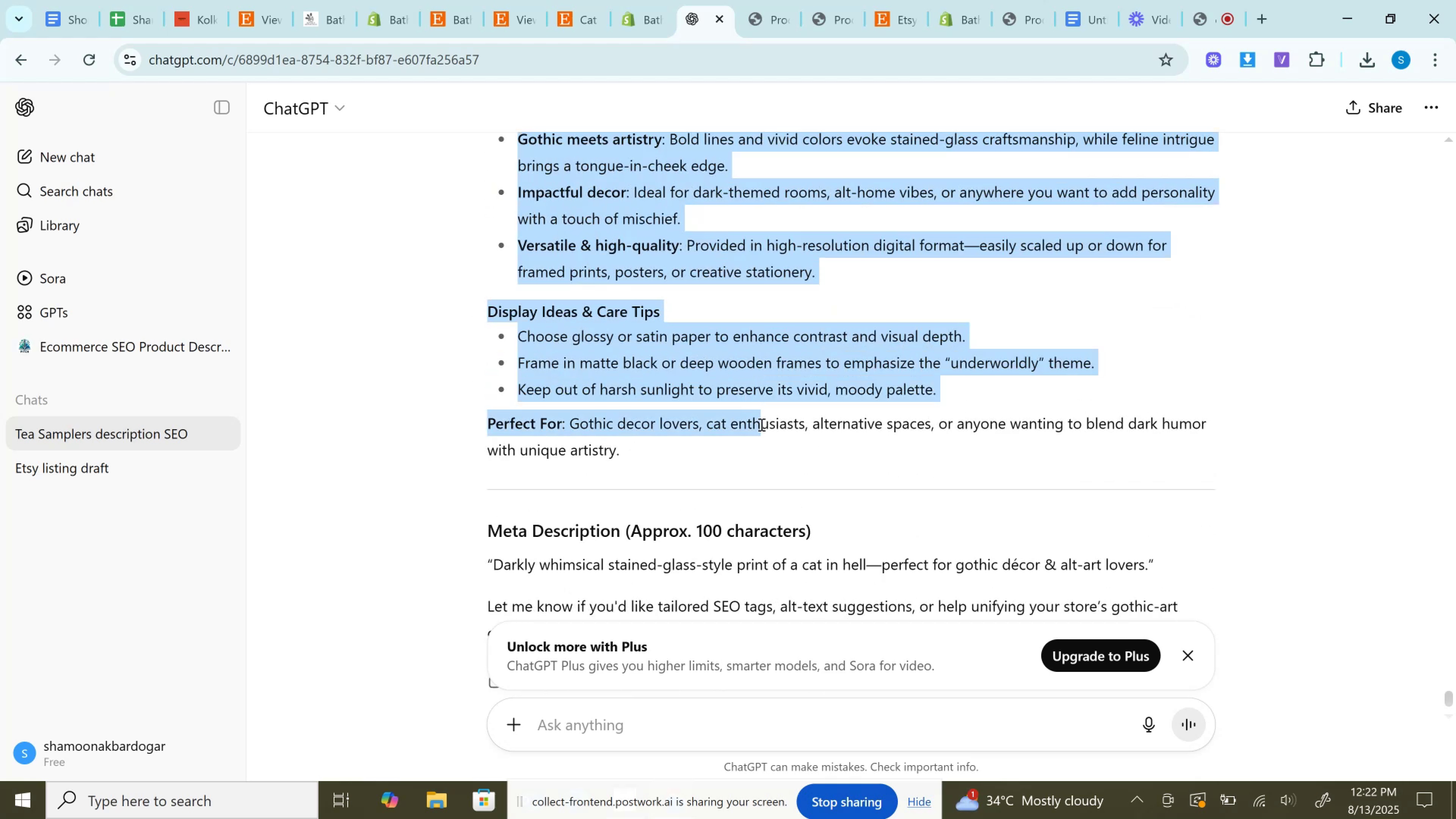 
key(Control+C)
 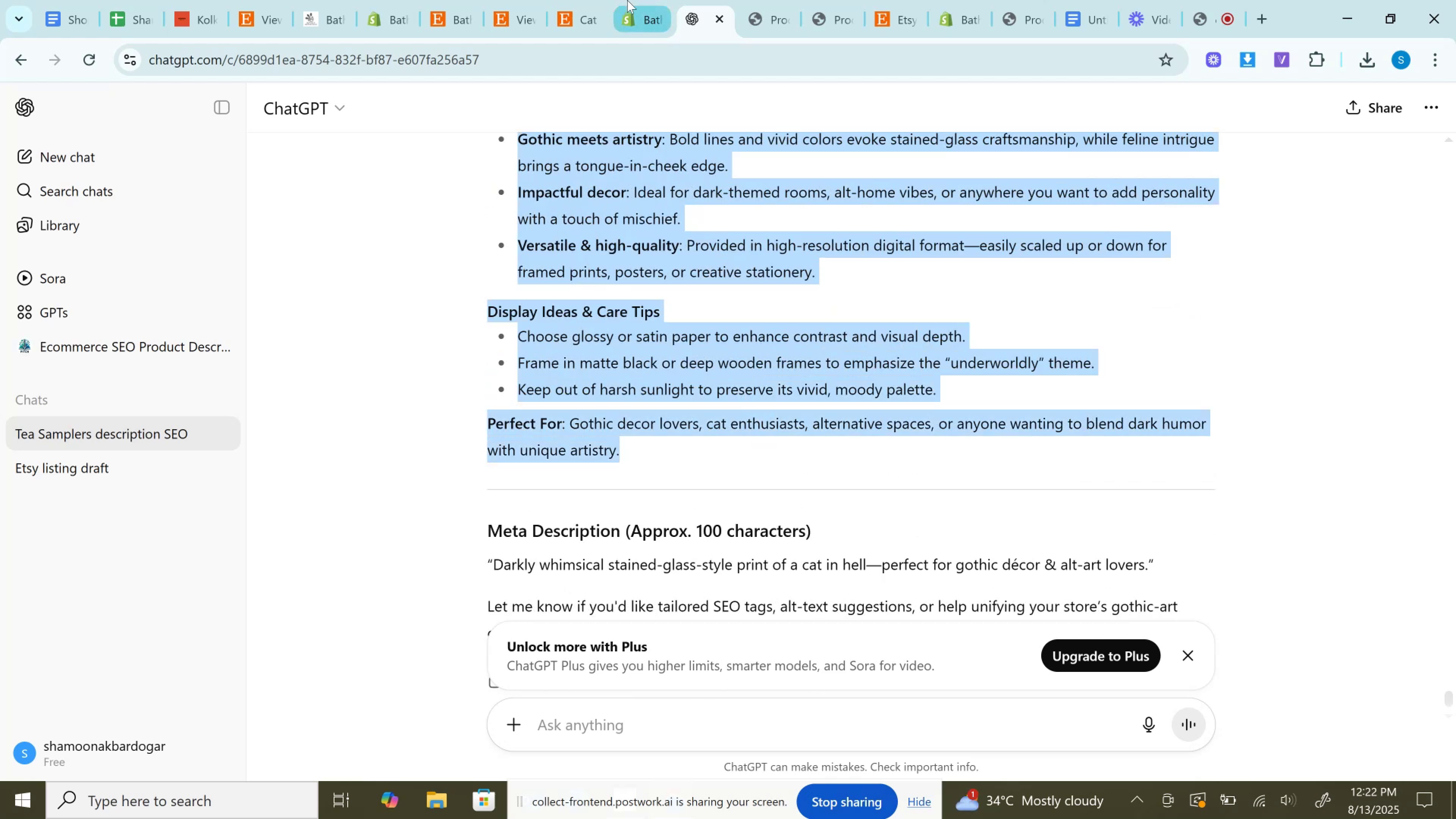 
left_click([631, 0])
 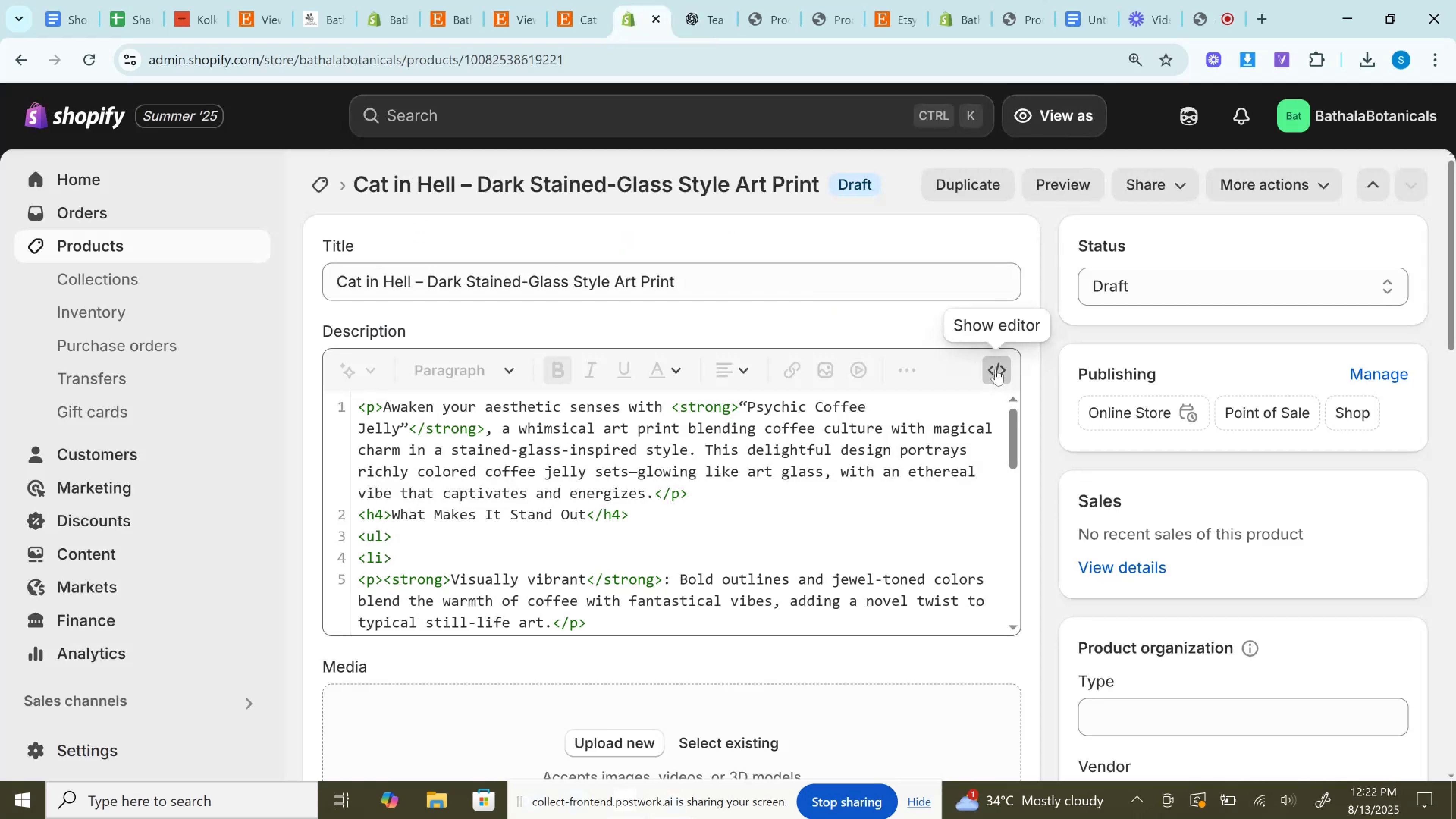 
left_click([784, 468])
 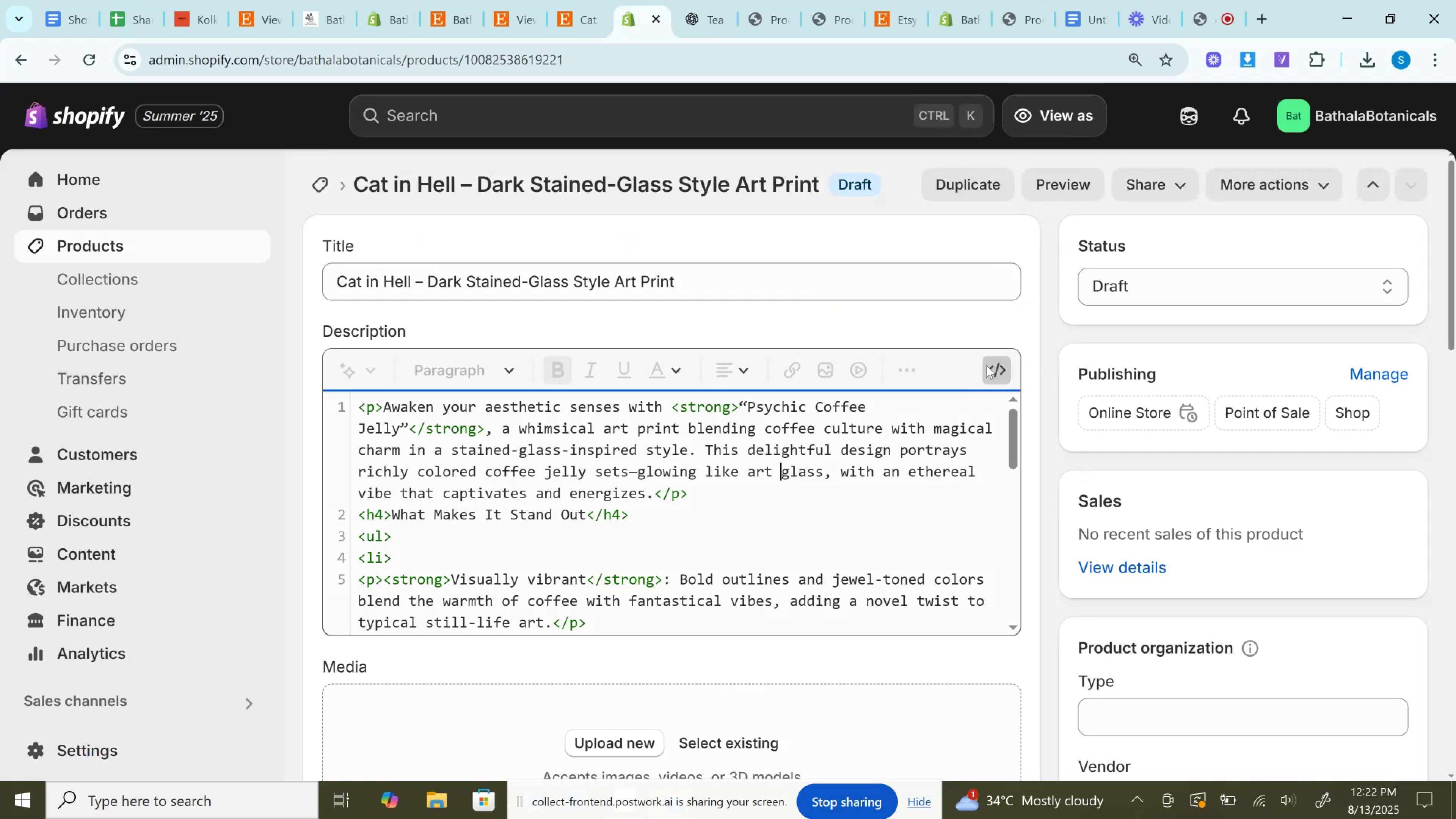 
left_click([991, 359])
 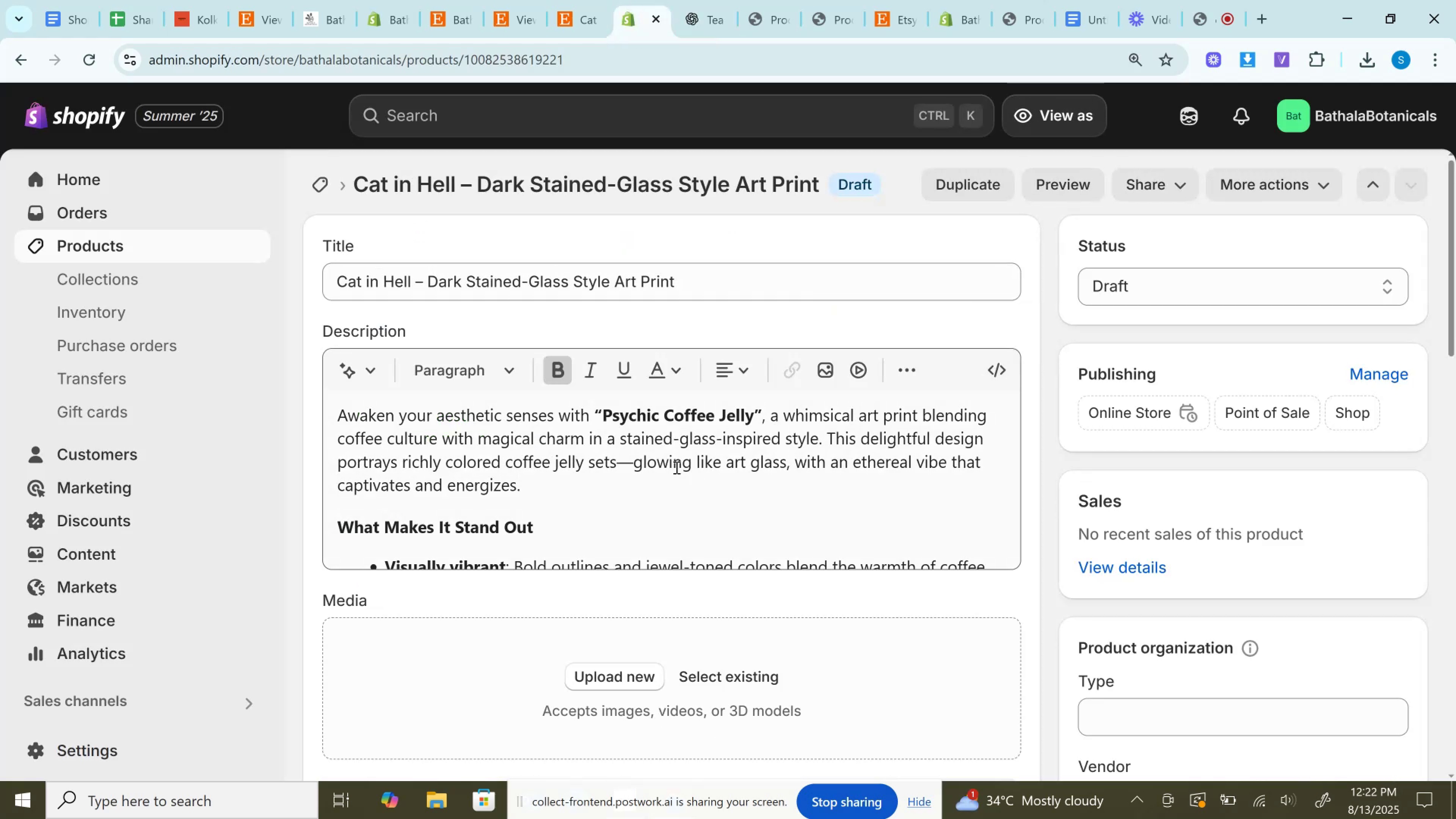 
double_click([672, 467])
 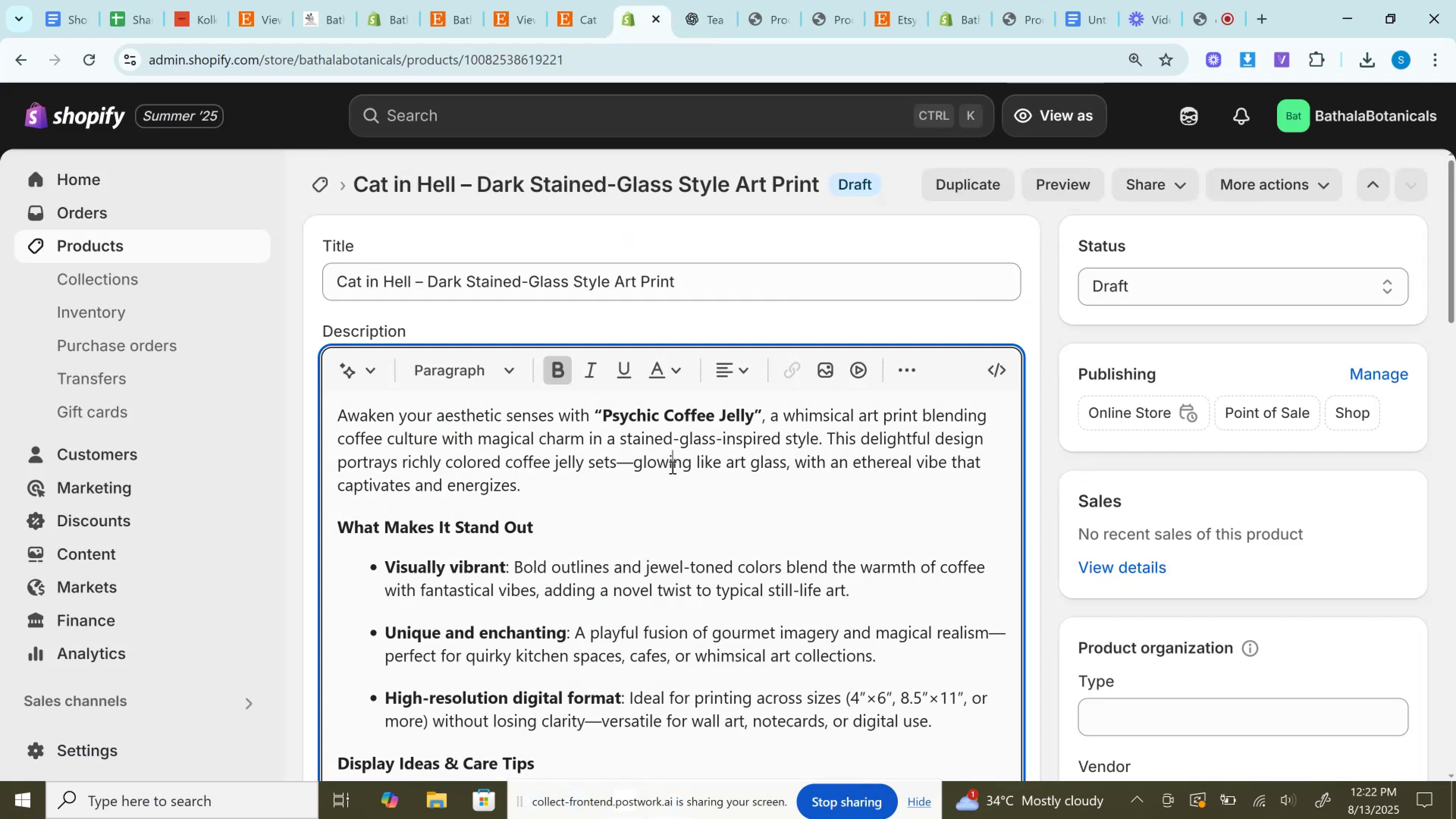 
key(Control+A)
 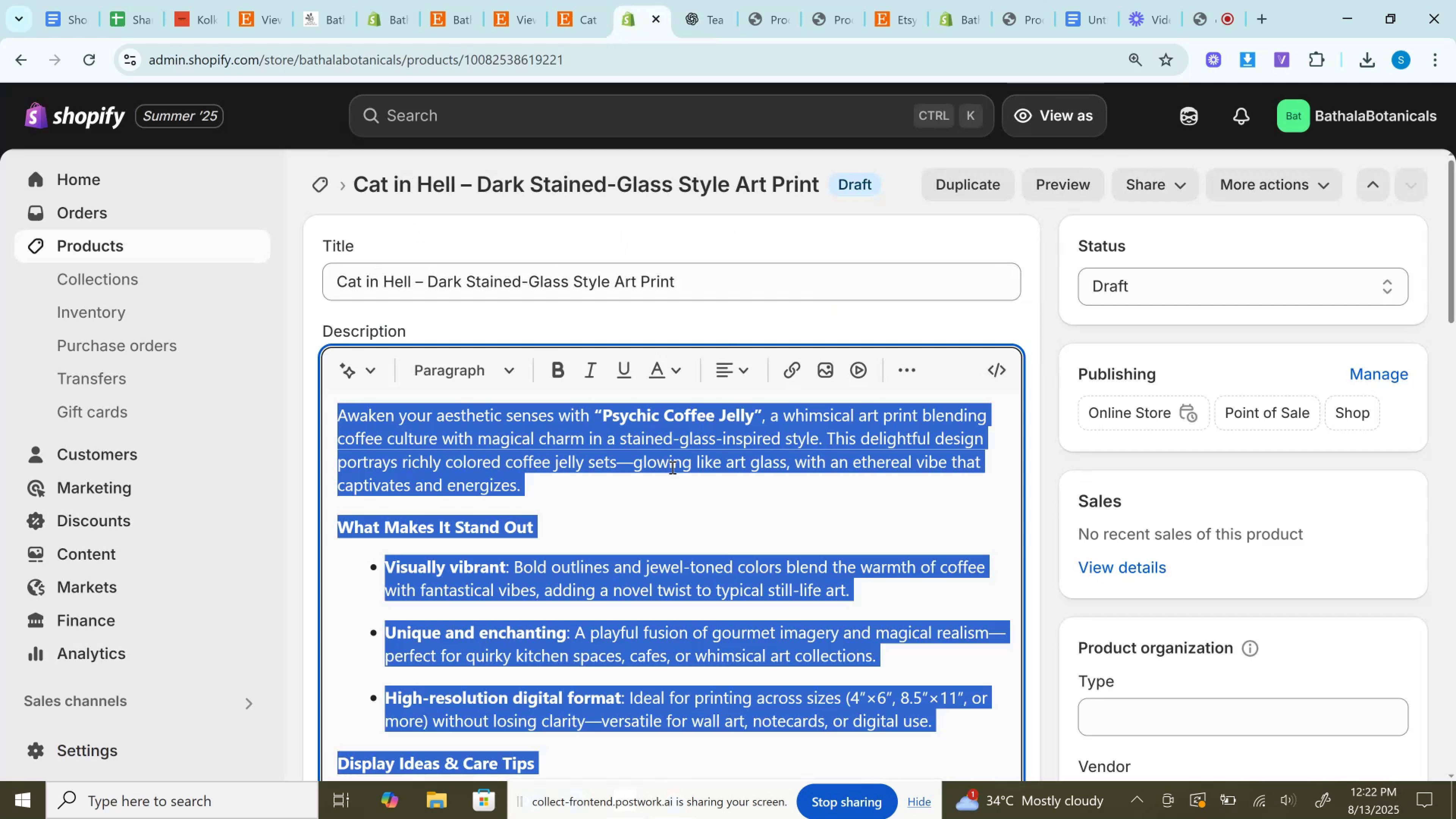 
key(Control+V)
 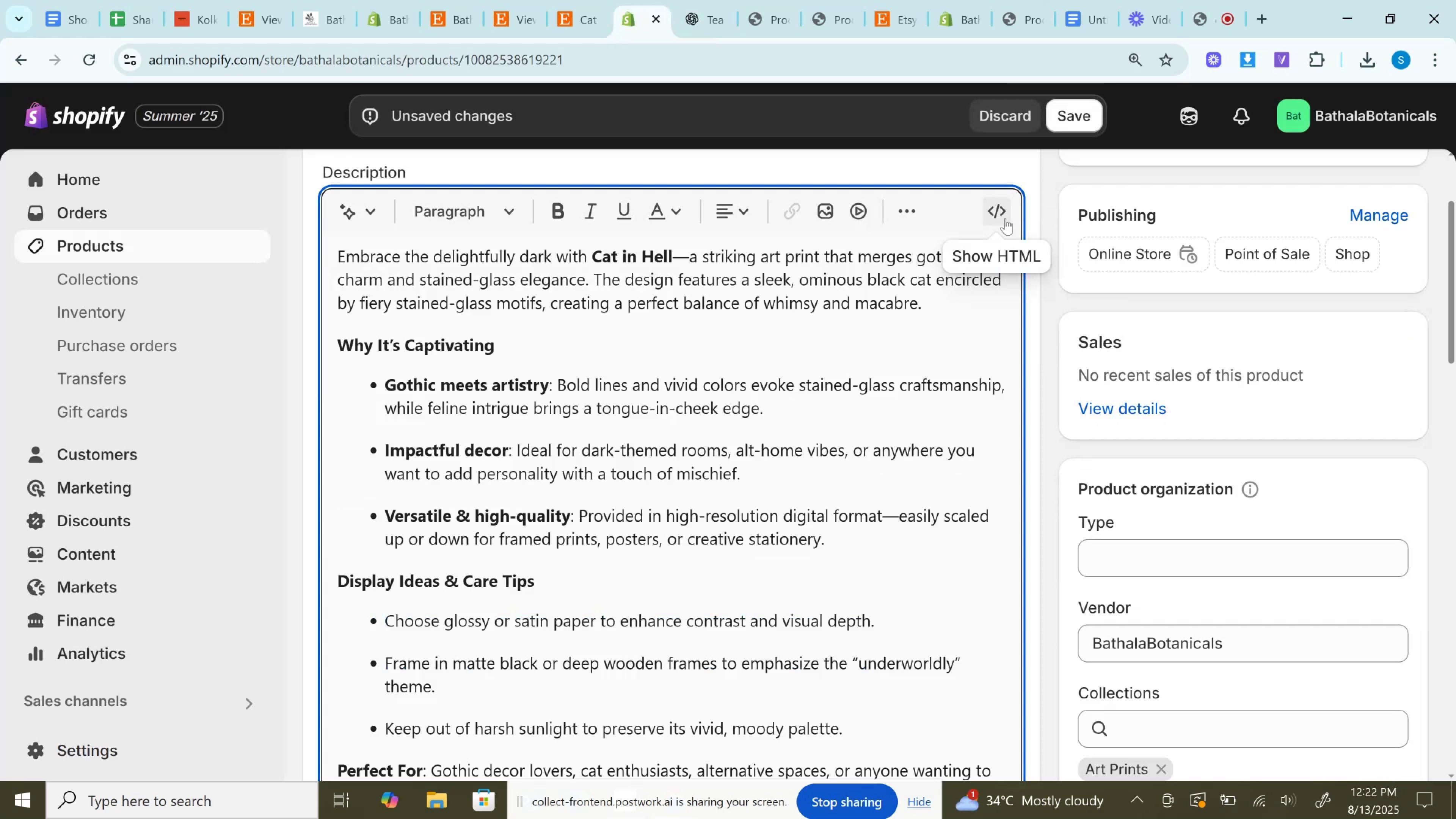 
left_click([994, 206])
 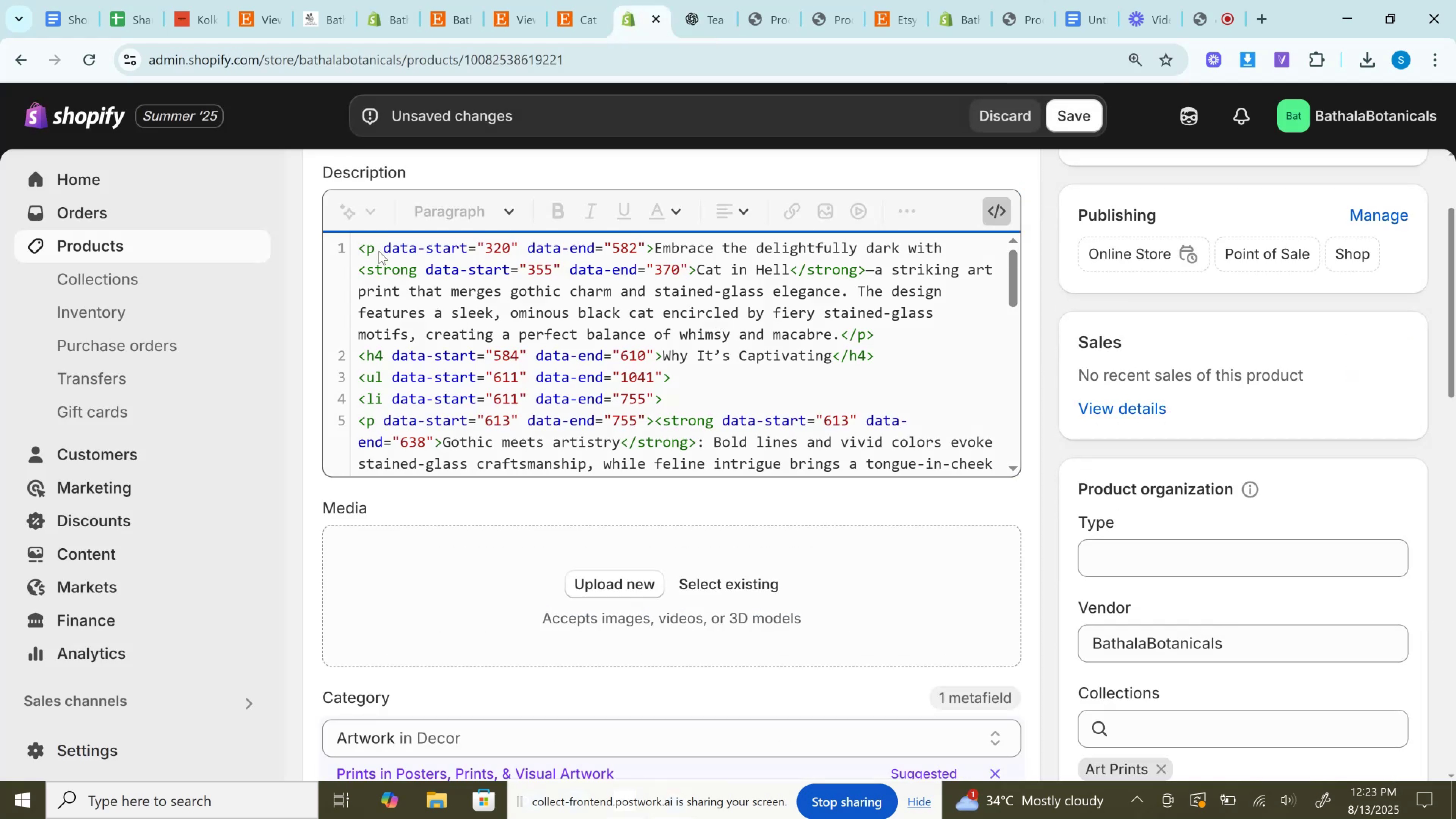 
left_click_drag(start_coordinate=[378, 244], to_coordinate=[645, 249])
 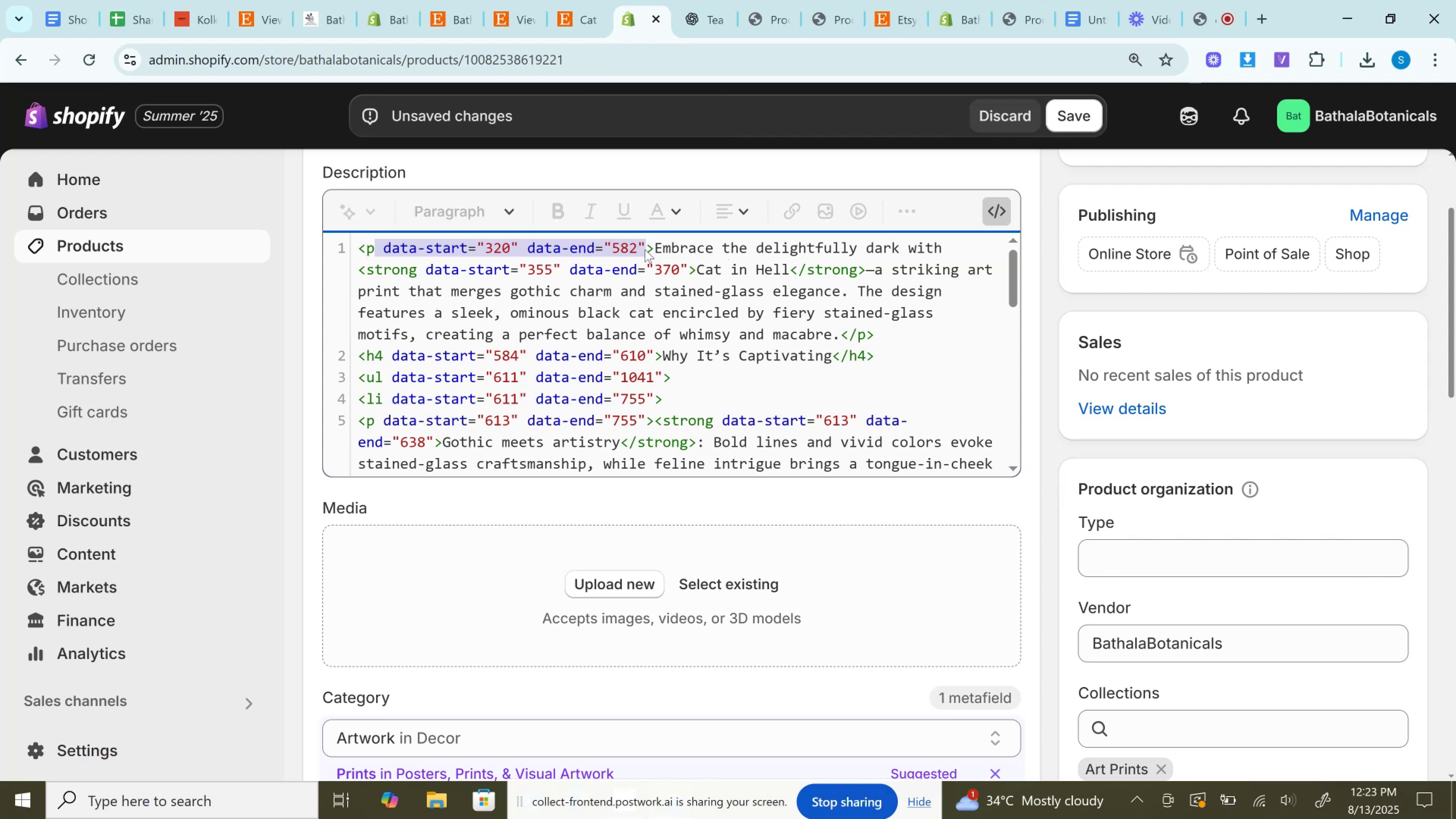 
key(Backspace)
 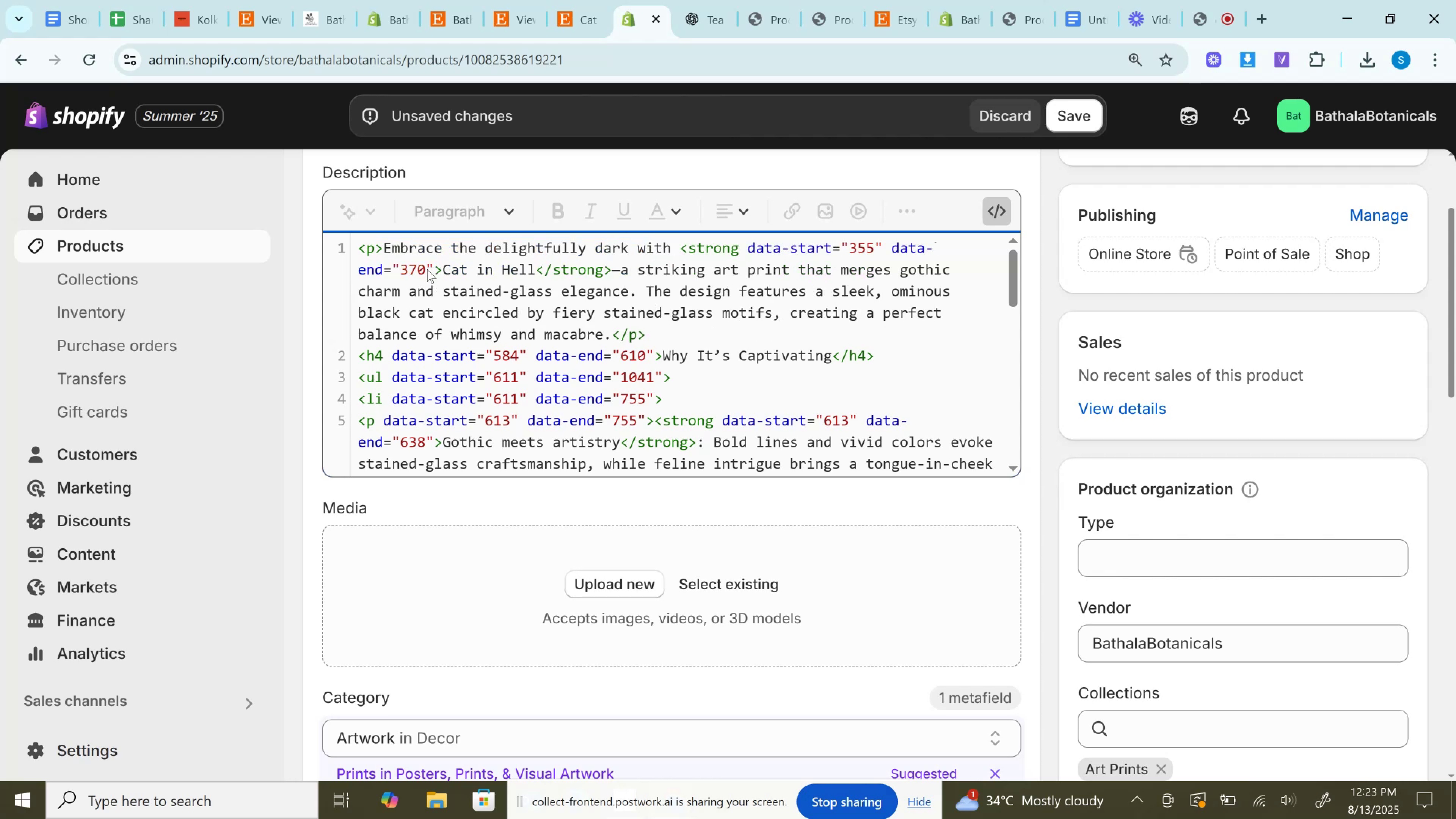 
left_click_drag(start_coordinate=[436, 265], to_coordinate=[742, 240])
 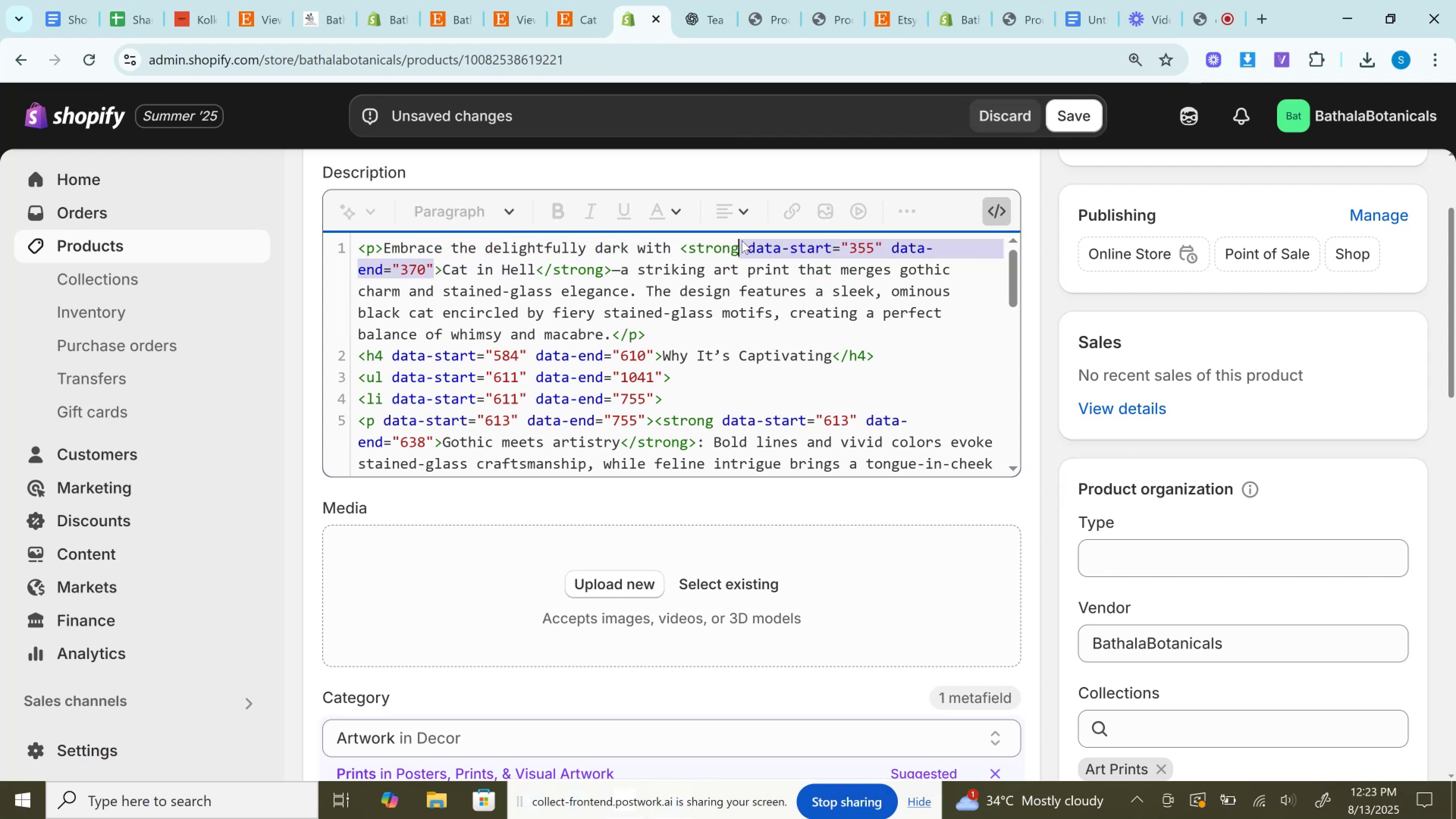 
key(Backspace)
 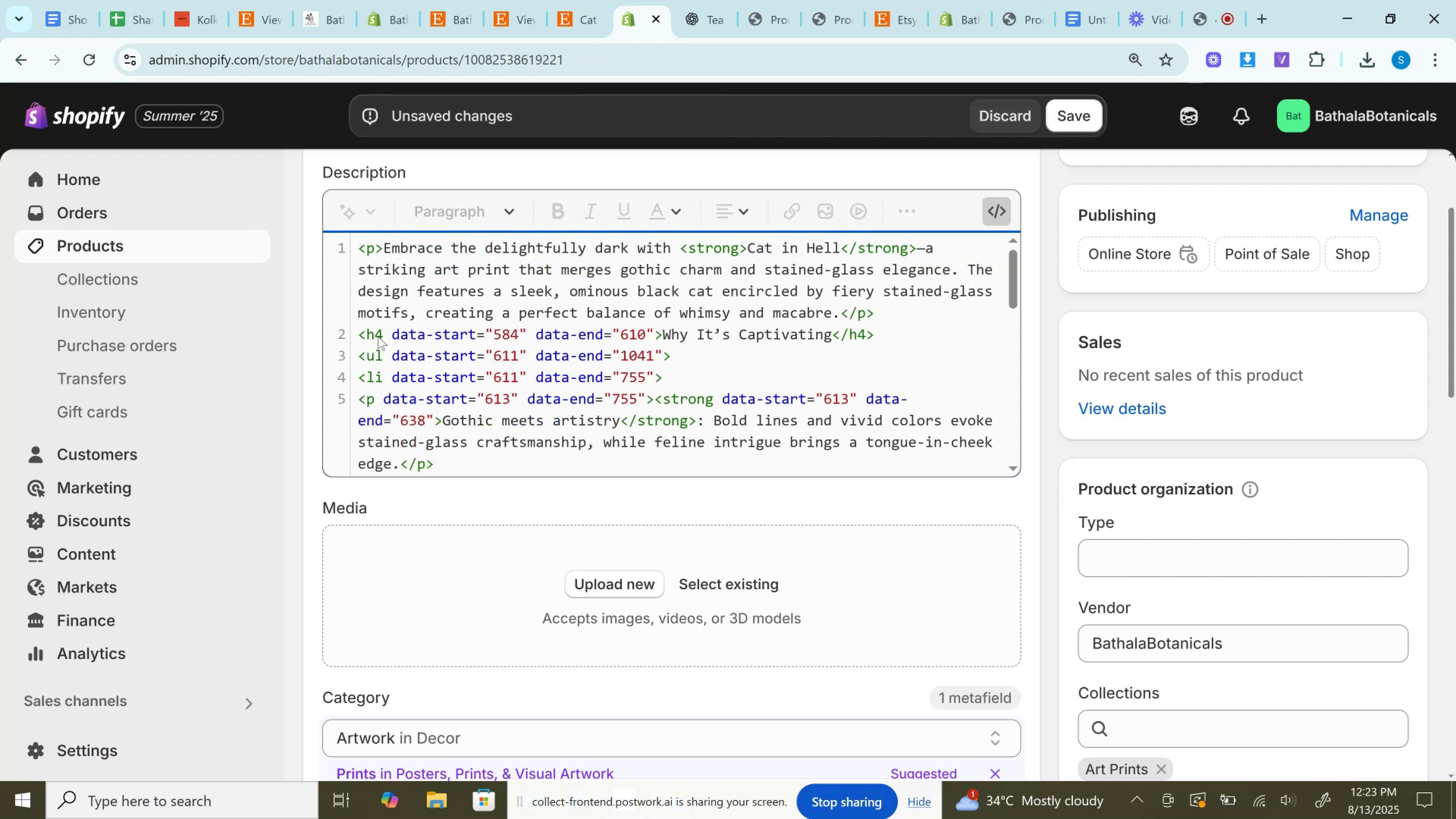 
left_click_drag(start_coordinate=[384, 335], to_coordinate=[655, 329])
 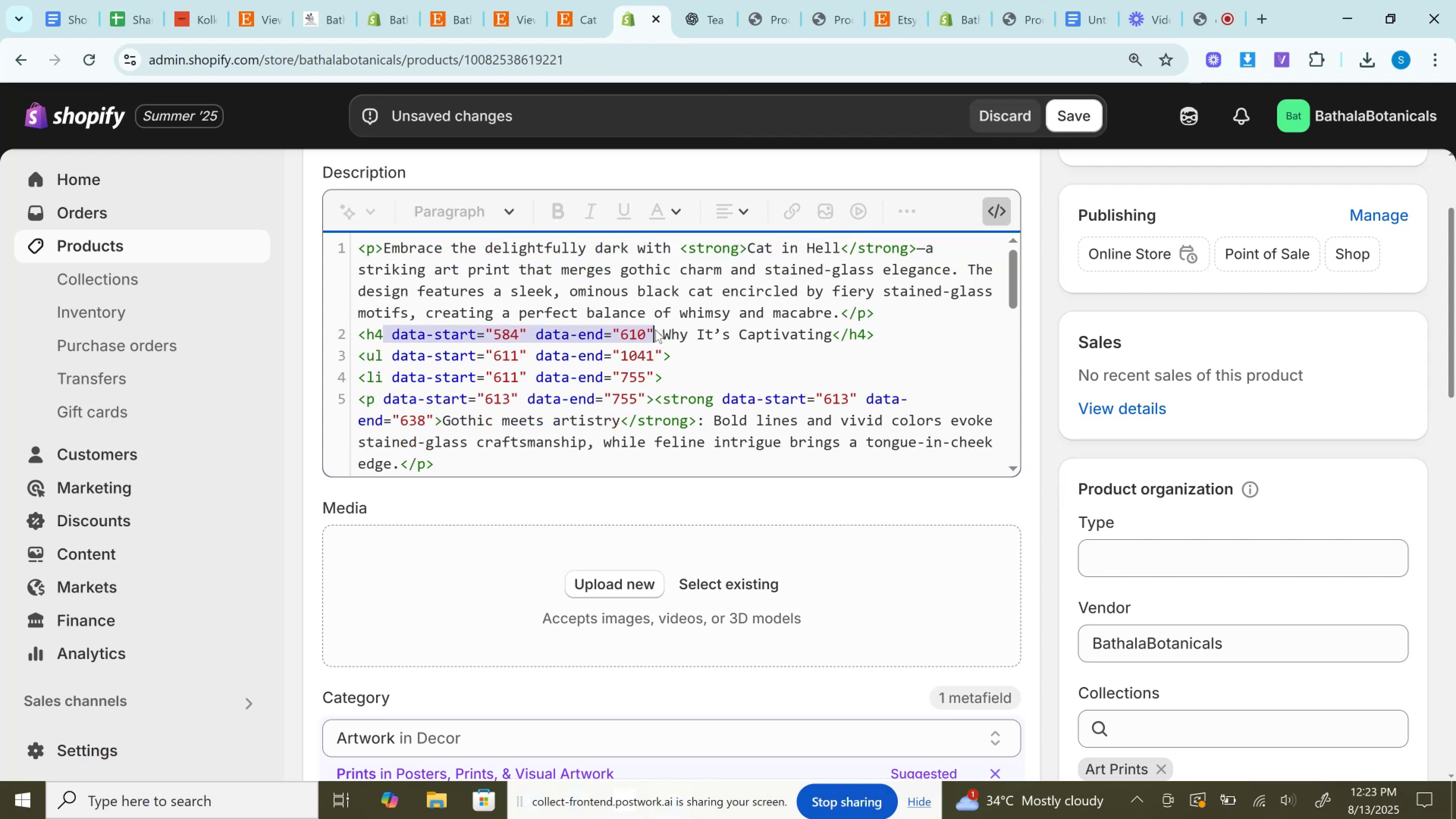 
key(Backspace)
 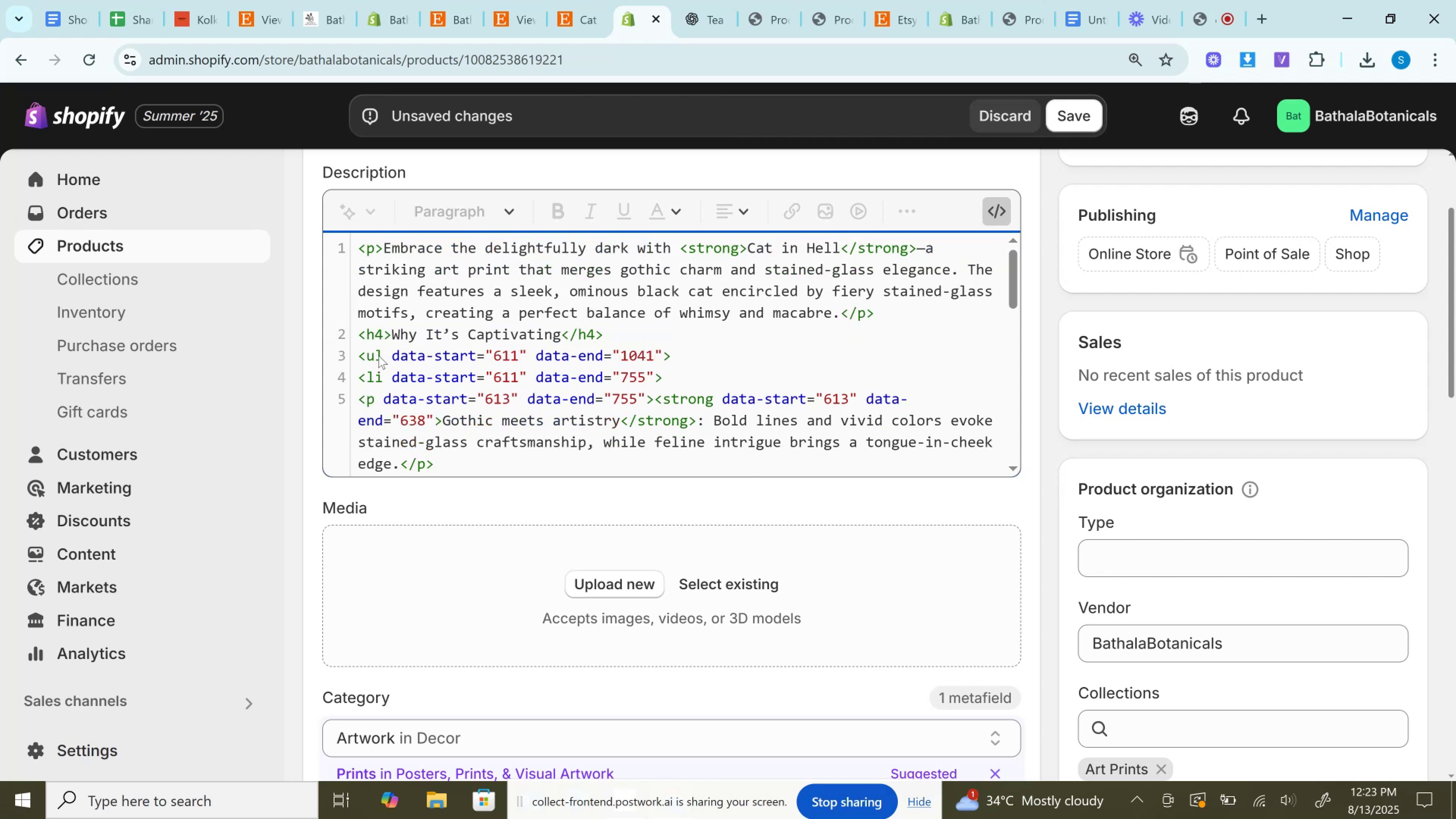 
left_click_drag(start_coordinate=[383, 355], to_coordinate=[665, 355])
 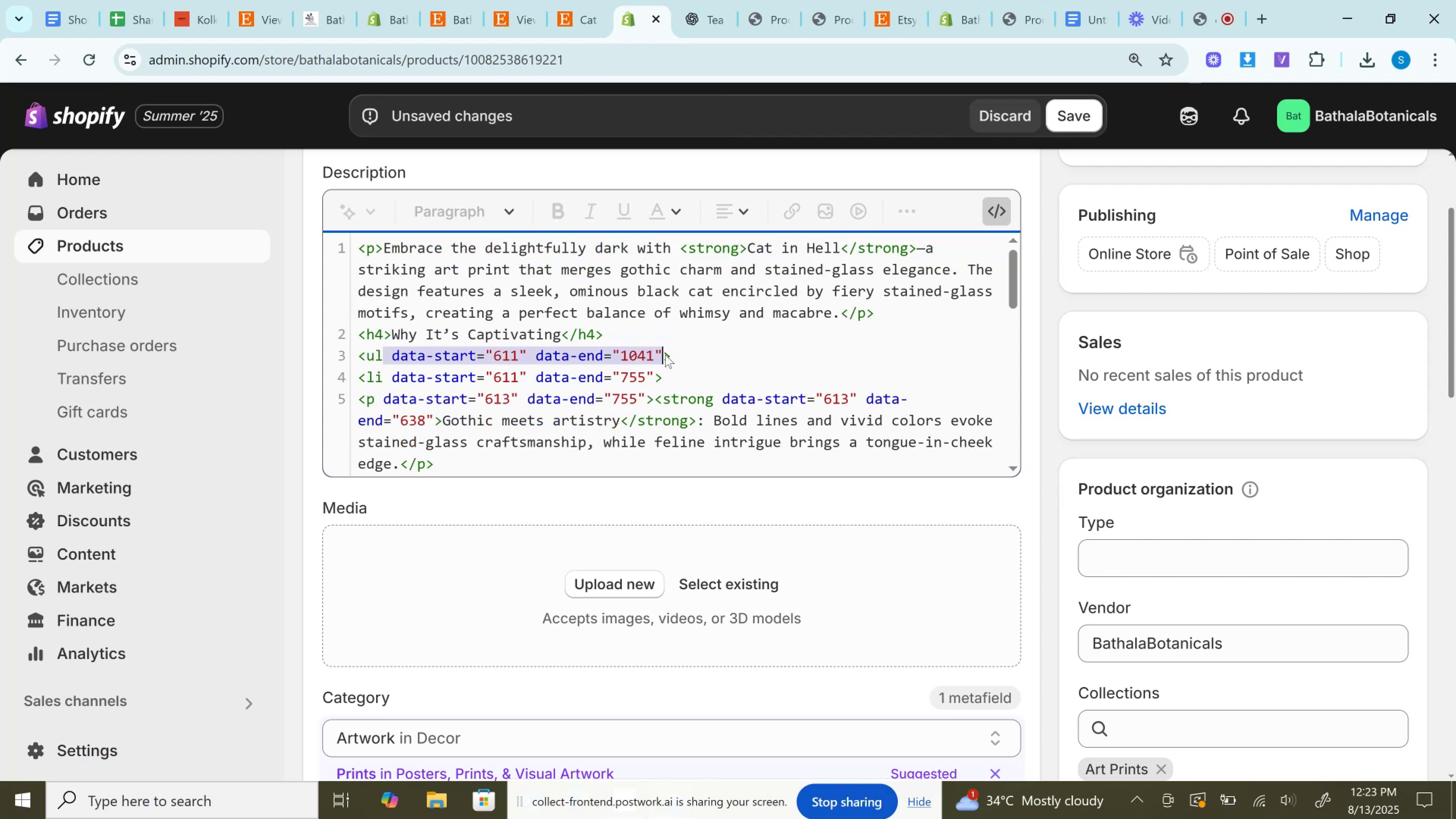 
key(Backspace)
 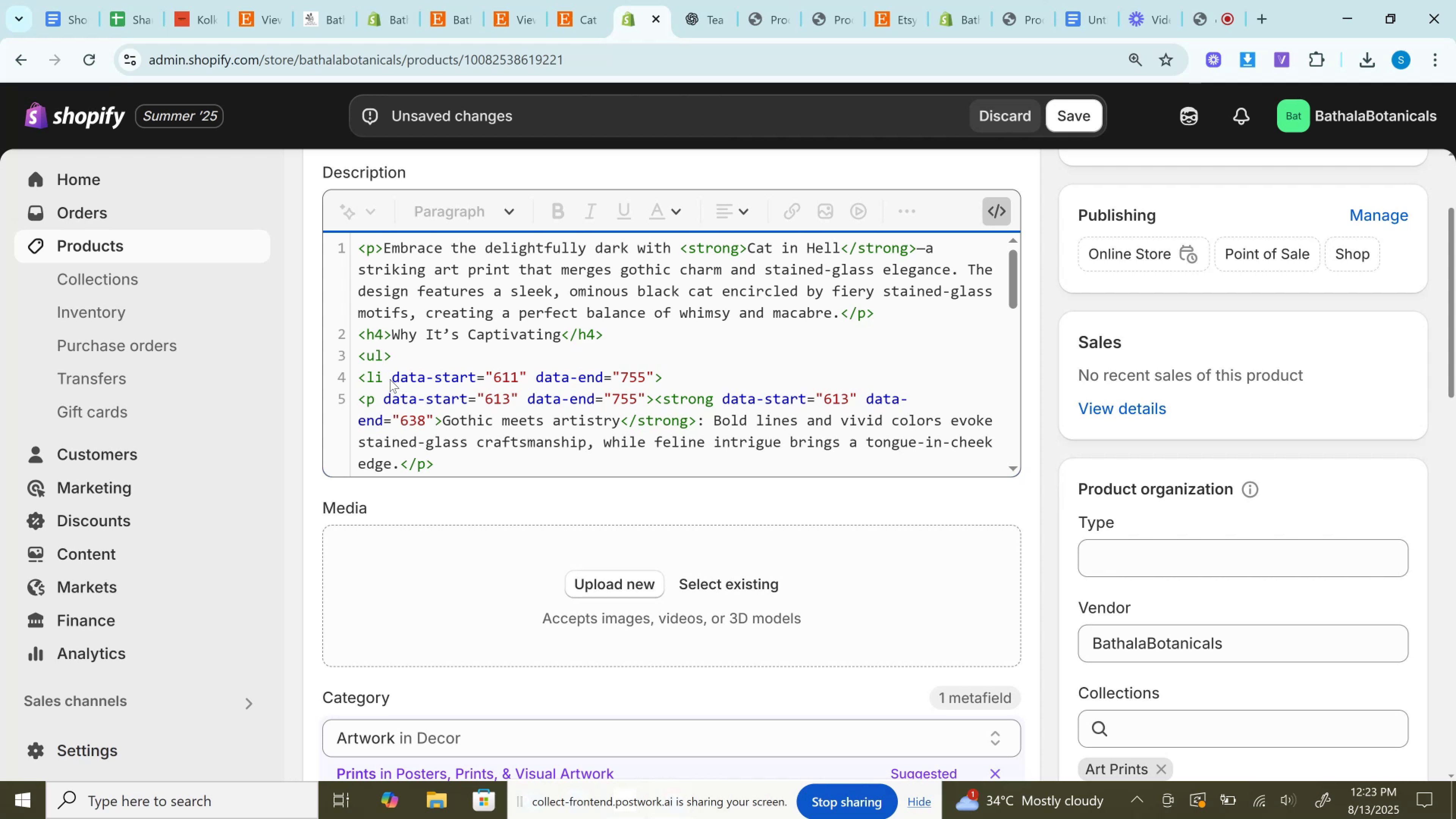 
left_click_drag(start_coordinate=[387, 376], to_coordinate=[657, 380])
 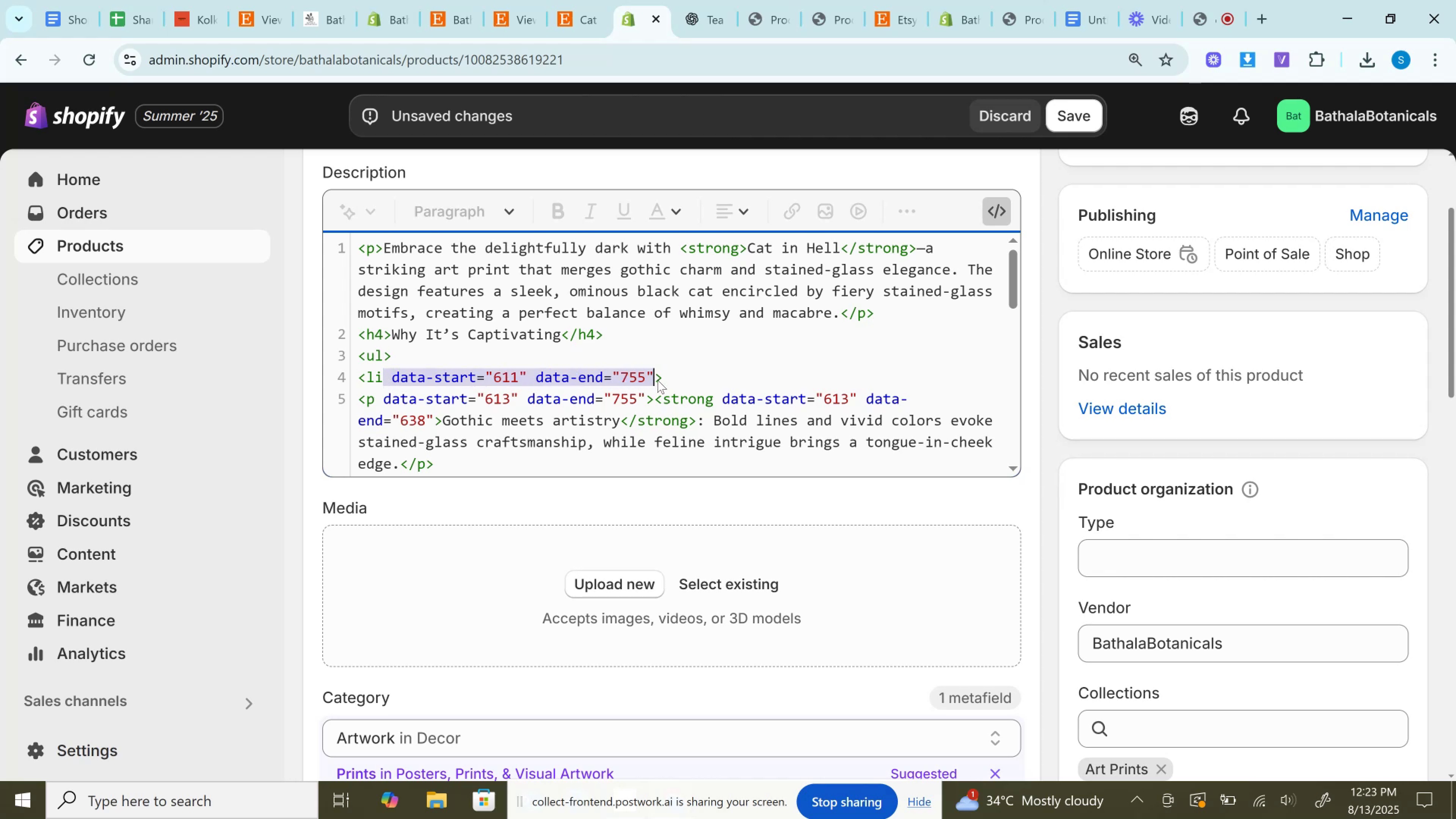 
key(Backspace)
 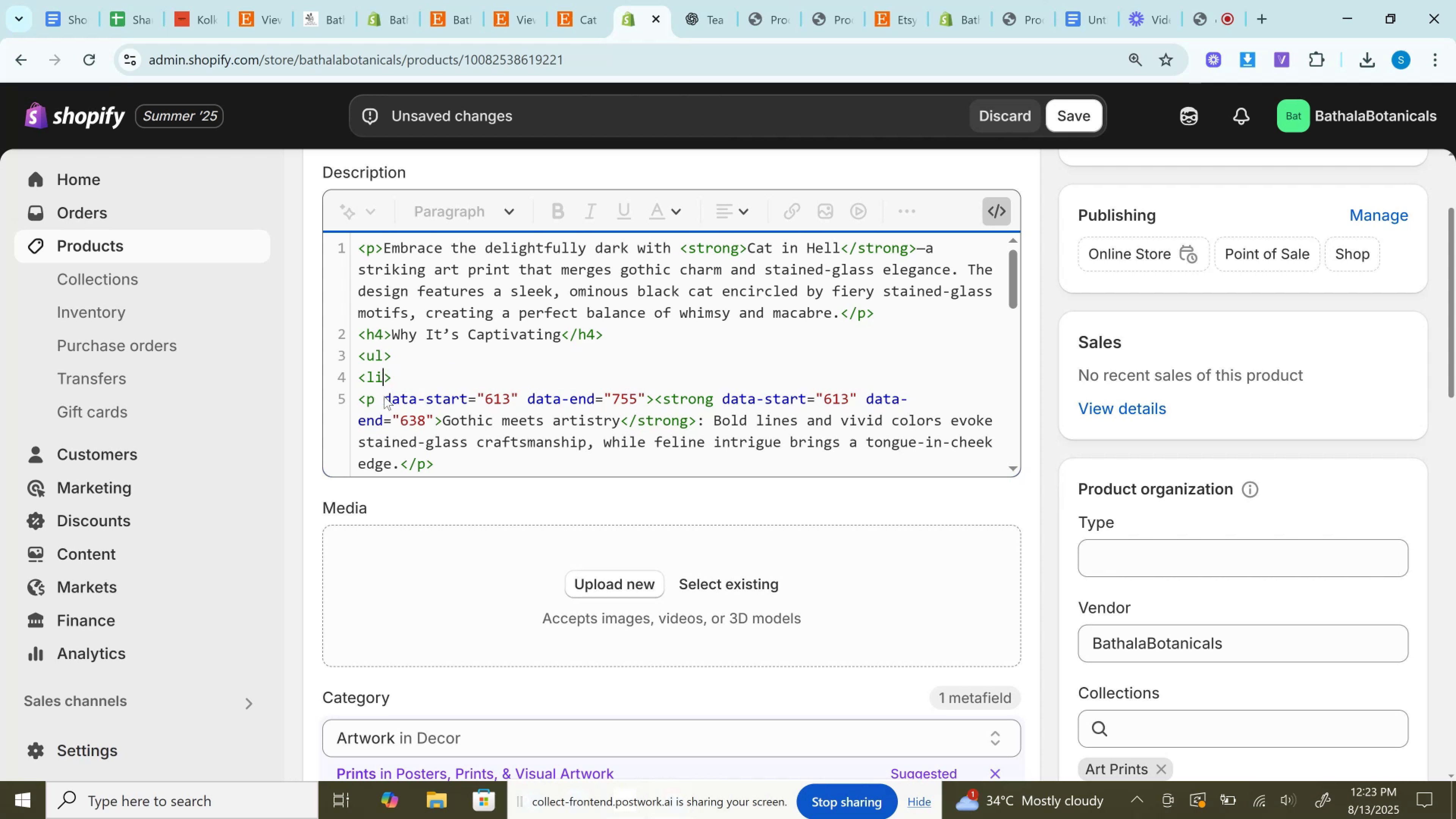 
left_click_drag(start_coordinate=[377, 398], to_coordinate=[645, 401])
 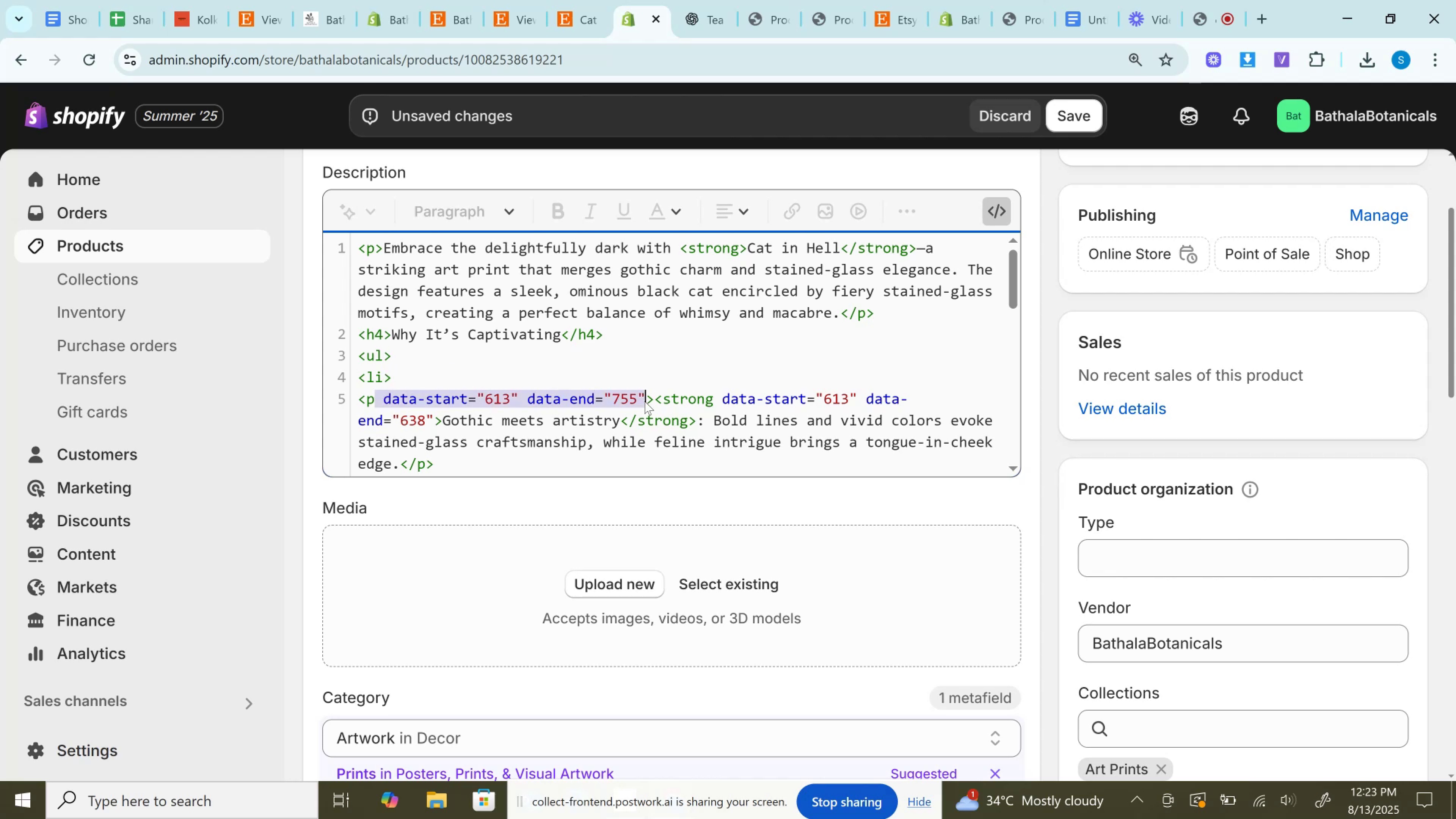 
key(Backspace)
 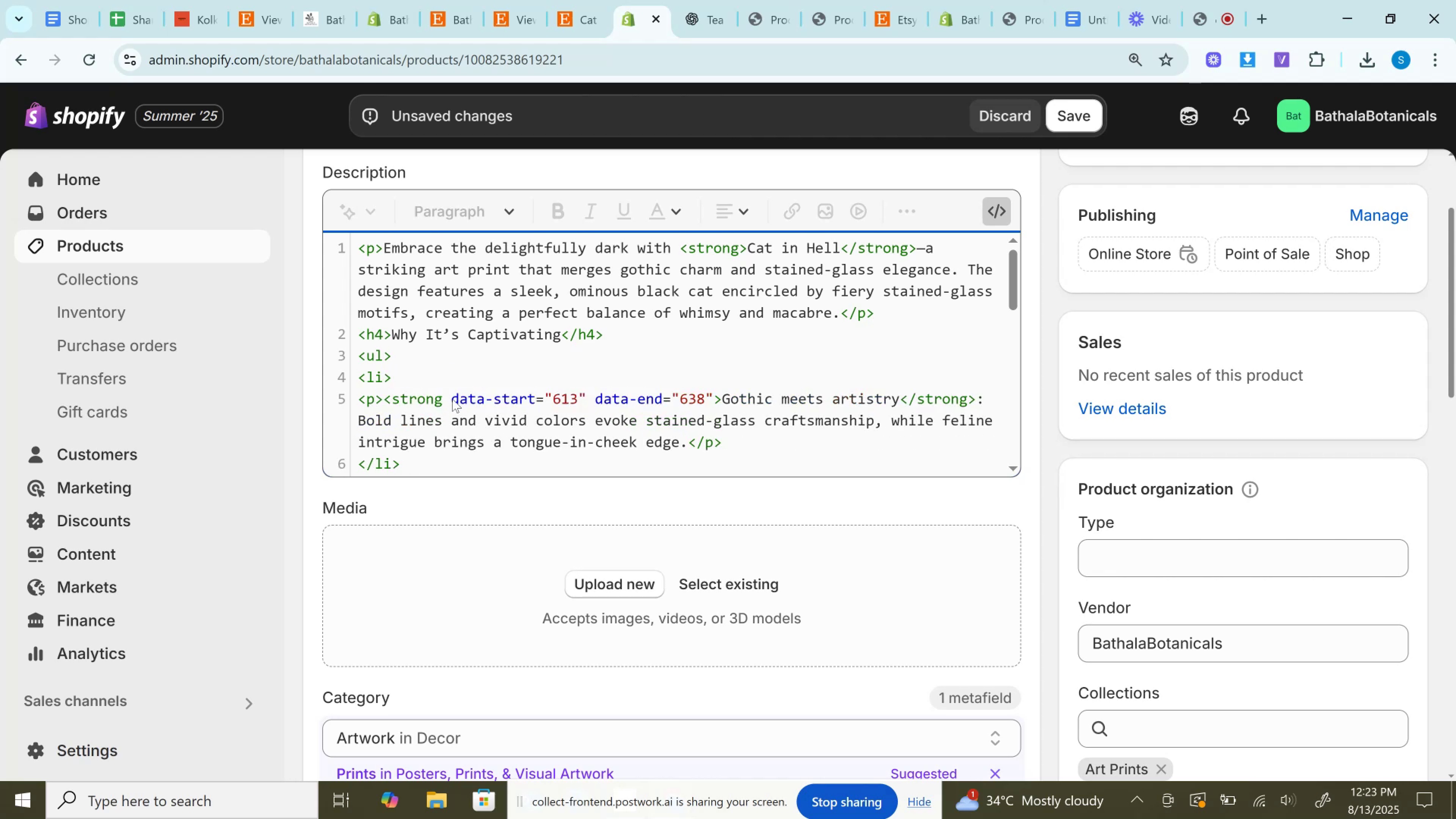 
left_click_drag(start_coordinate=[444, 396], to_coordinate=[714, 400])
 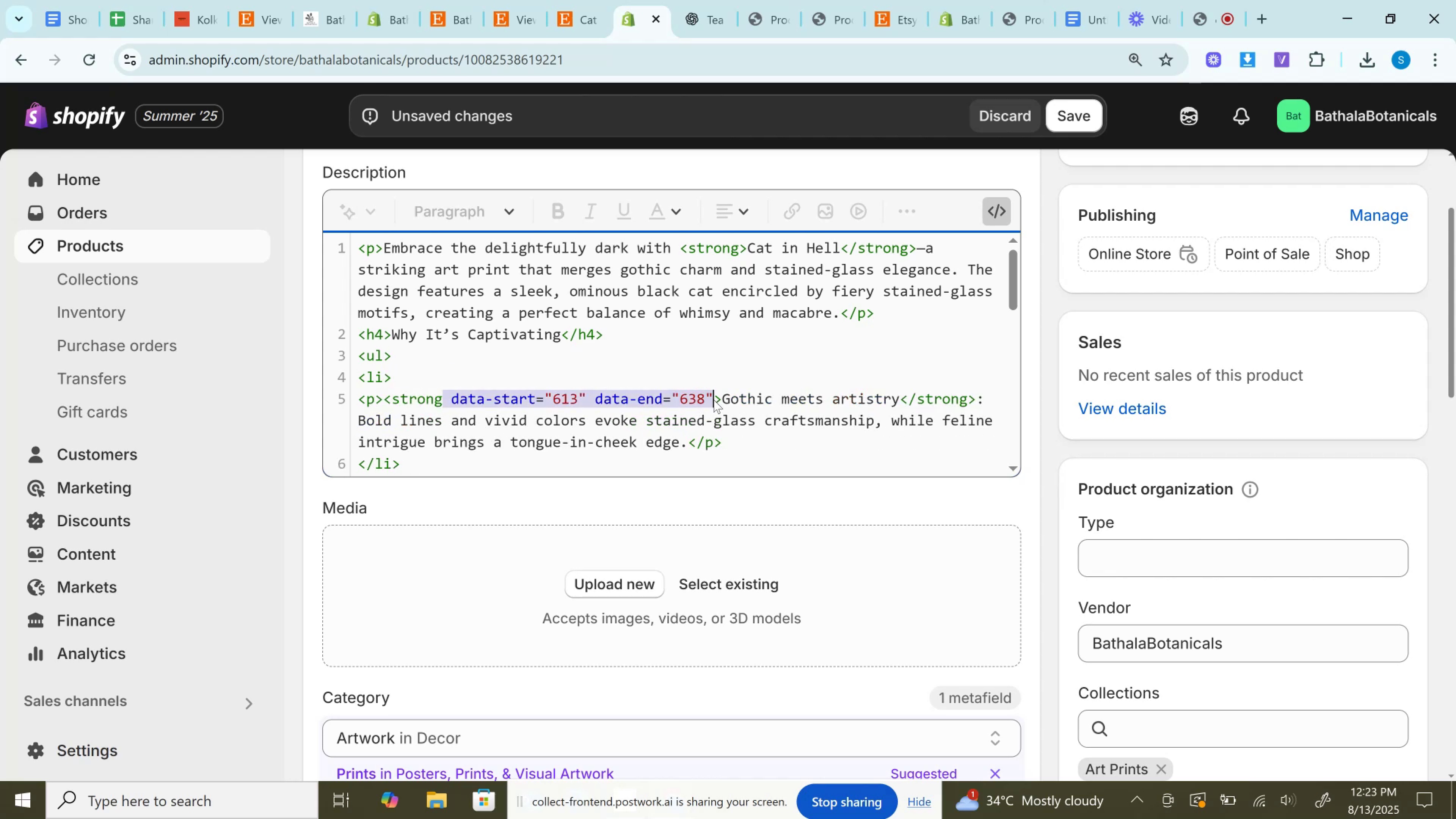 
key(Backspace)
 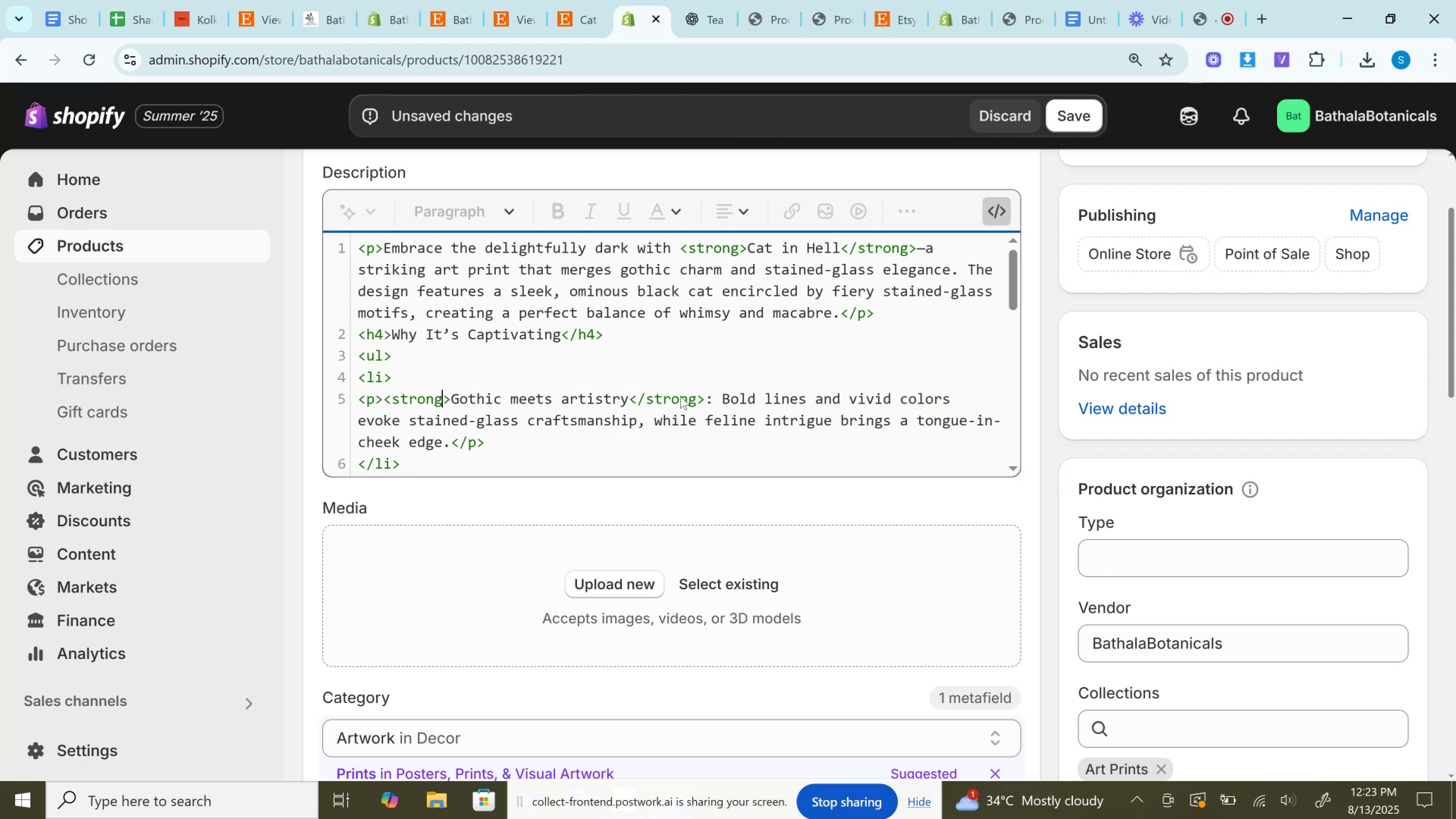 
scroll: coordinate [680, 396], scroll_direction: down, amount: 2.0
 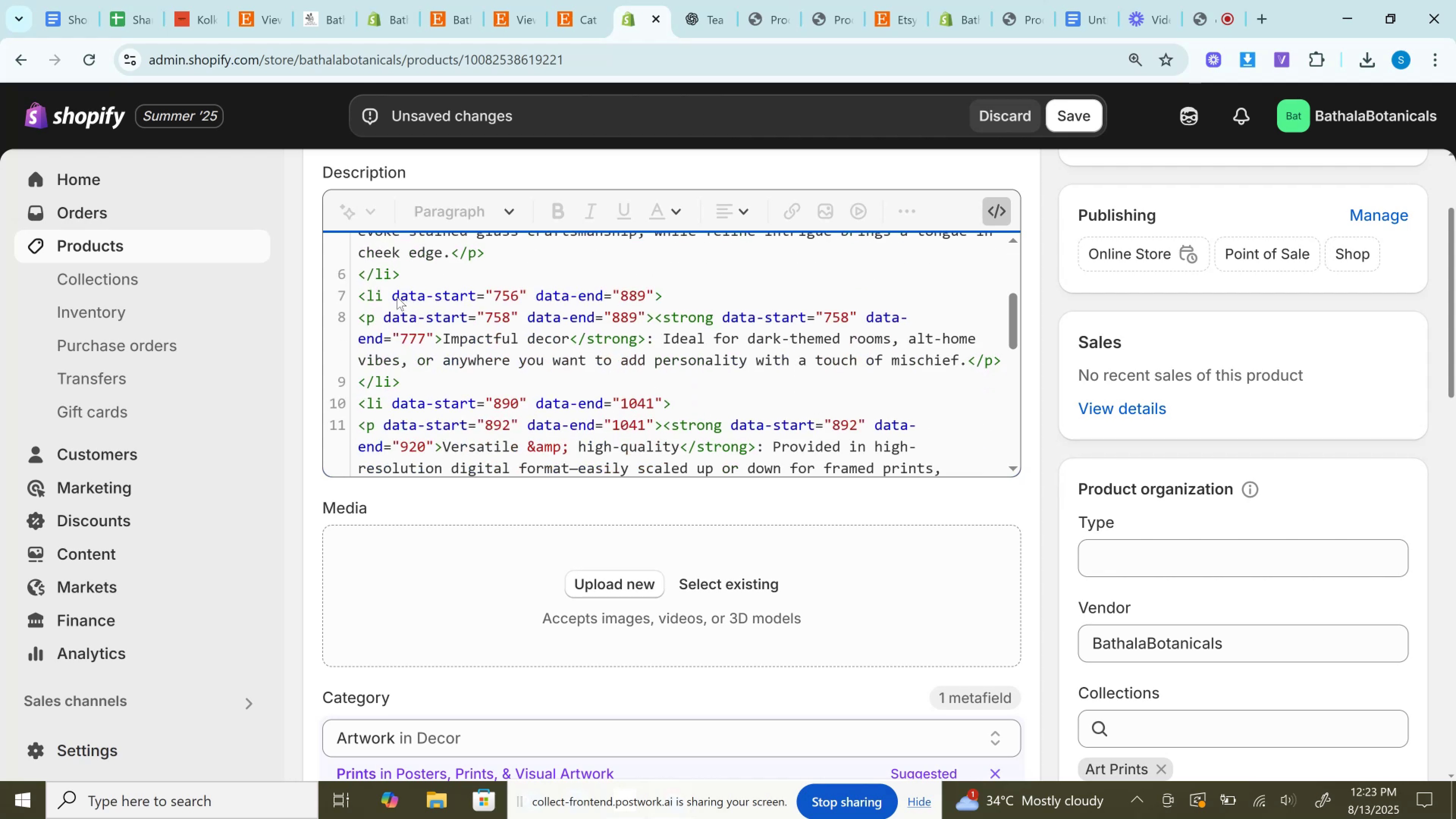 
left_click_drag(start_coordinate=[383, 291], to_coordinate=[657, 301])
 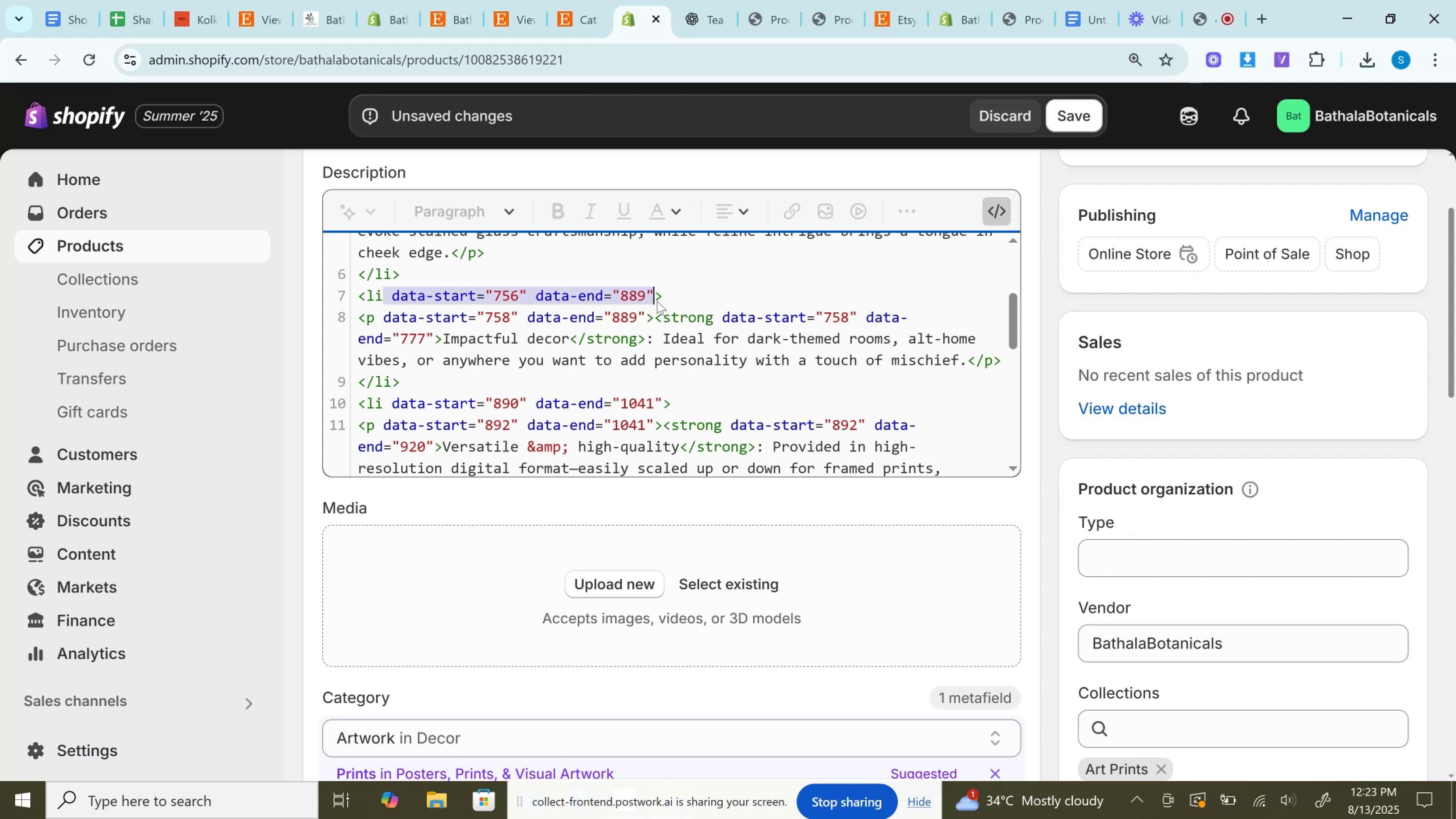 
key(Backspace)
 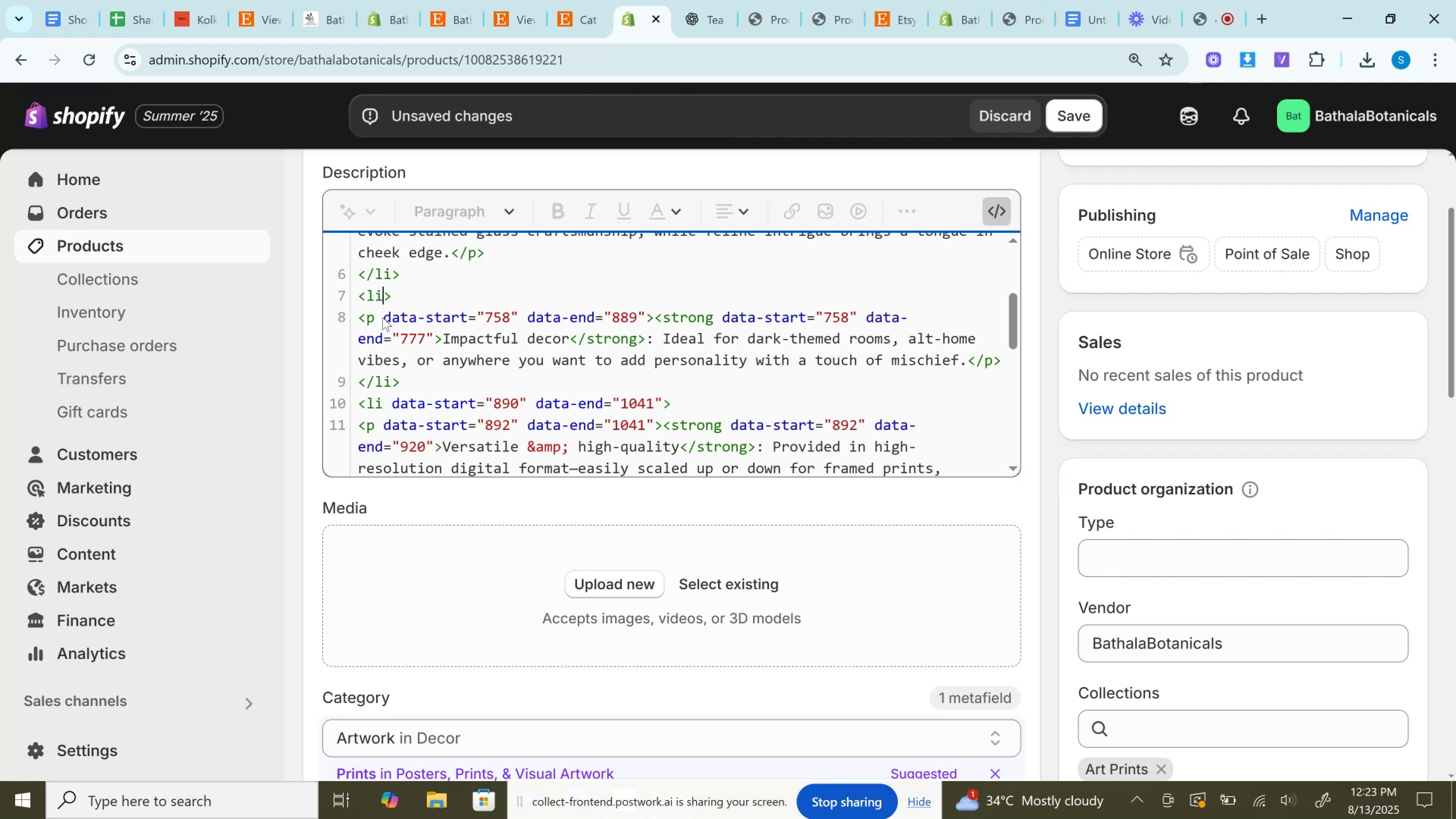 
left_click_drag(start_coordinate=[379, 318], to_coordinate=[643, 323])
 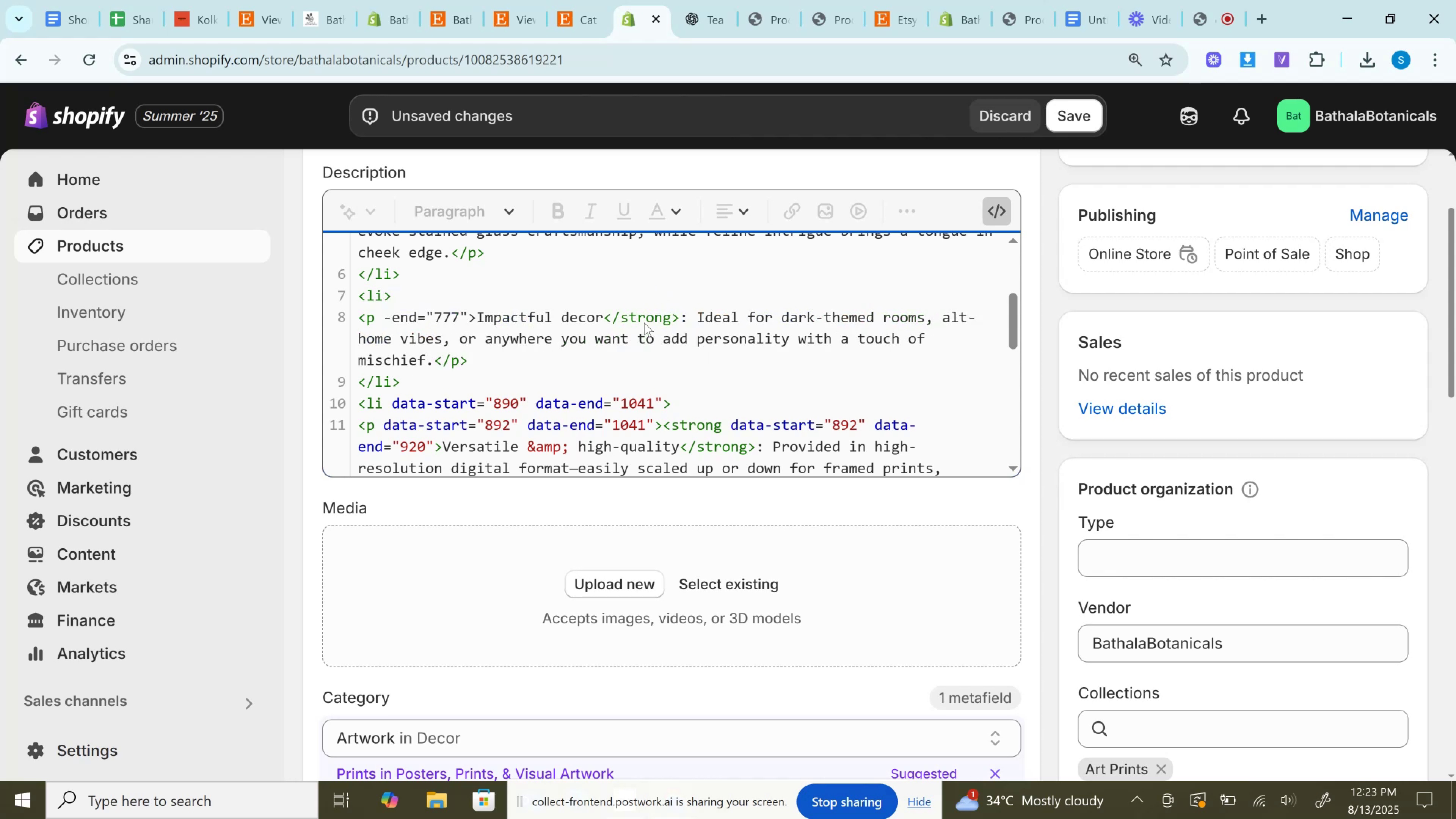 
key(Backspace)
 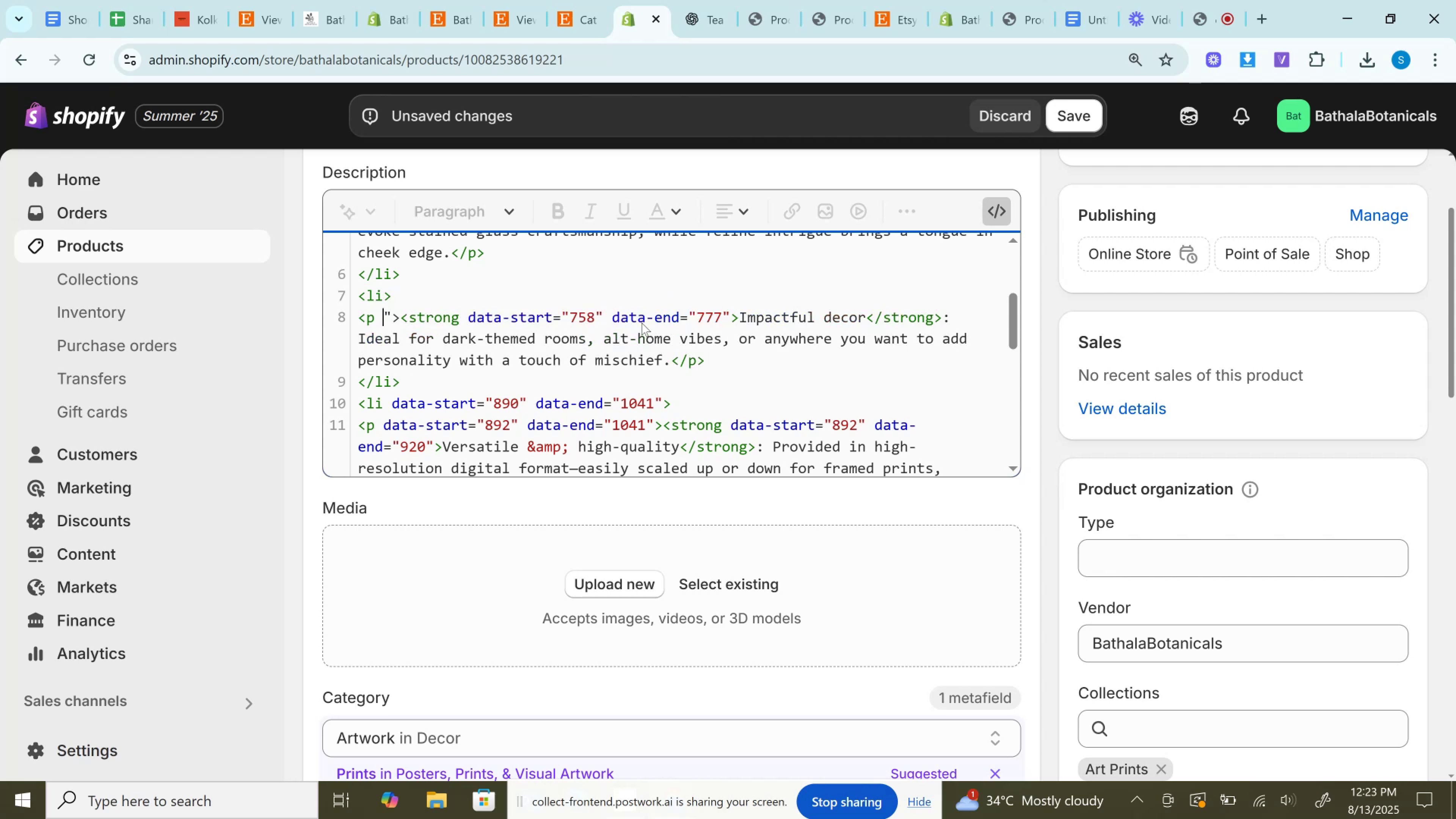 
key(Backspace)
 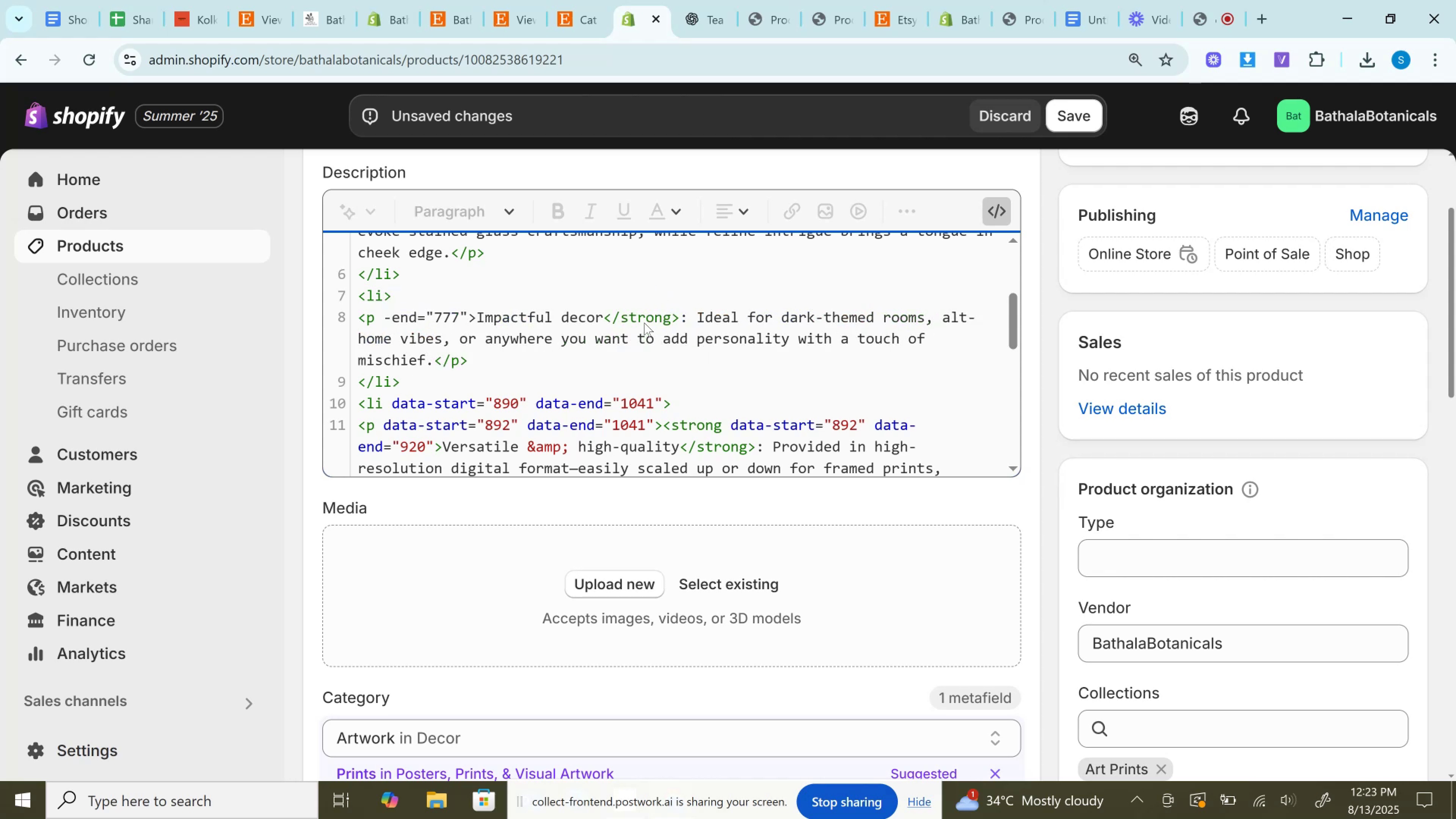 
key(Control+Z)
 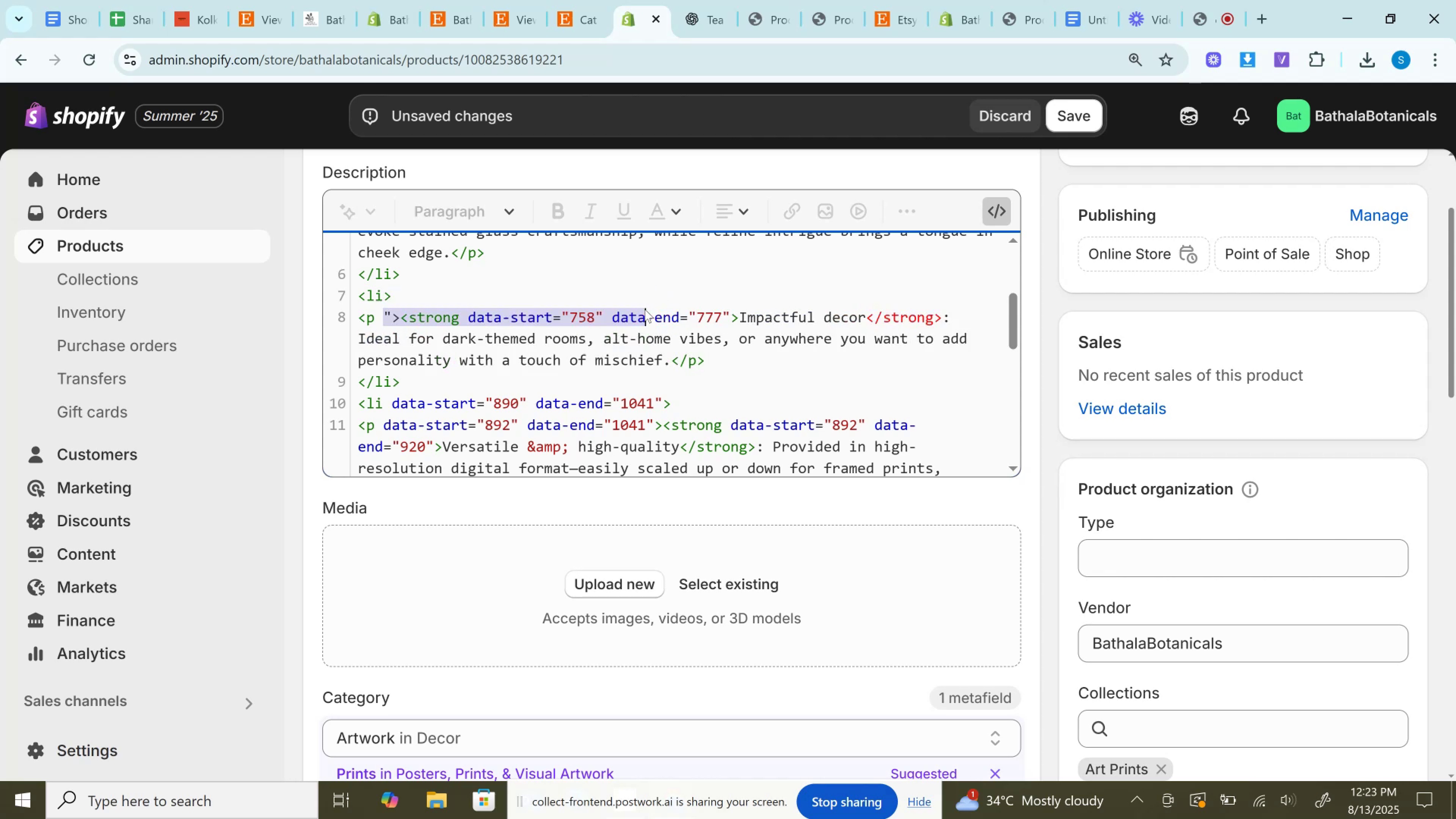 
key(Control+Z)
 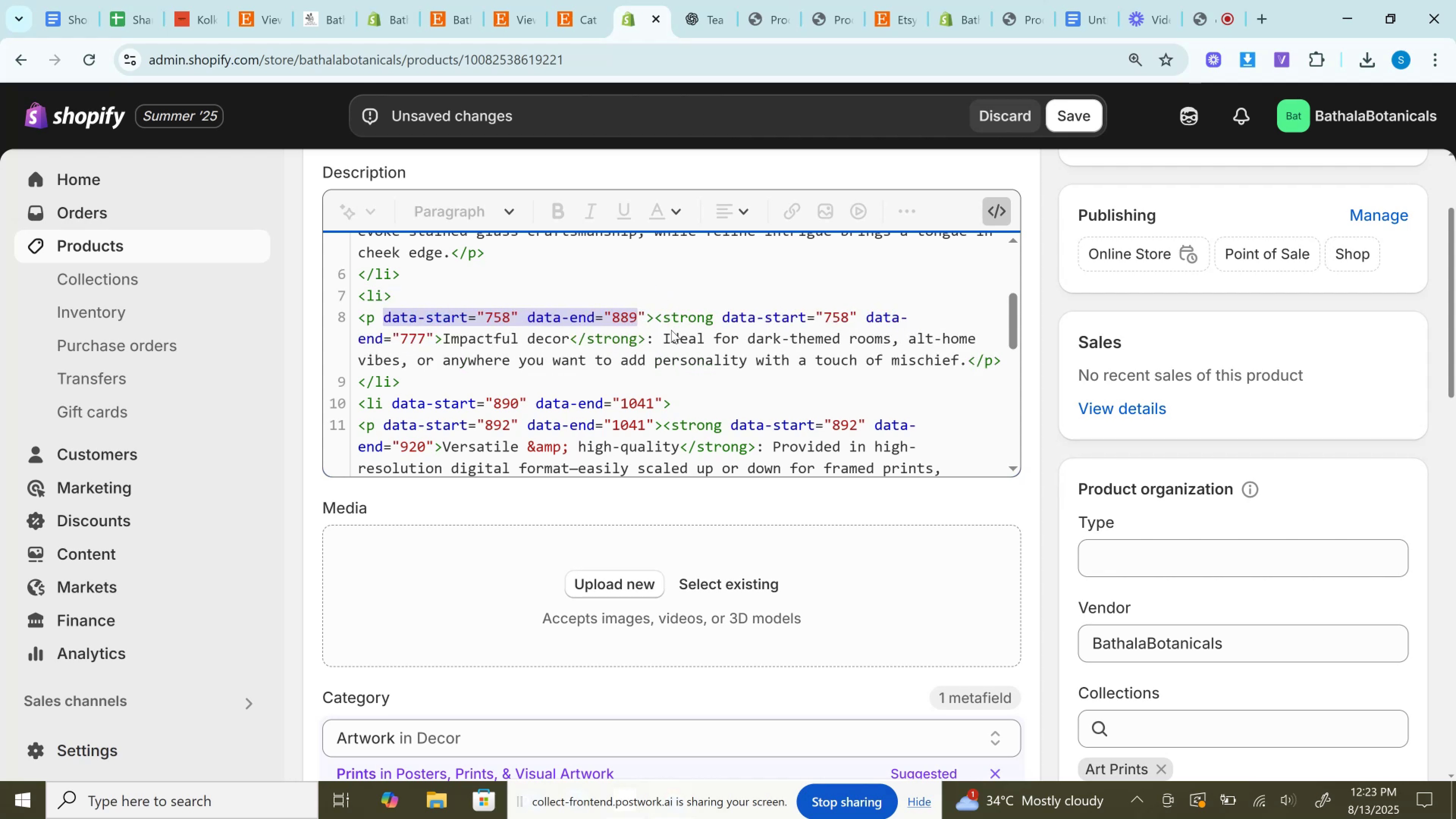 
key(Backspace)
 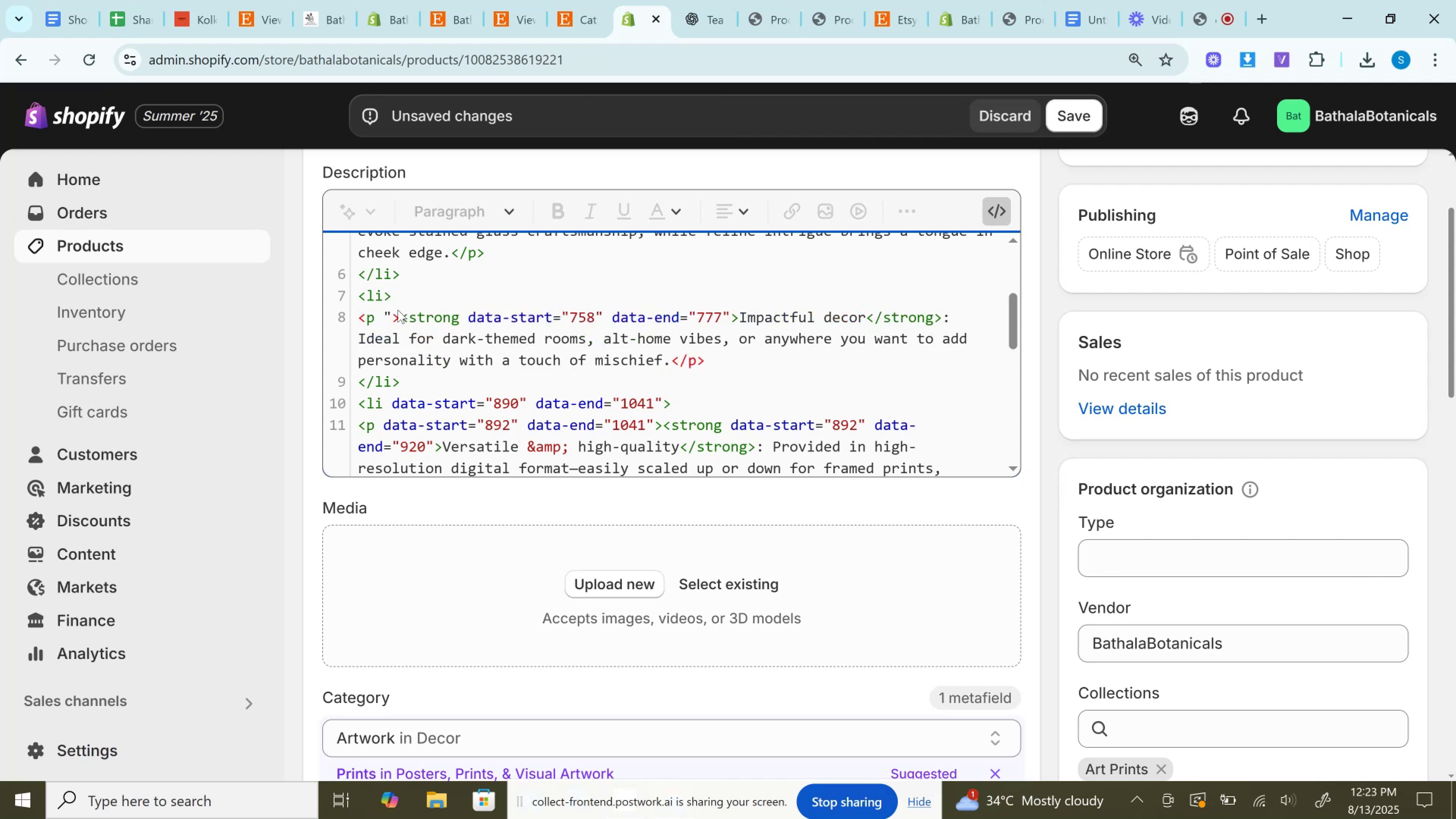 
left_click([392, 317])
 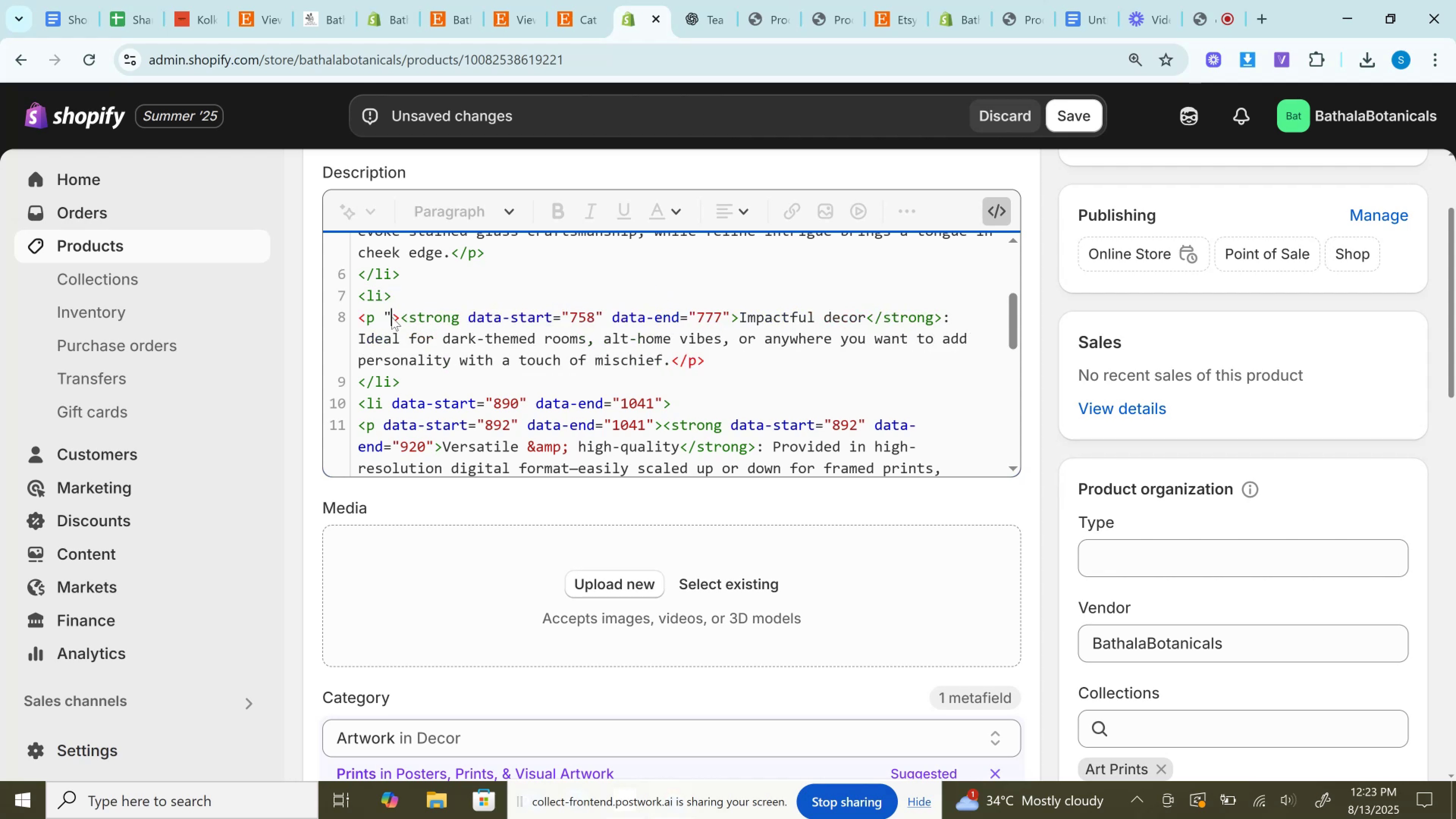 
key(Backspace)
 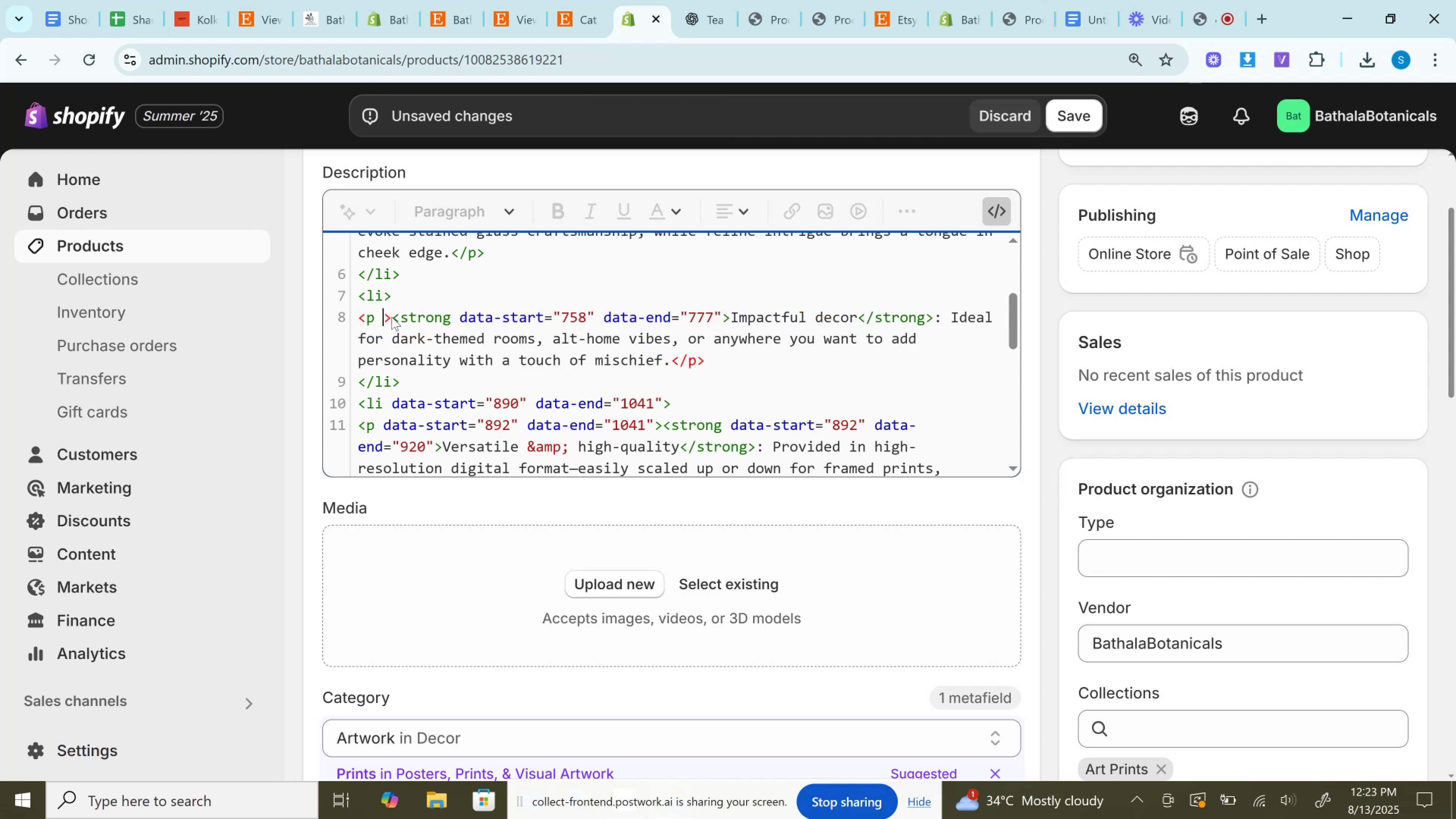 
key(Backspace)
 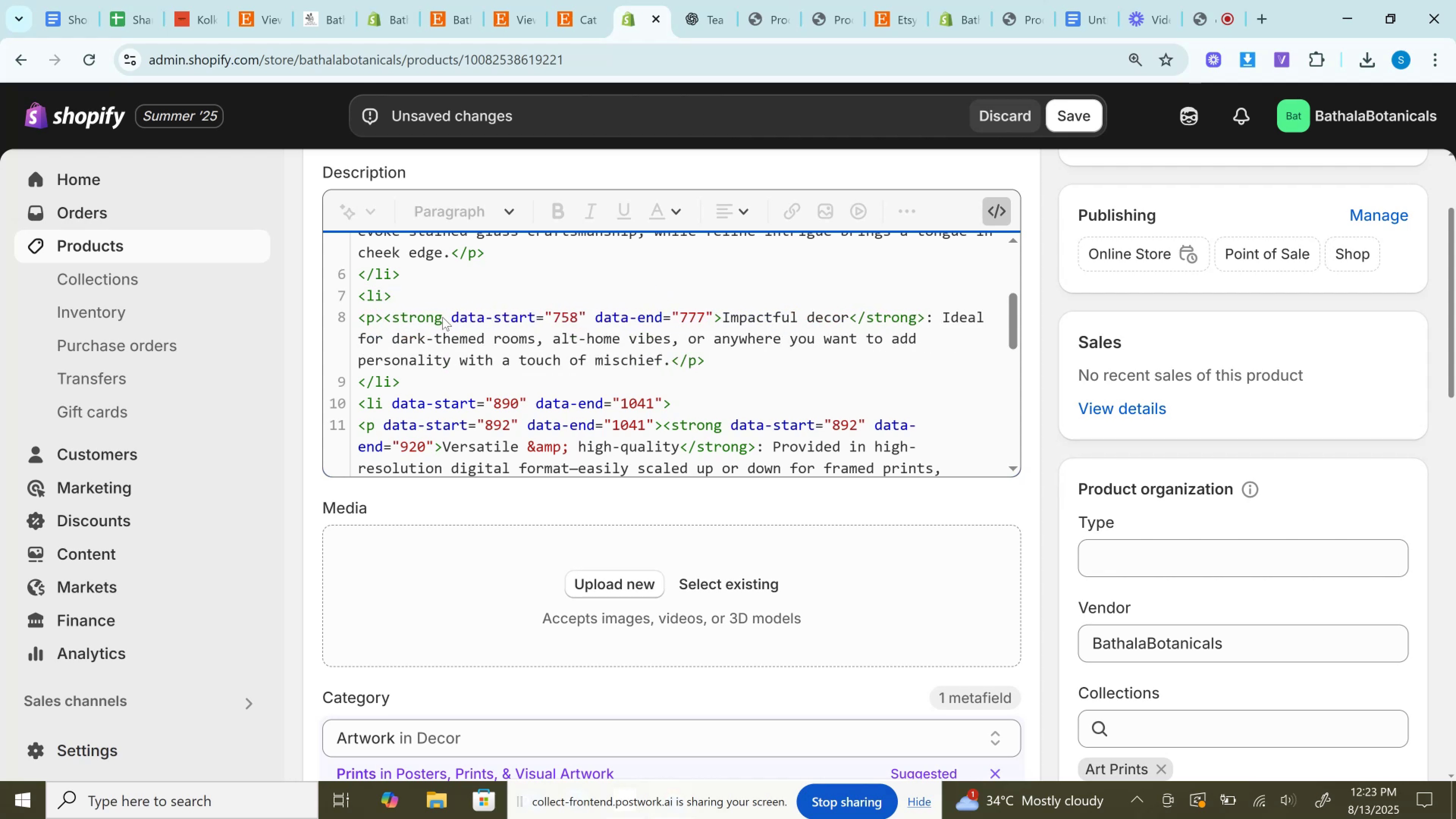 
left_click_drag(start_coordinate=[442, 317], to_coordinate=[711, 315])
 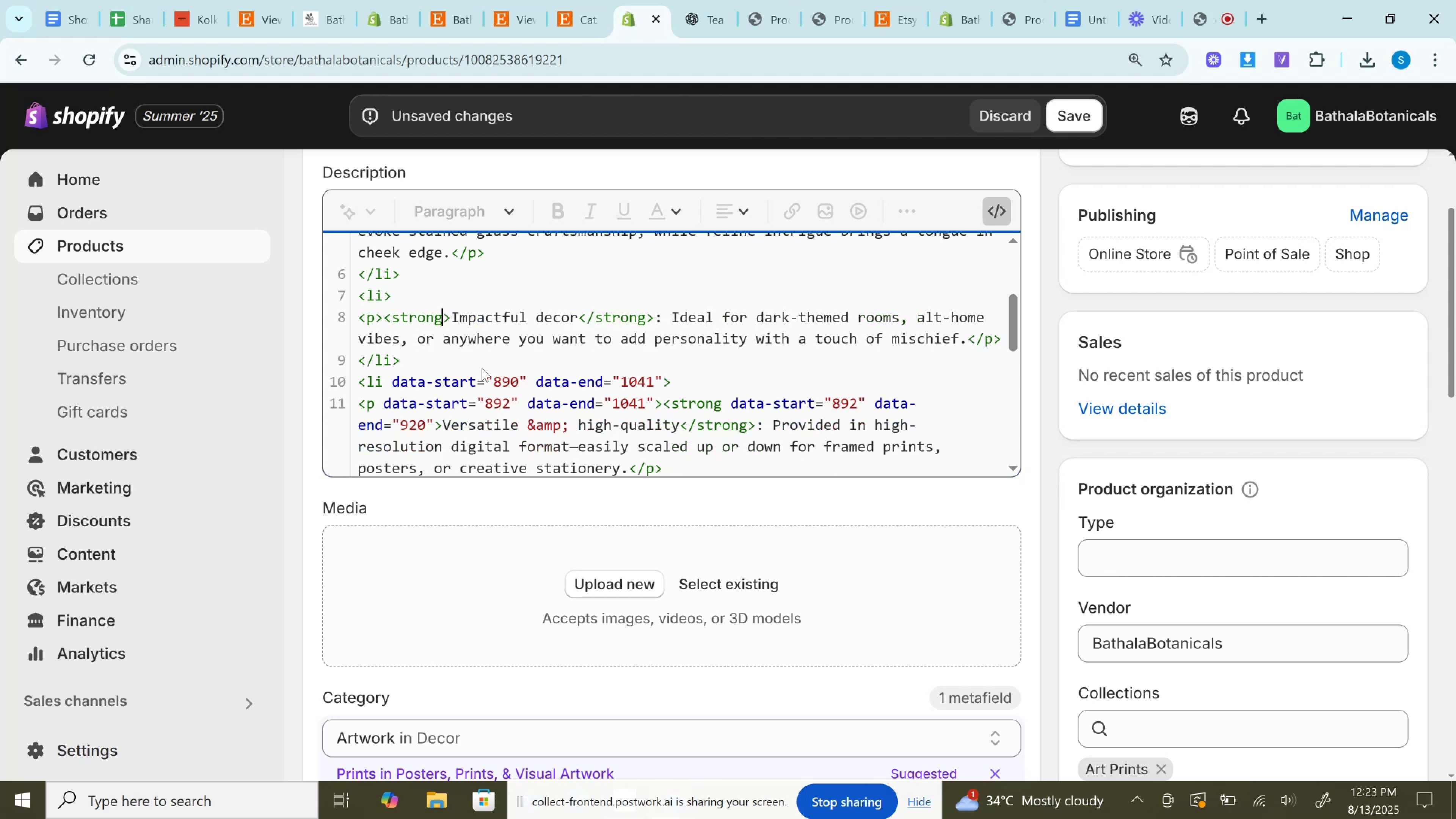 
key(Backspace)
 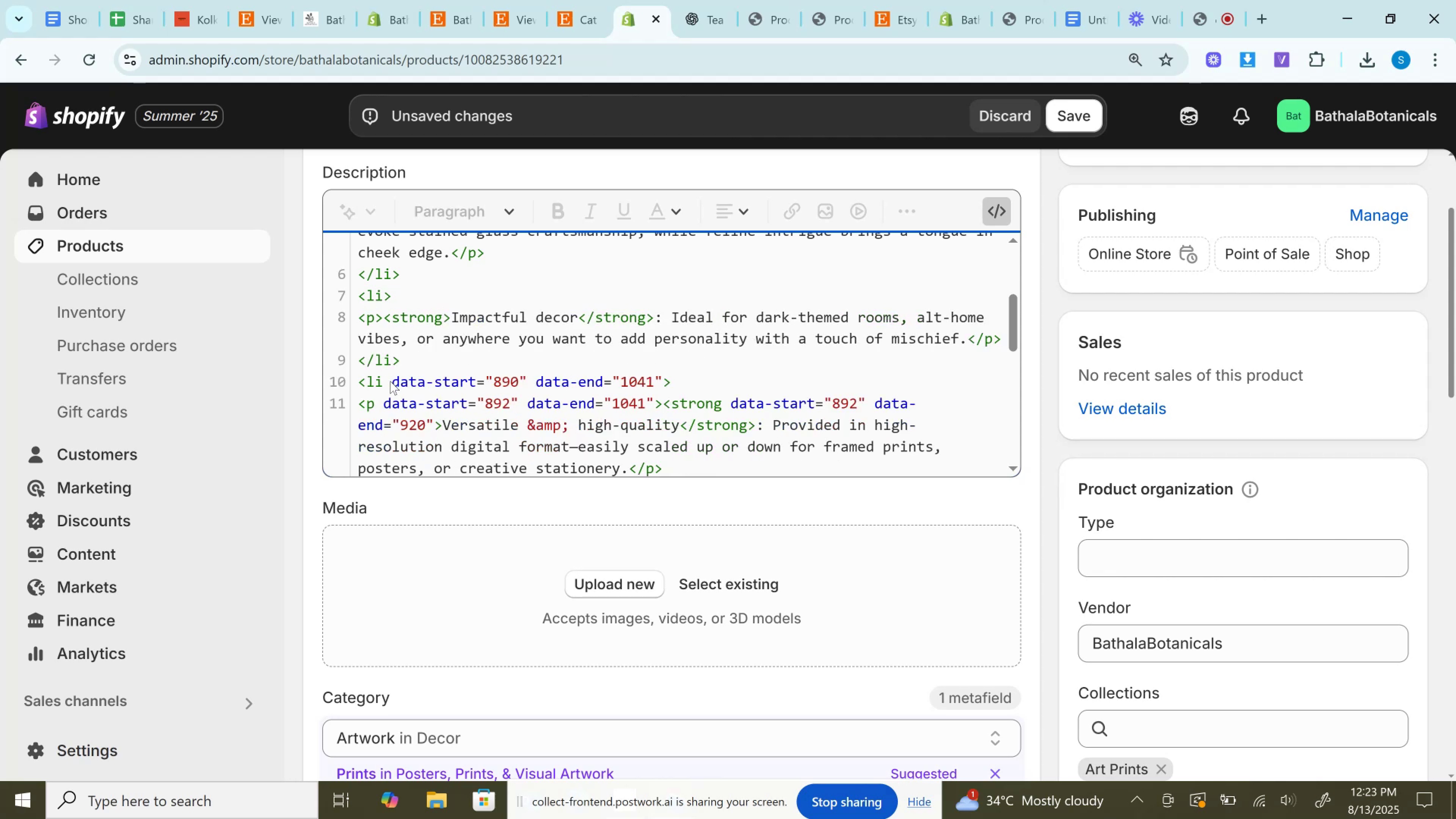 
left_click_drag(start_coordinate=[386, 381], to_coordinate=[659, 377])
 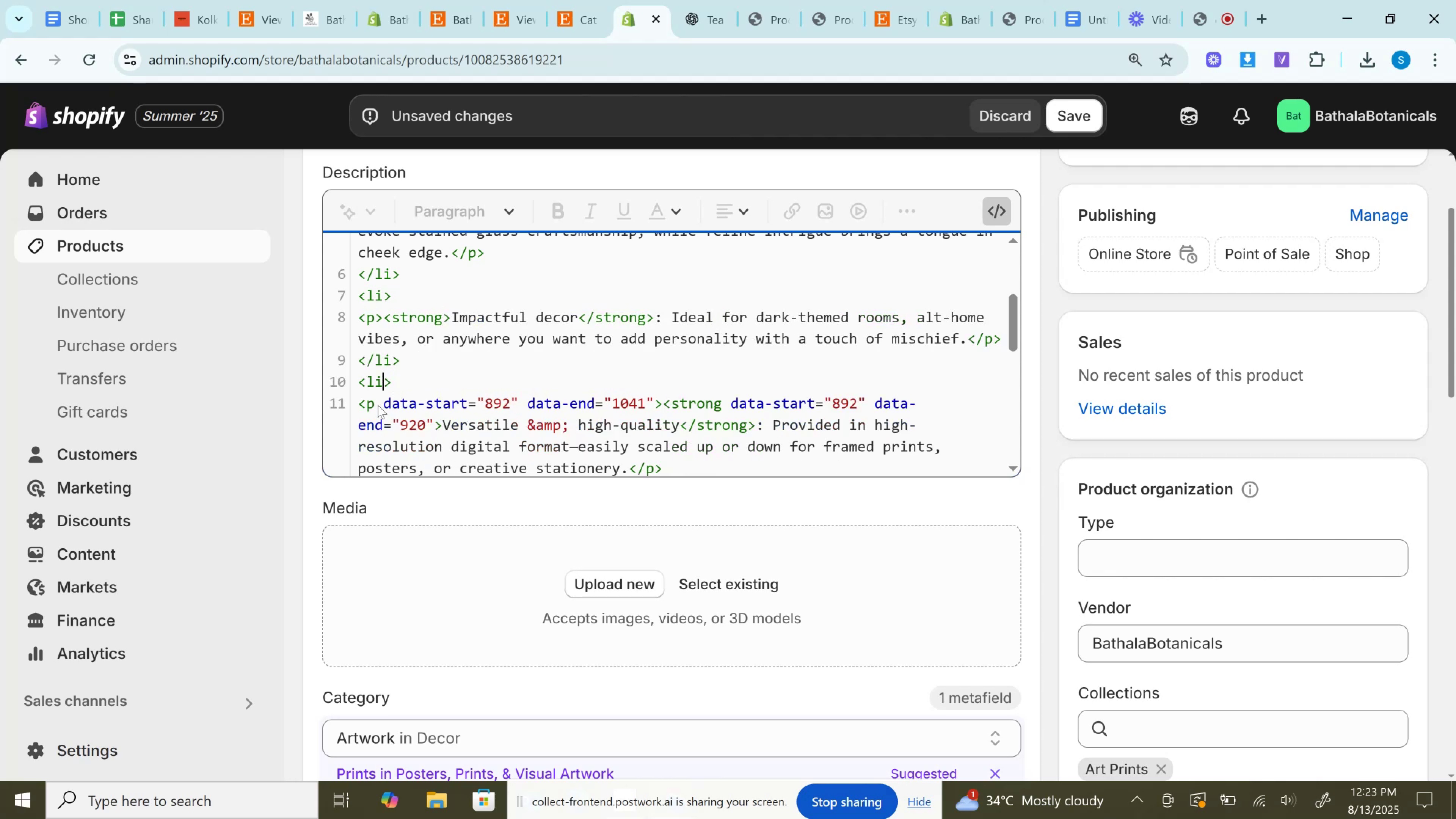 
key(Backspace)
 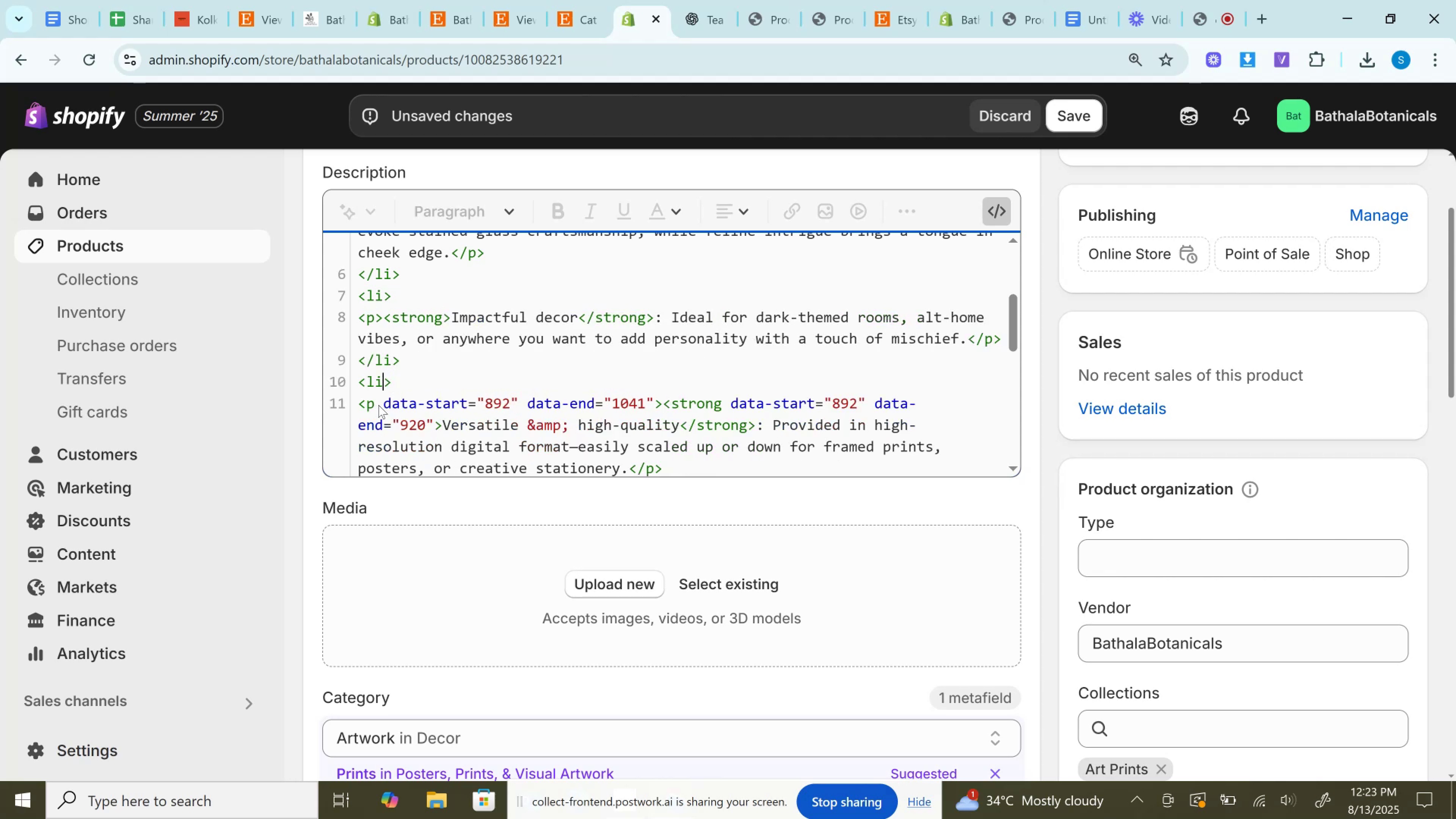 
left_click_drag(start_coordinate=[378, 405], to_coordinate=[654, 403])
 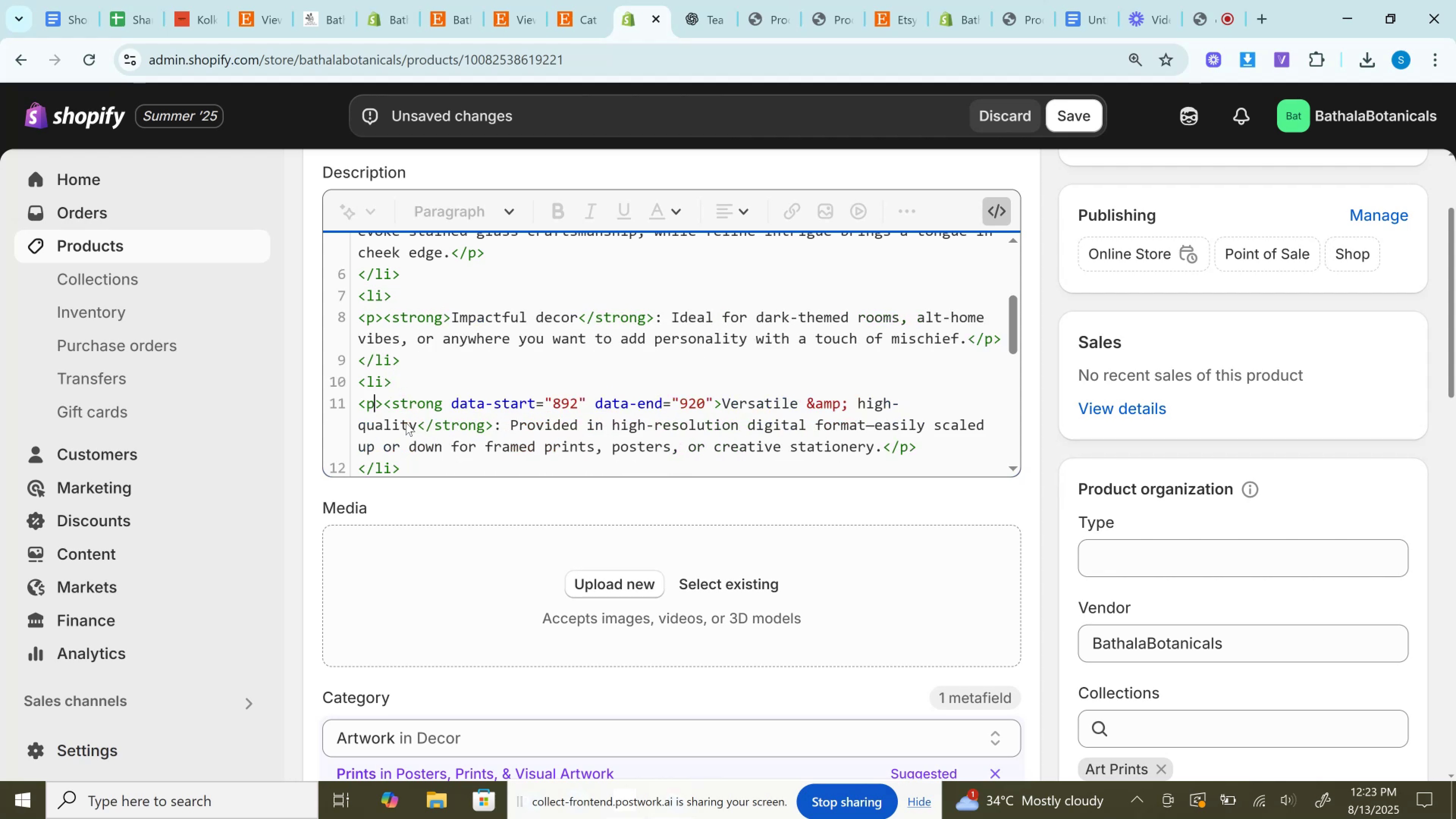 
key(Backspace)
 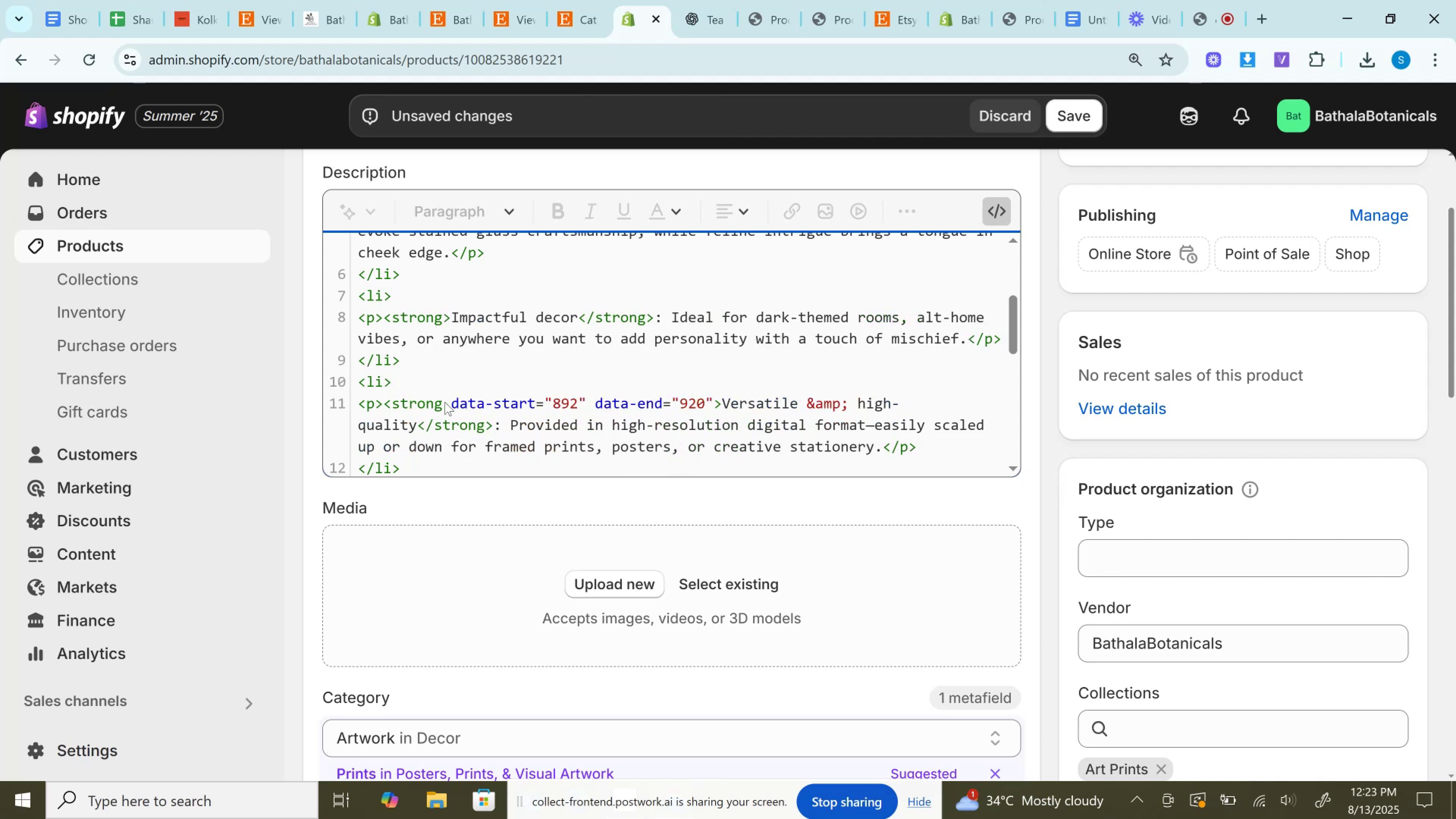 
left_click_drag(start_coordinate=[446, 402], to_coordinate=[717, 405])
 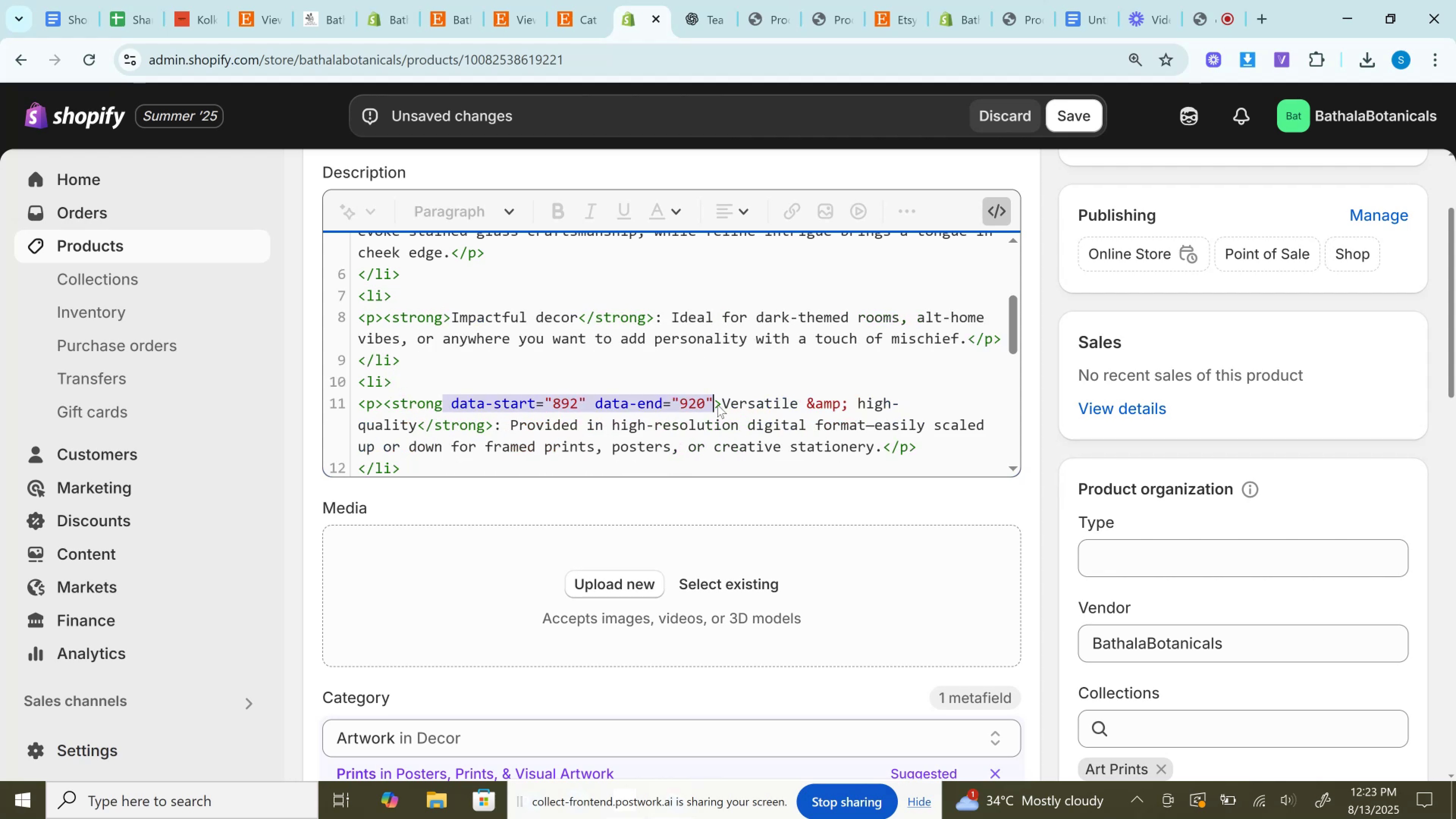 
key(Backspace)
 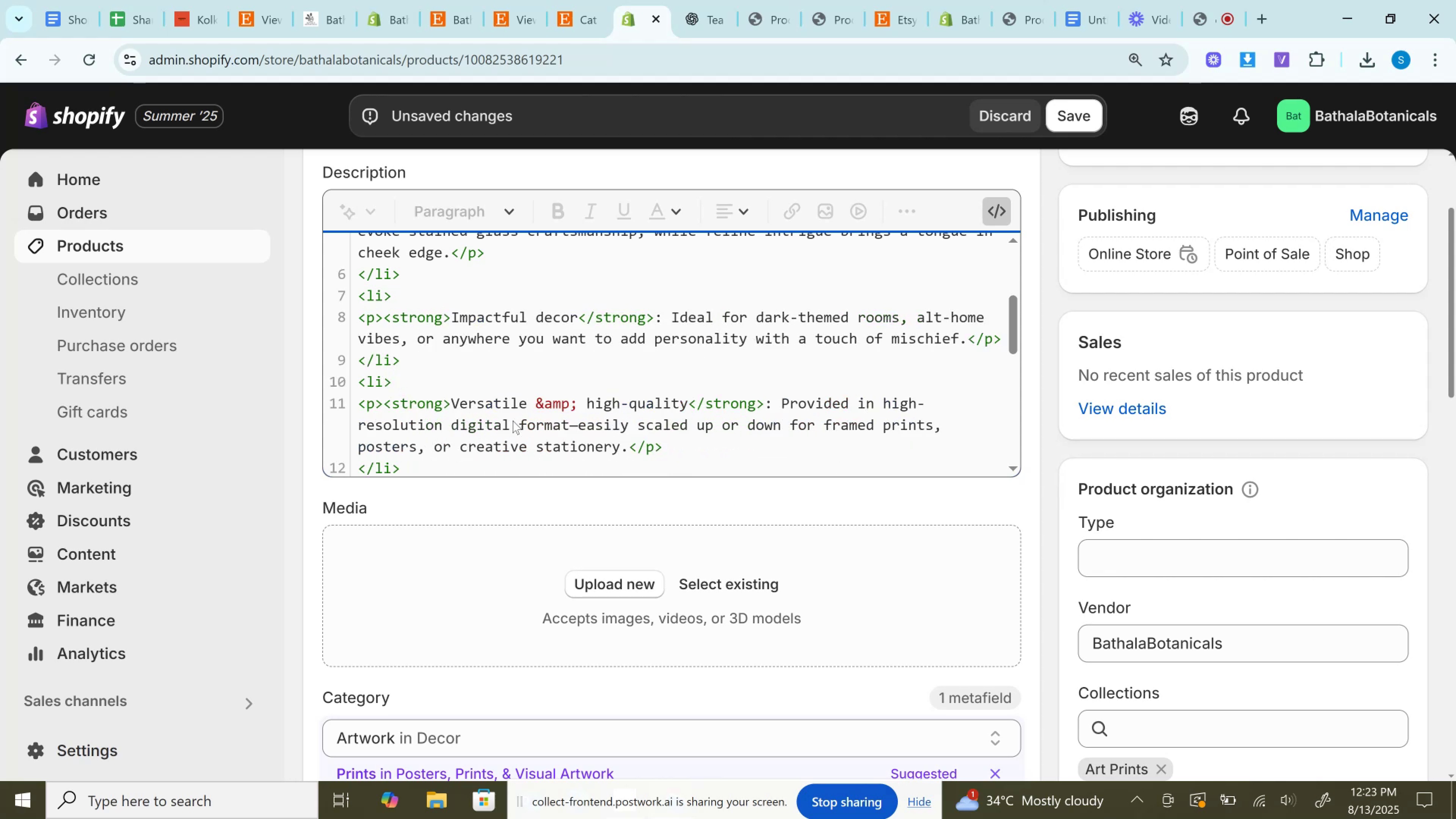 
scroll: coordinate [459, 397], scroll_direction: down, amount: 2.0
 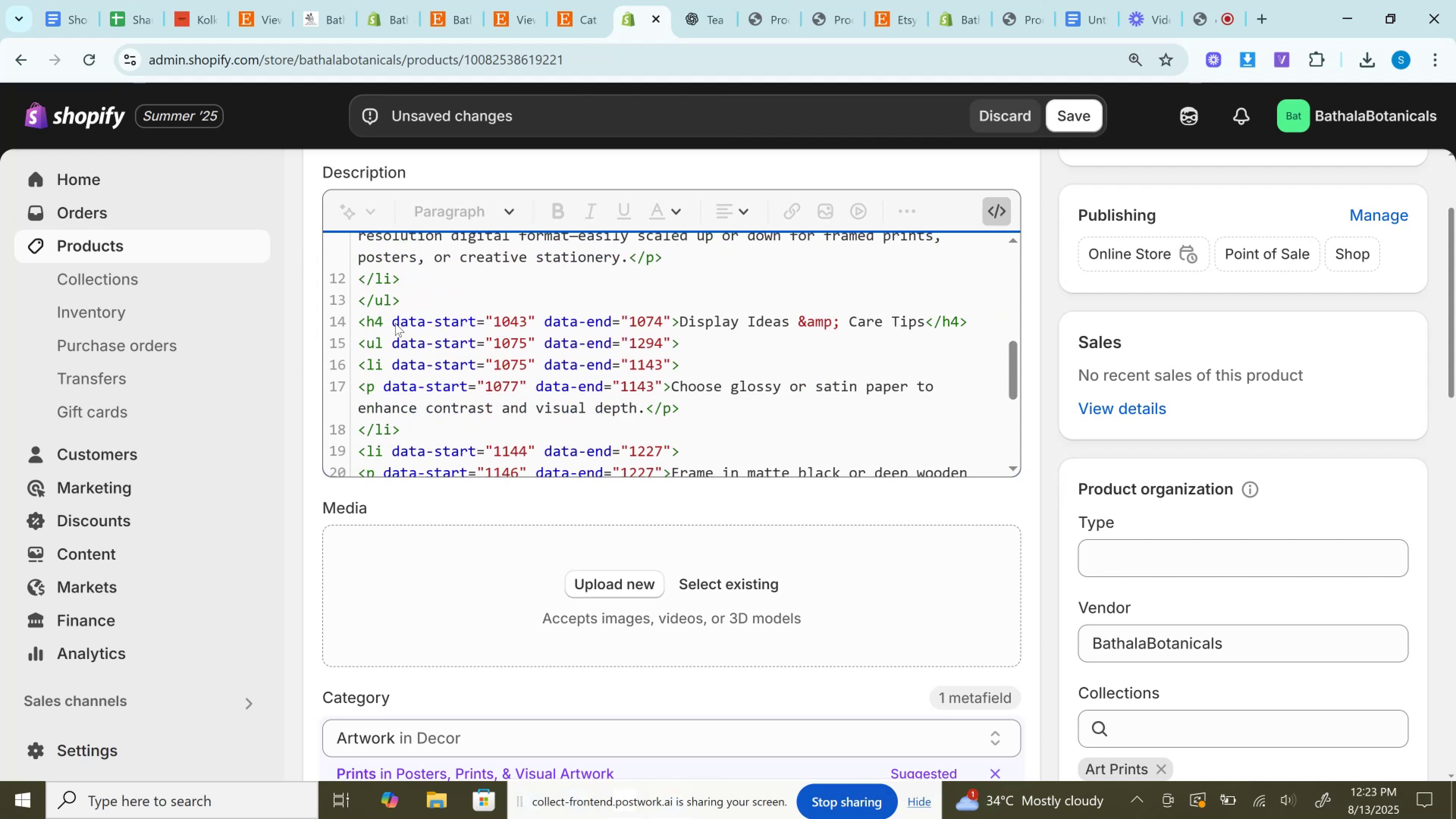 
left_click_drag(start_coordinate=[381, 318], to_coordinate=[669, 318])
 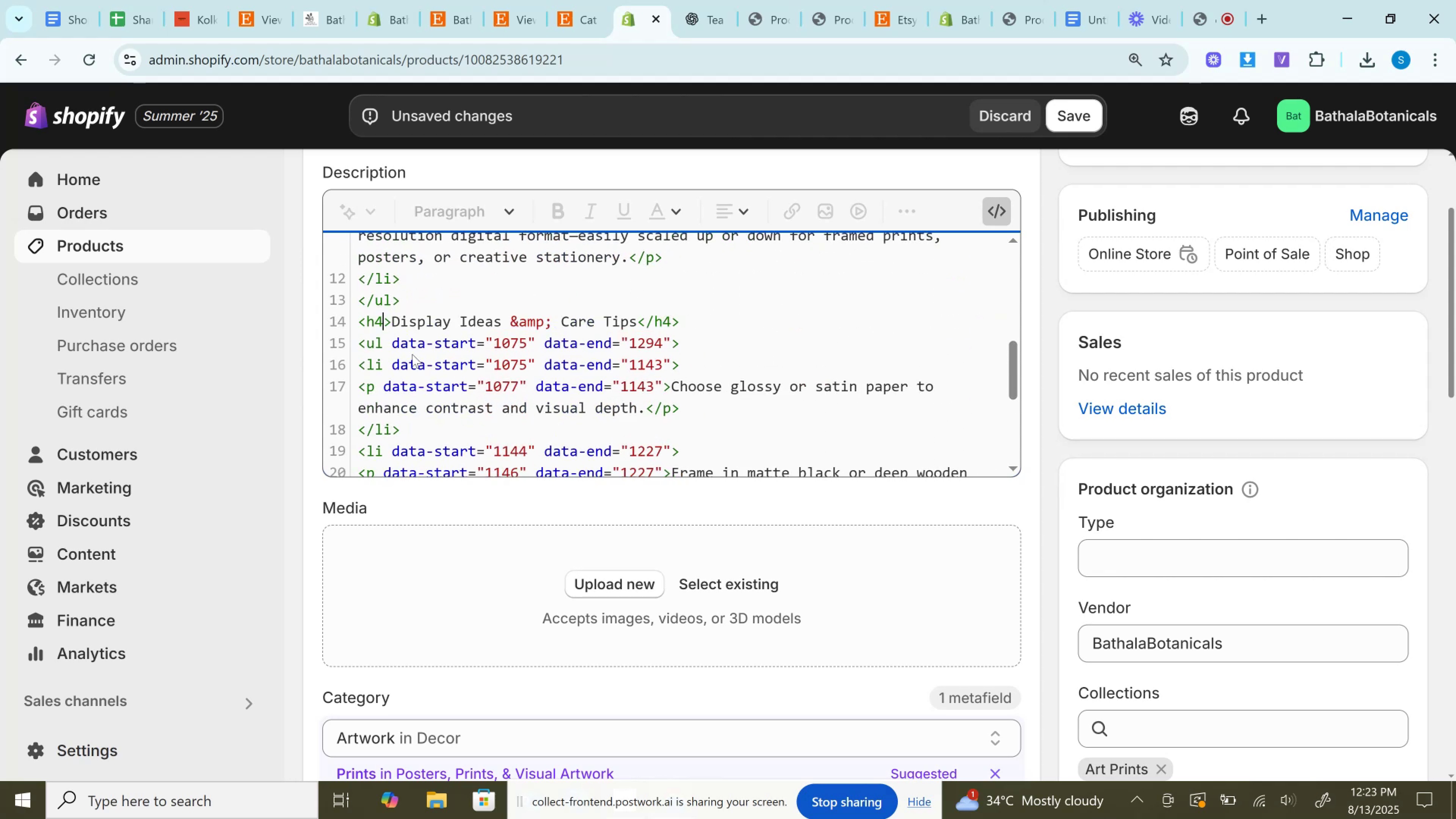 
key(Backspace)
 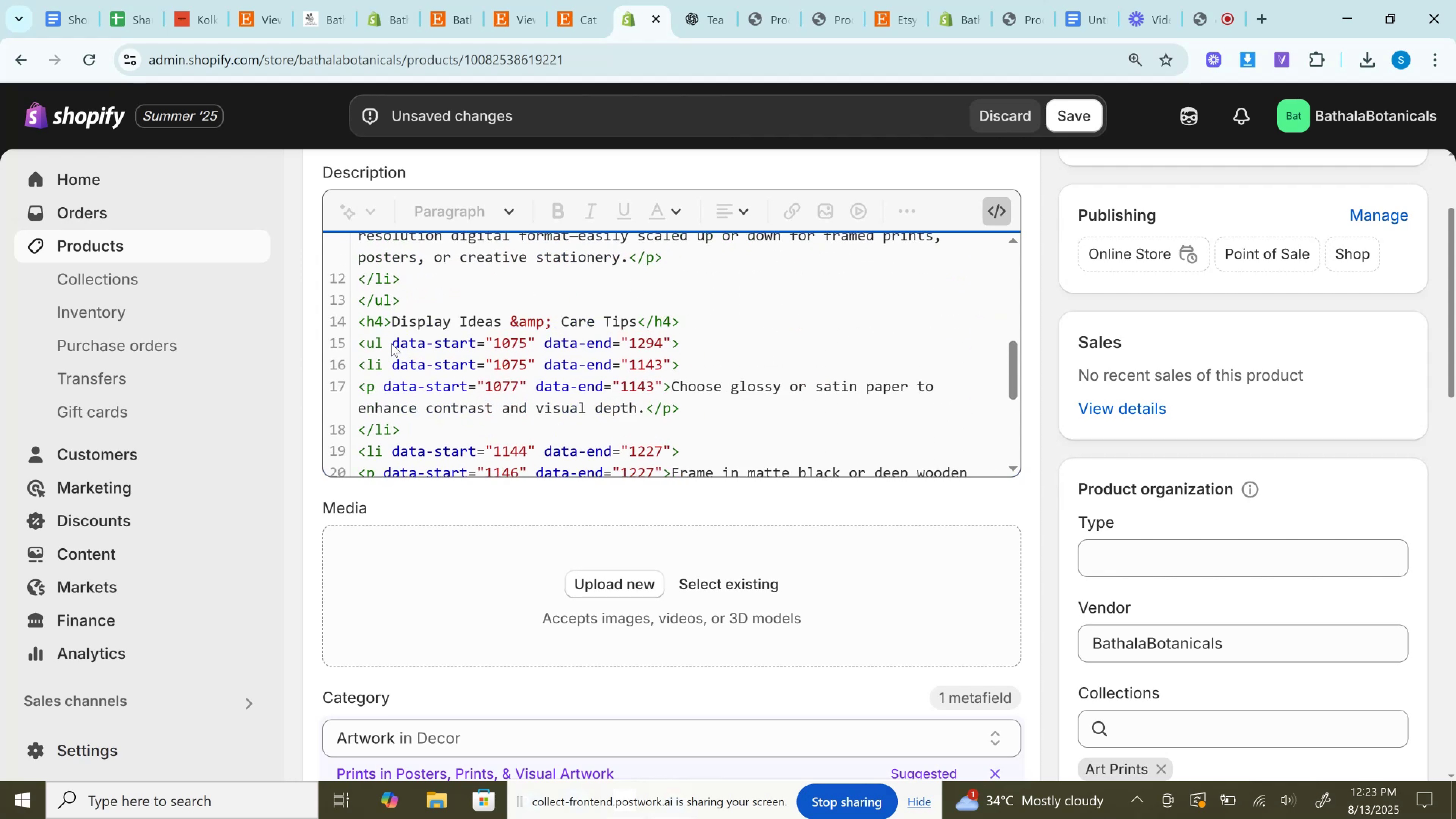 
left_click_drag(start_coordinate=[384, 340], to_coordinate=[671, 342])
 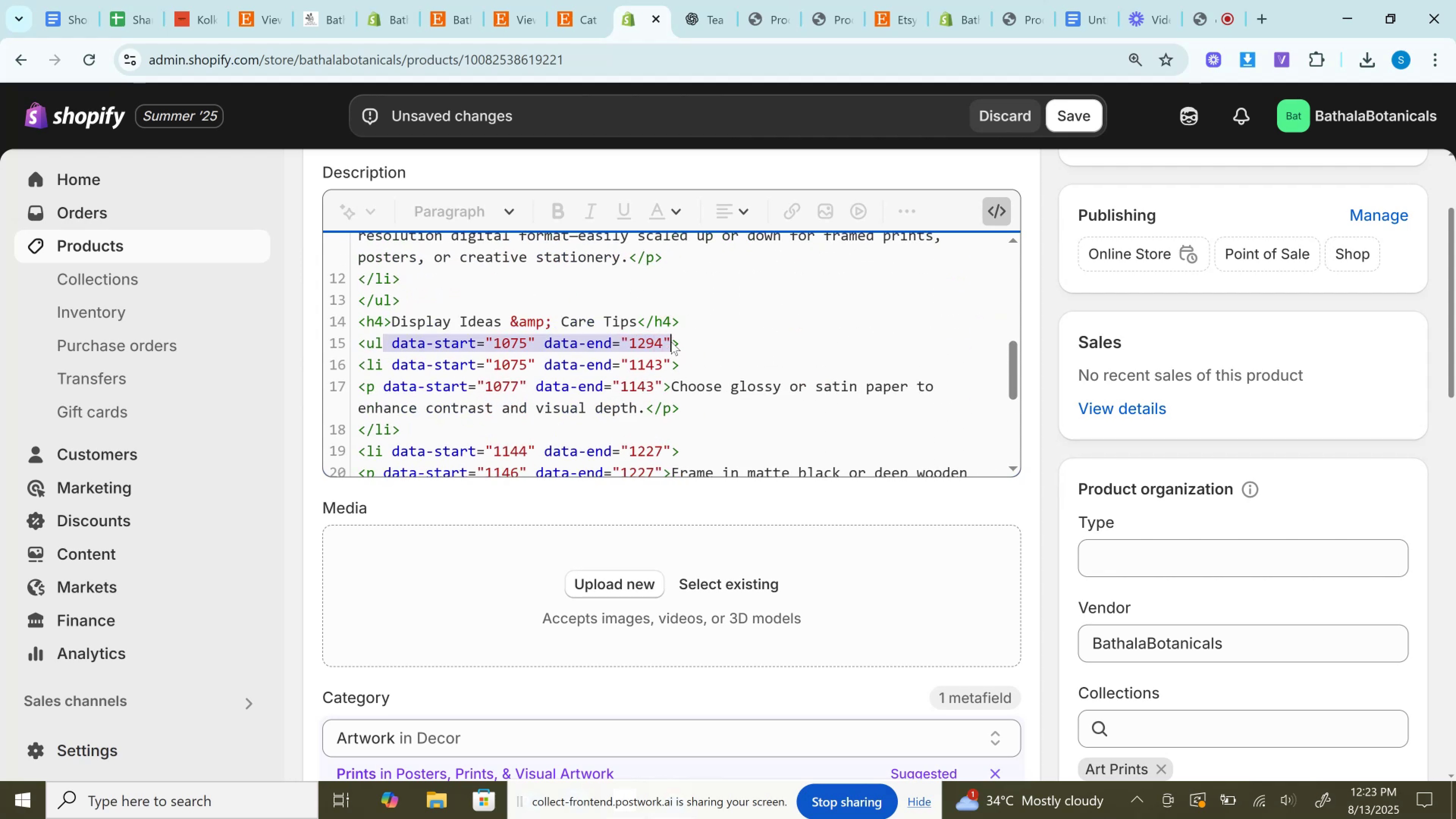 
key(Backspace)
 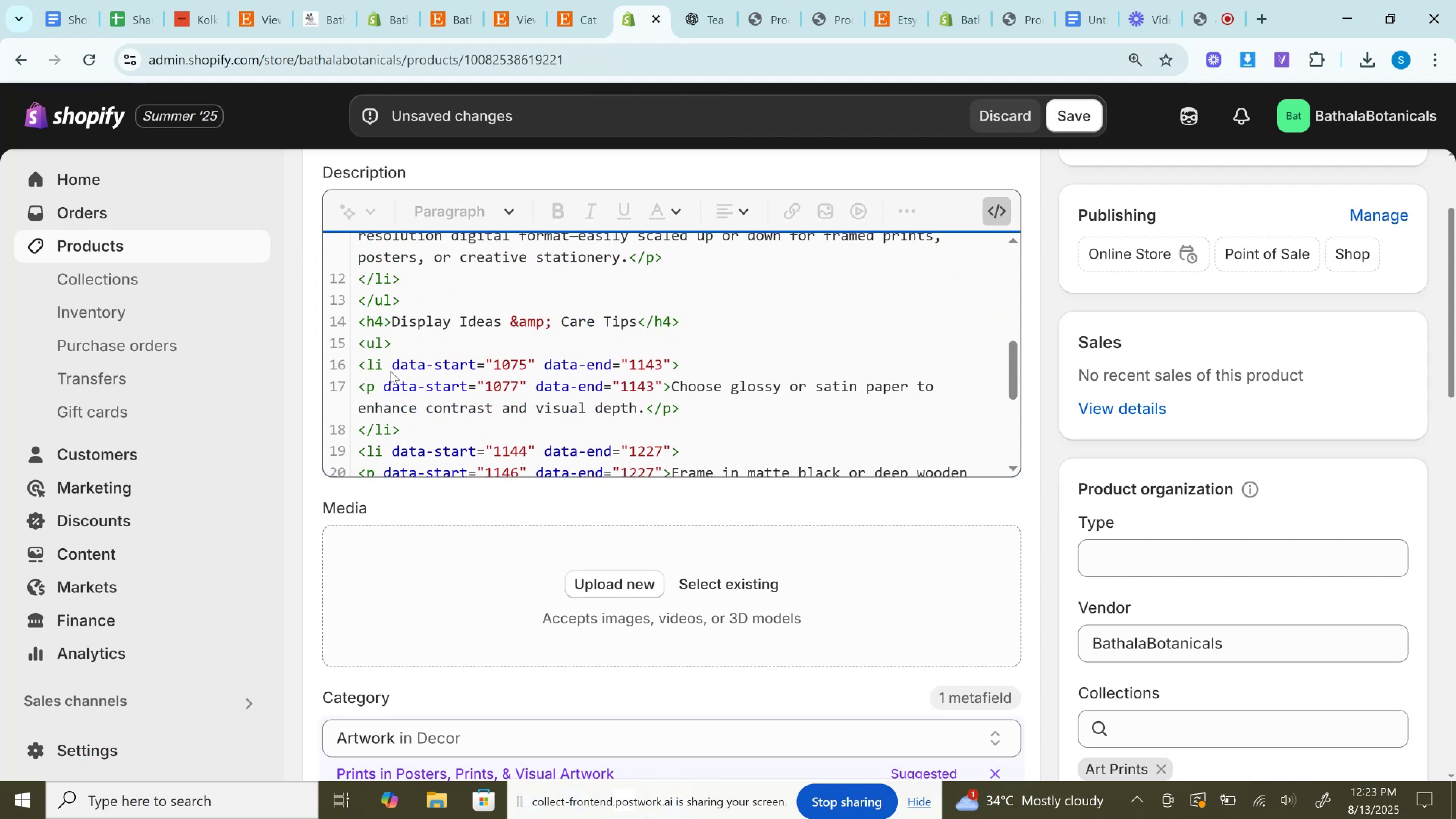 
left_click_drag(start_coordinate=[383, 364], to_coordinate=[672, 362])
 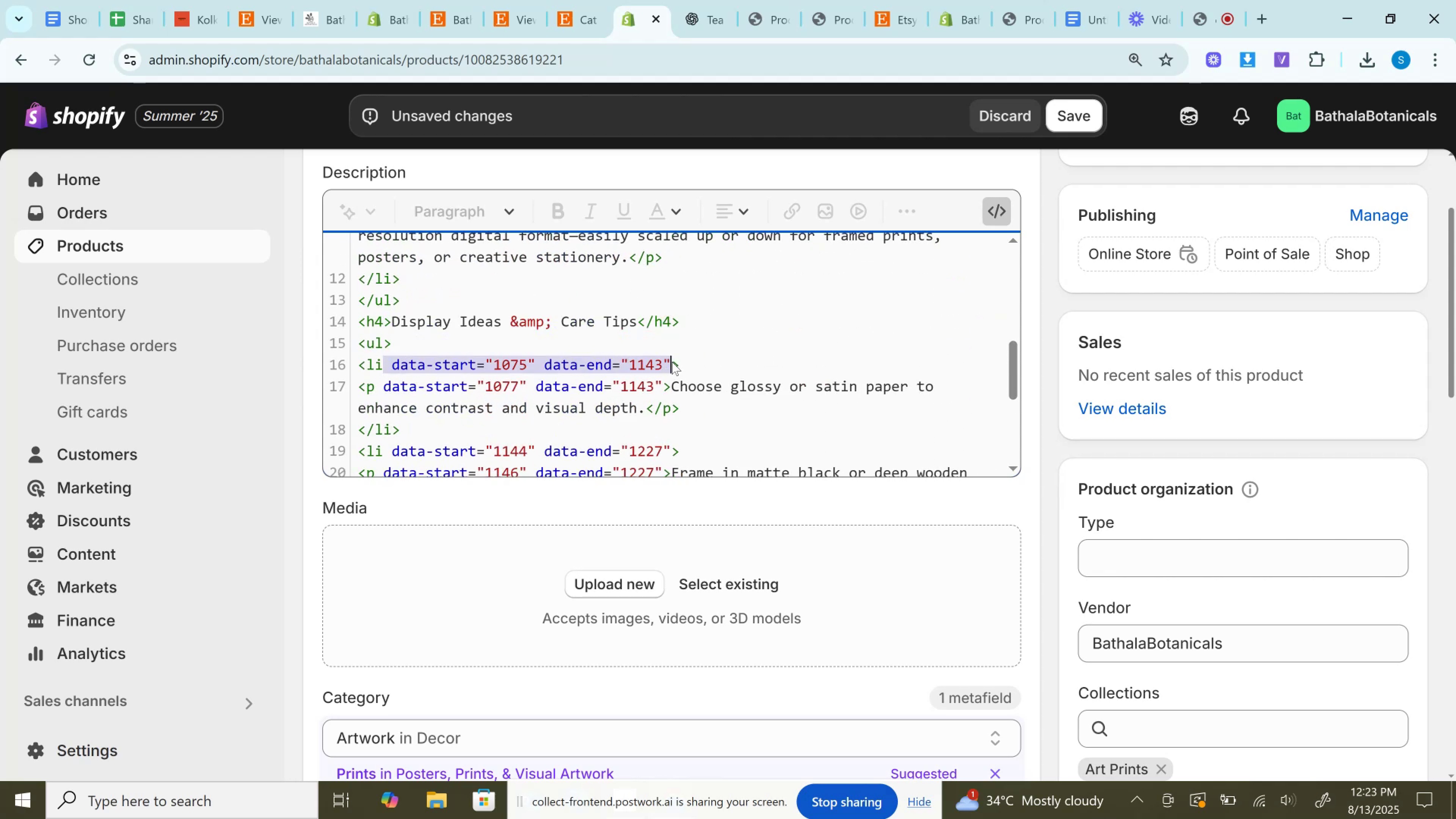 
key(Backspace)
 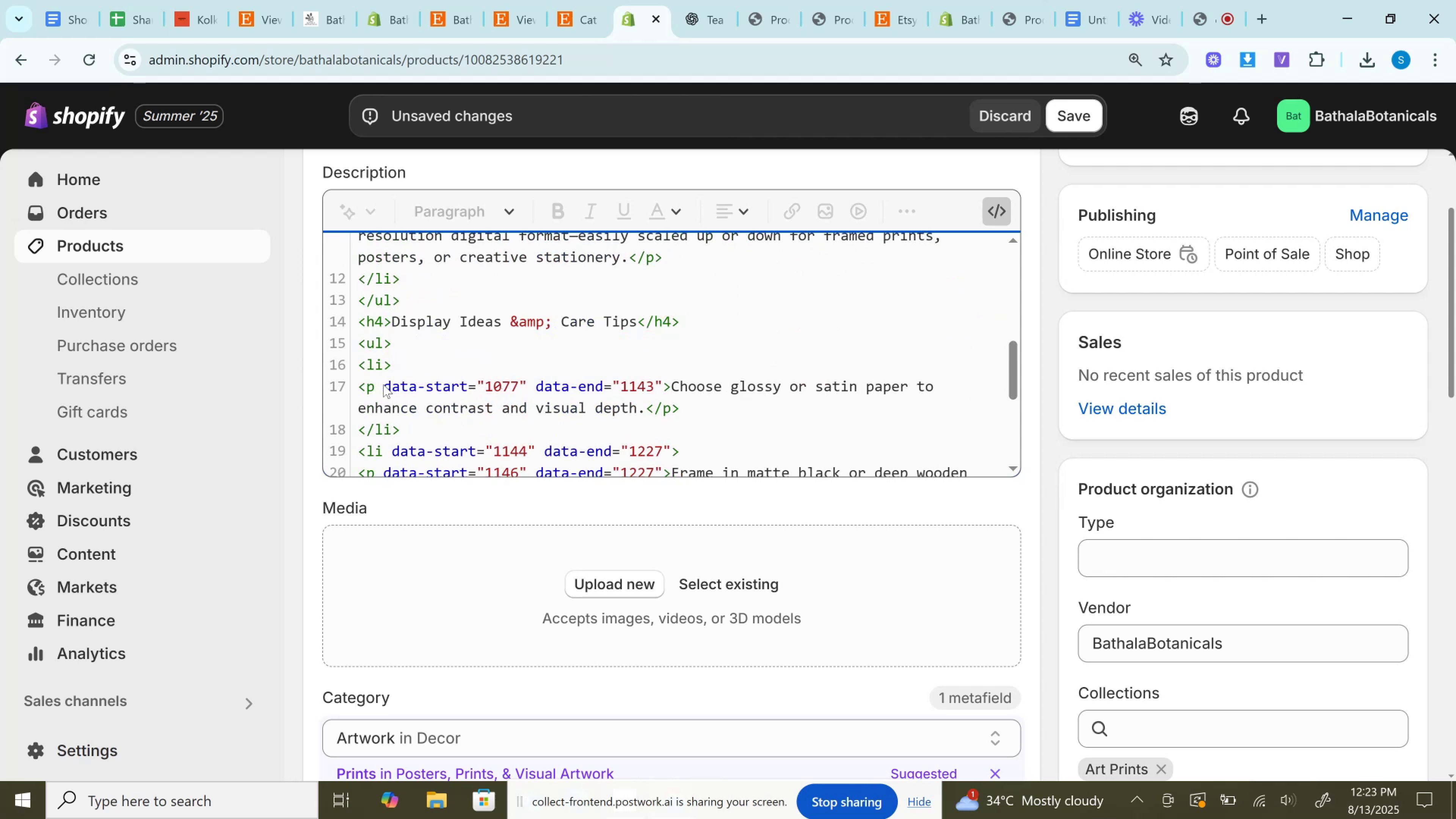 
left_click_drag(start_coordinate=[378, 384], to_coordinate=[660, 384])
 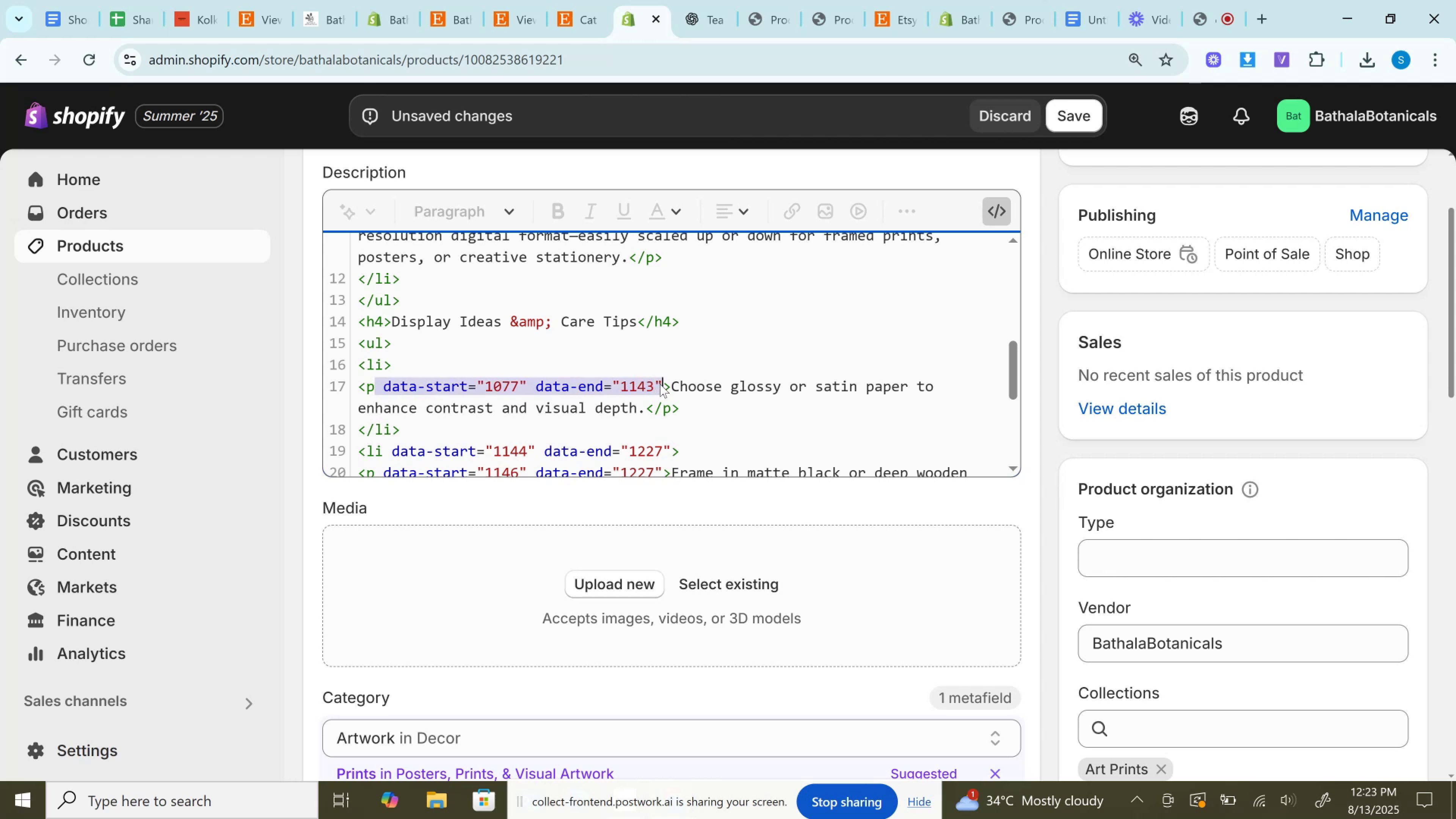 
key(Backspace)
 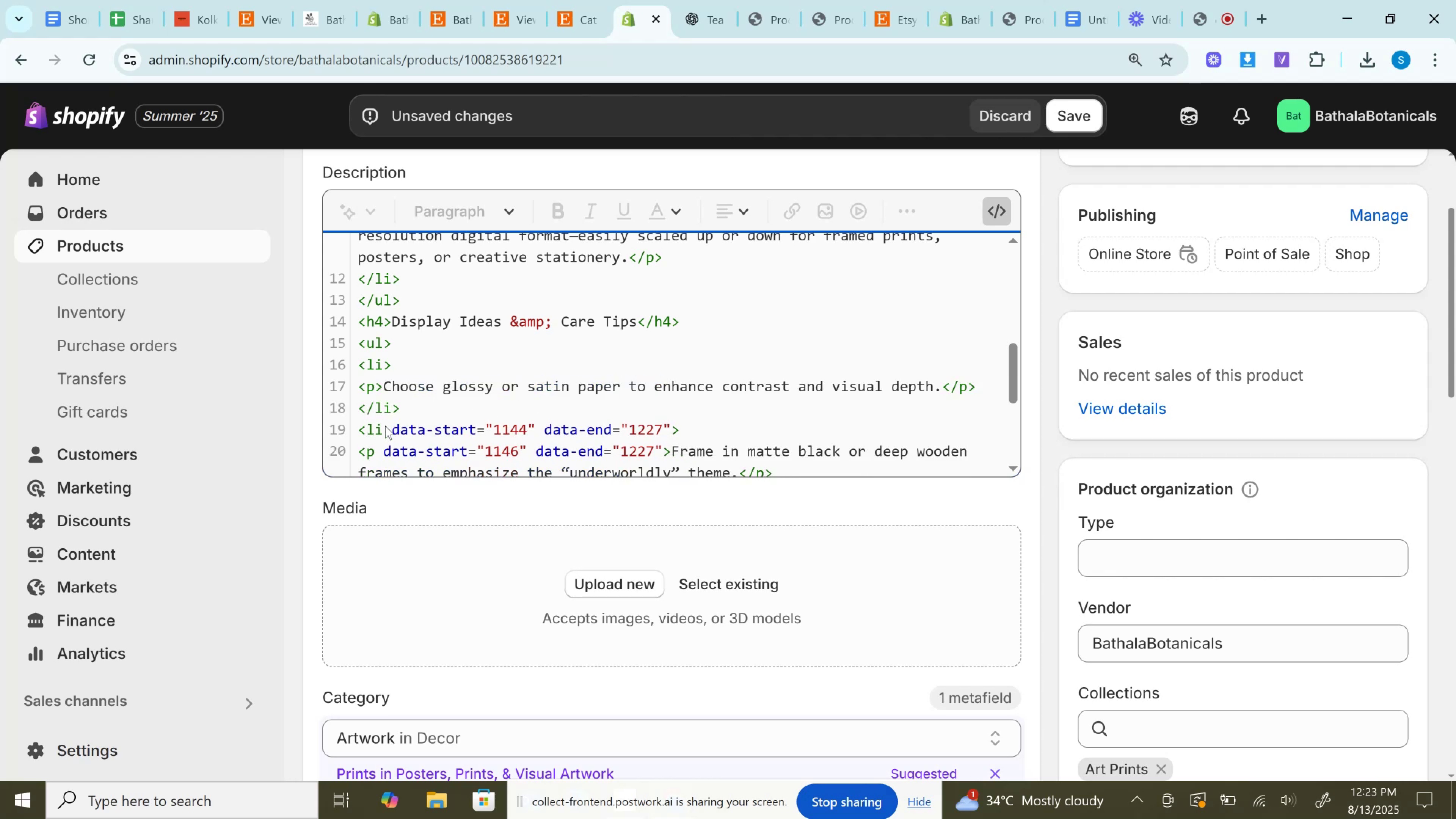 
left_click_drag(start_coordinate=[383, 428], to_coordinate=[670, 427])
 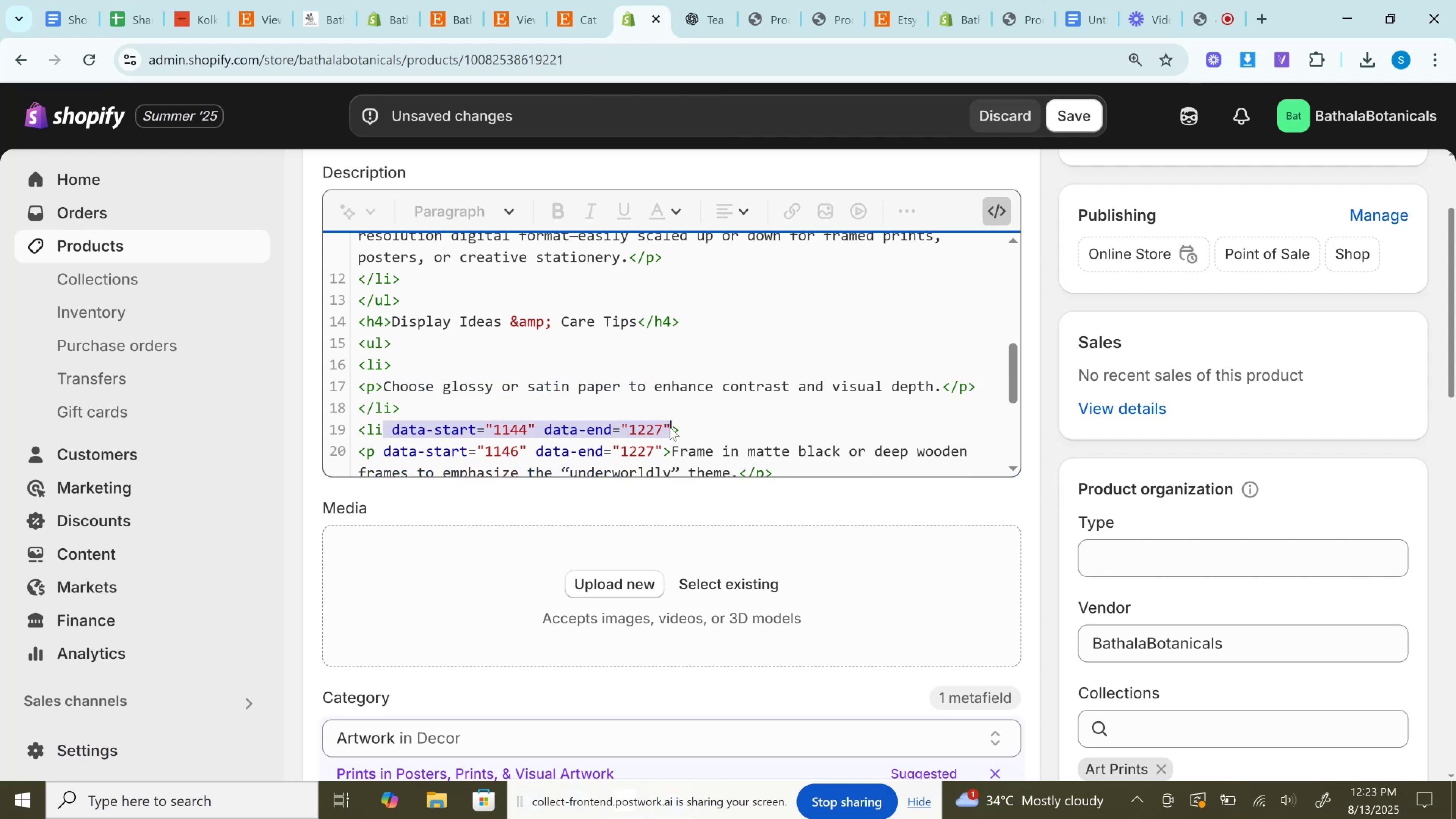 
key(Backspace)
 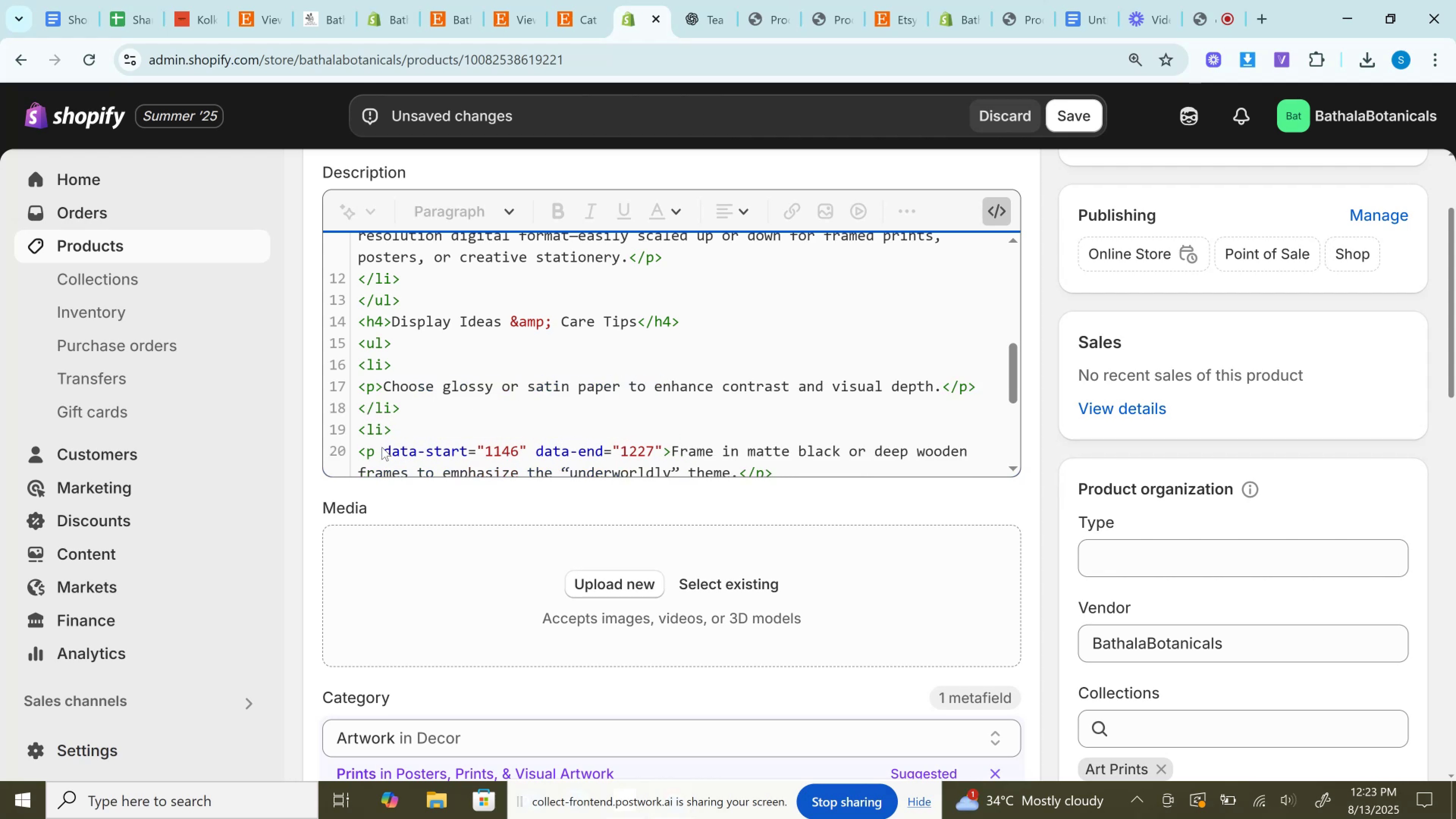 
left_click_drag(start_coordinate=[377, 448], to_coordinate=[662, 447])
 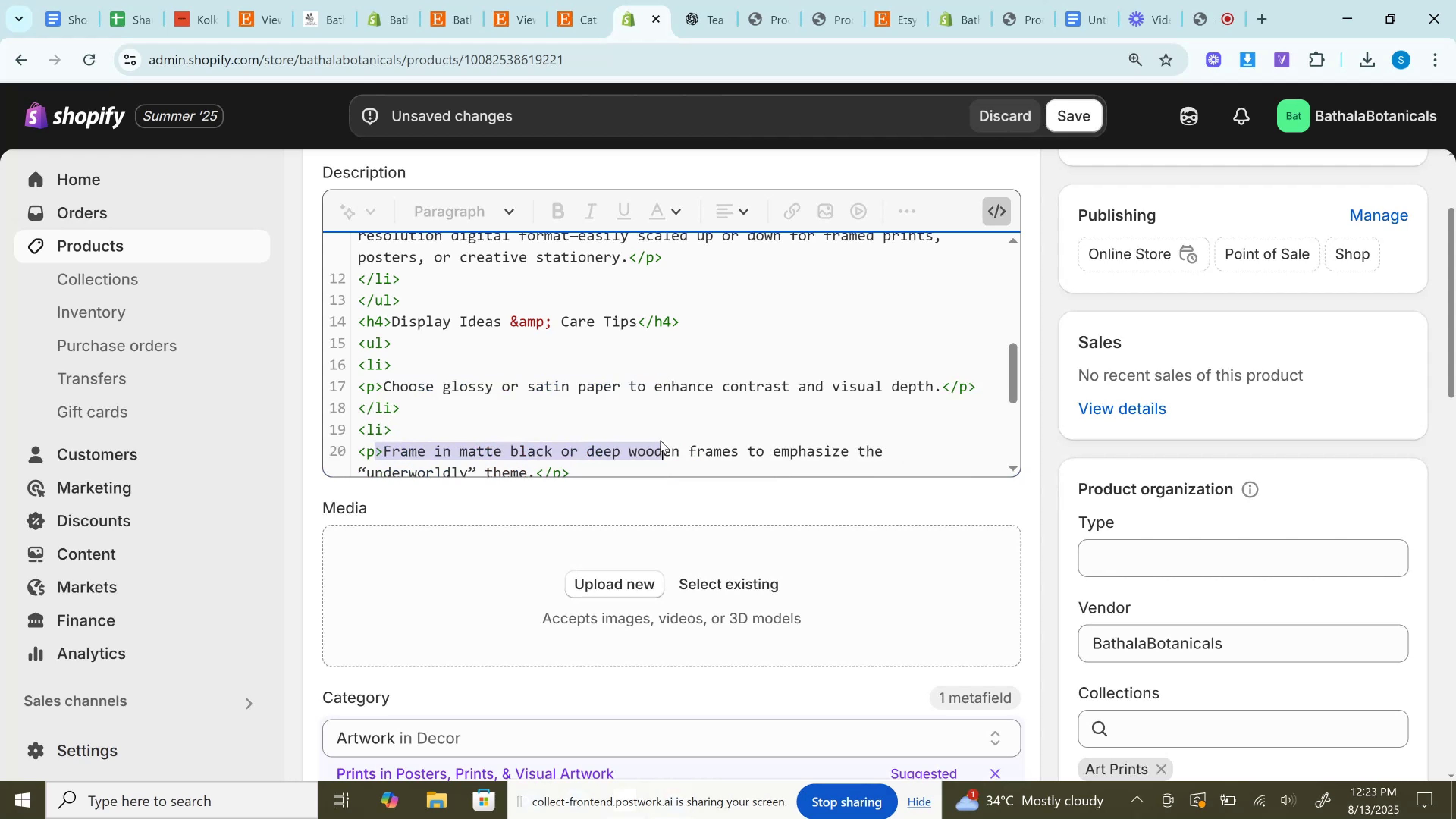 
key(Backspace)
 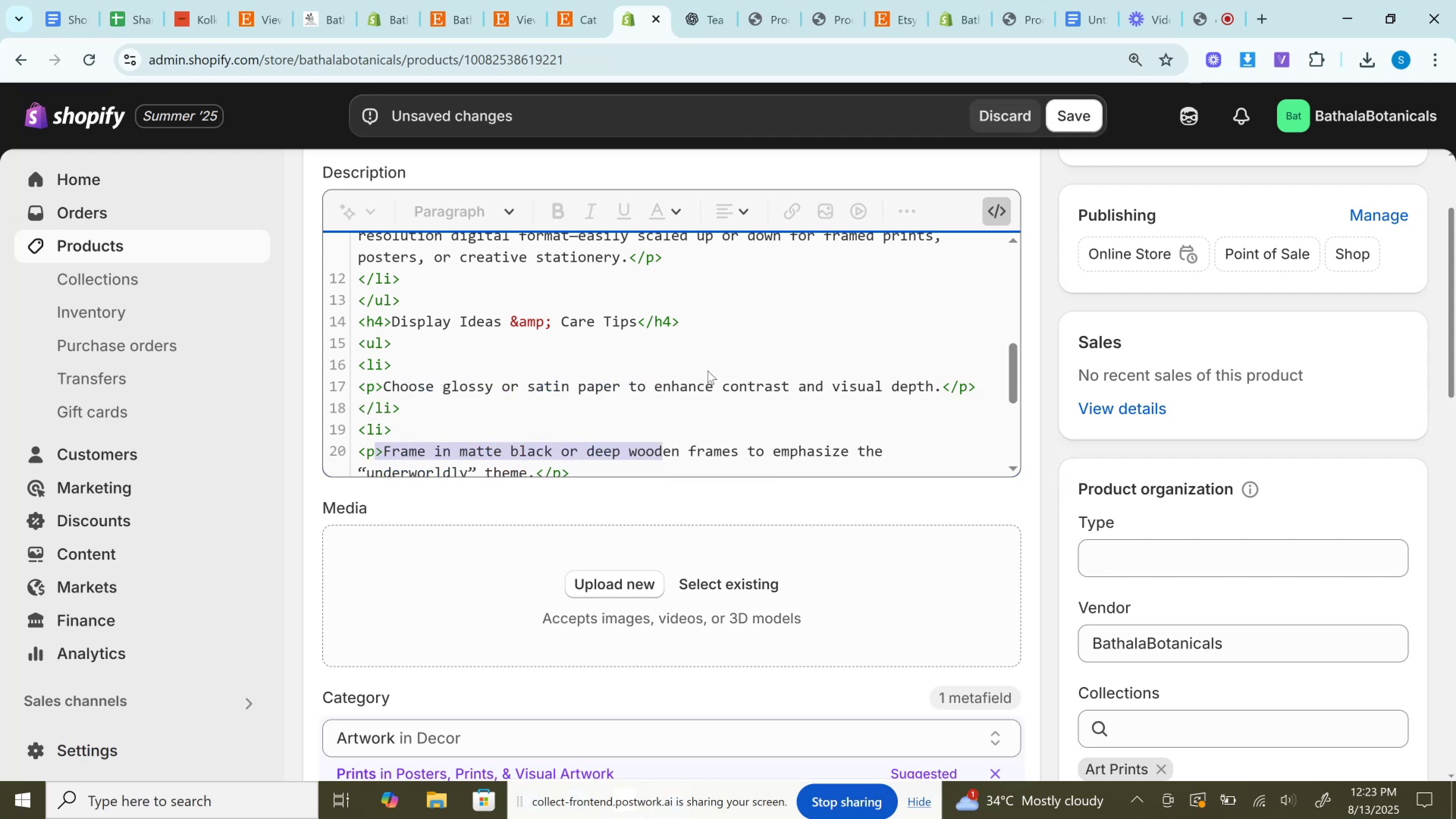 
scroll: coordinate [708, 370], scroll_direction: down, amount: 2.0
 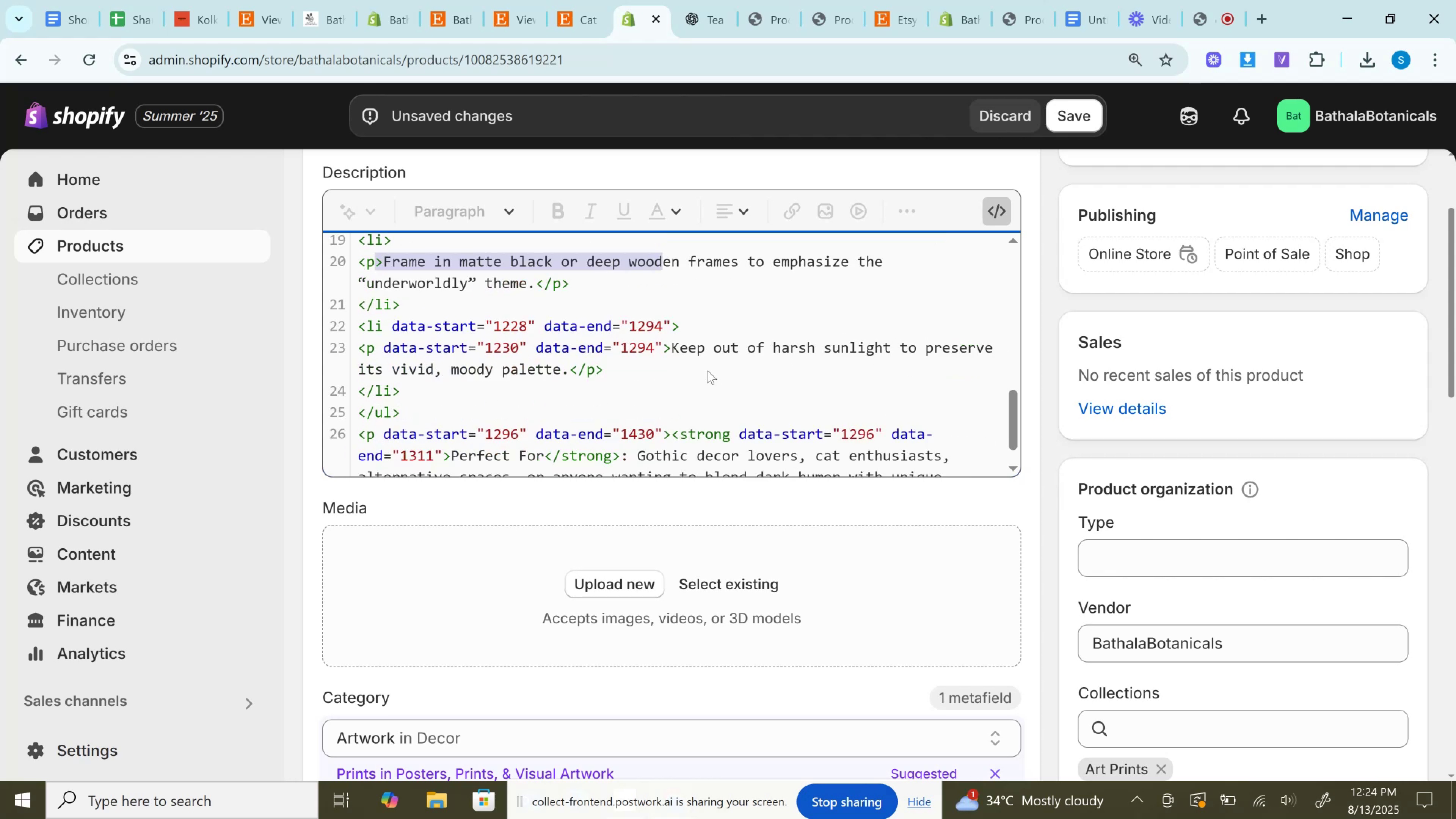 
left_click([708, 370])
 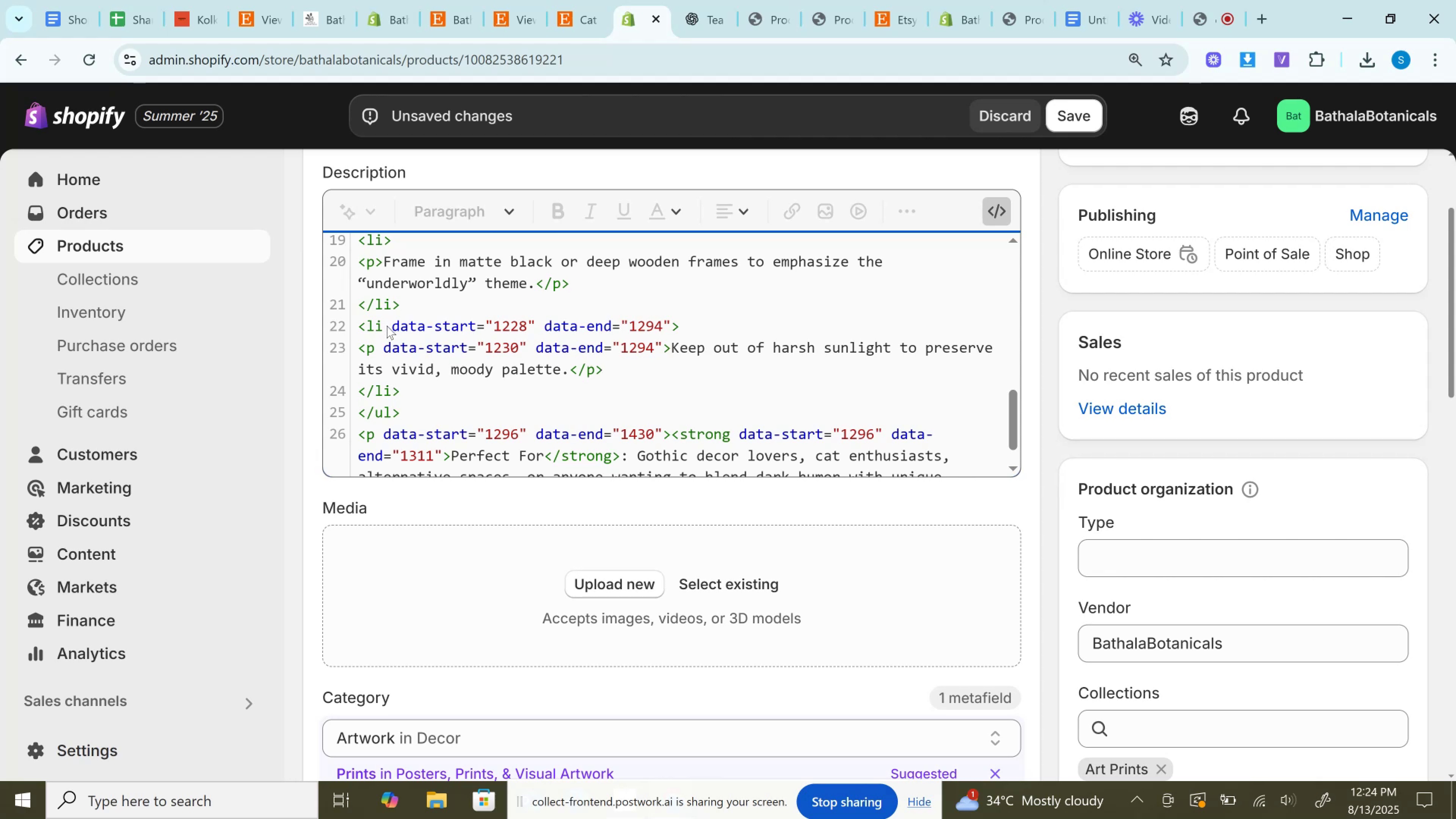 
left_click_drag(start_coordinate=[385, 326], to_coordinate=[668, 323])
 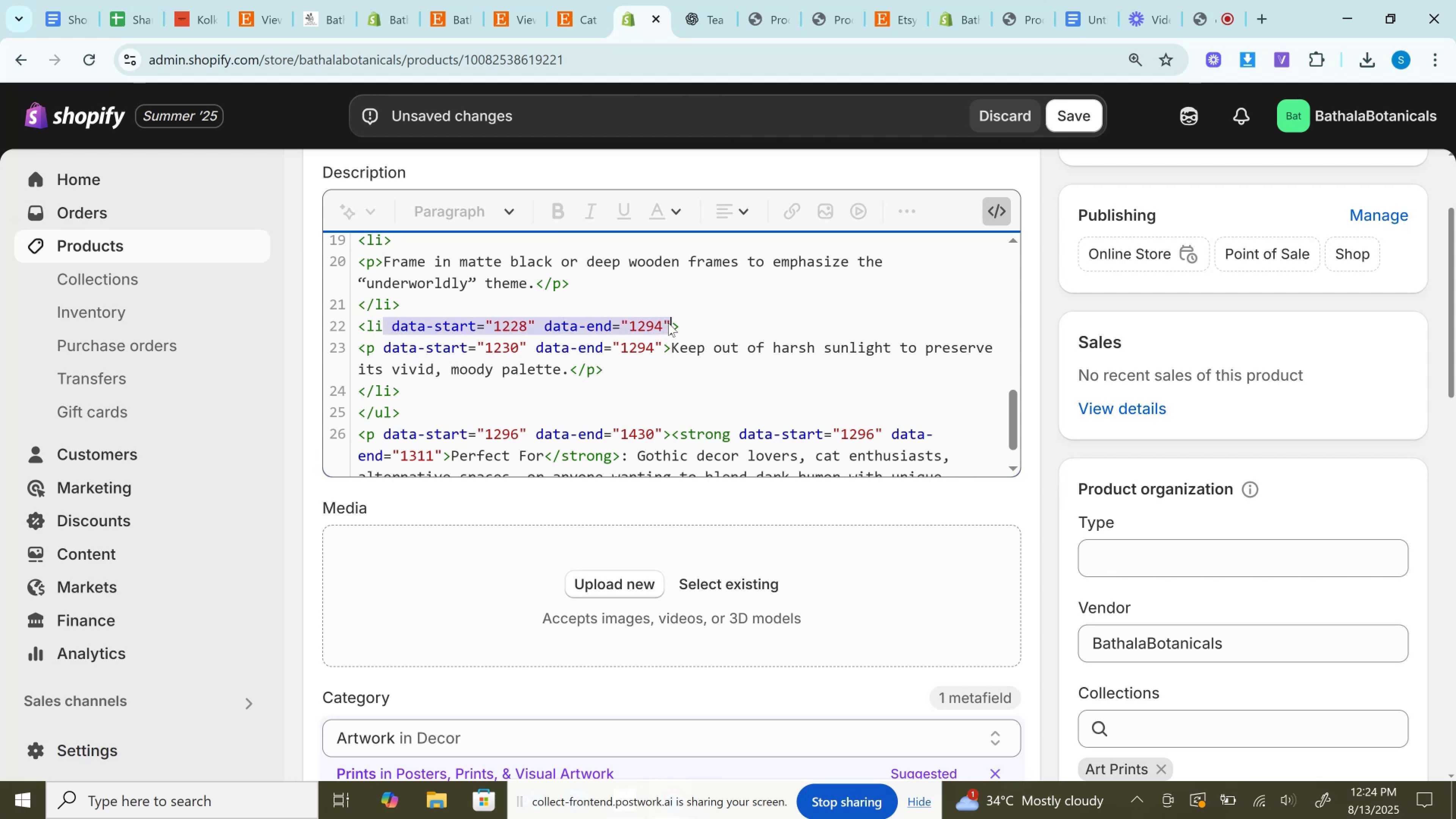 
key(Backspace)
 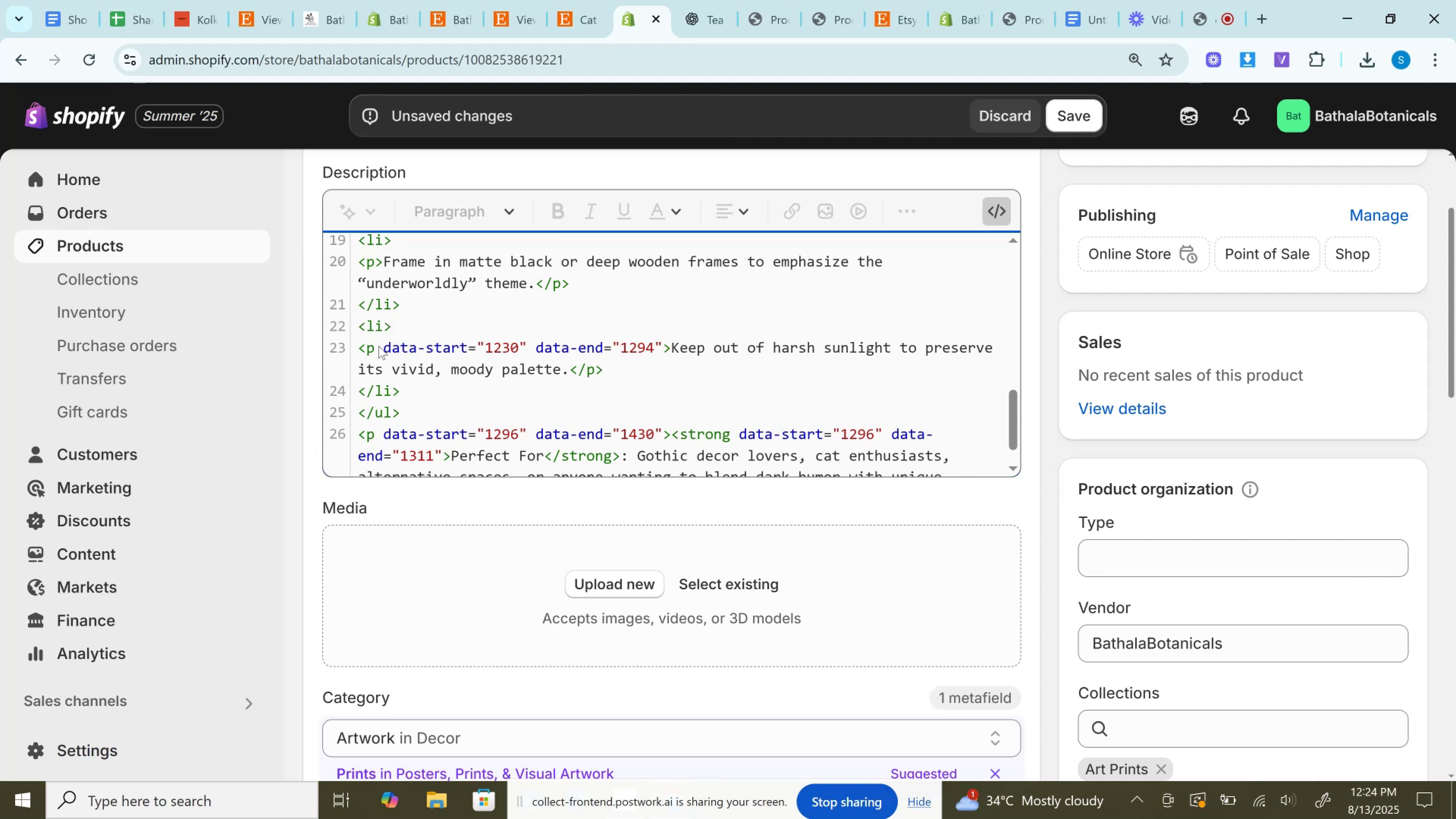 
left_click_drag(start_coordinate=[376, 346], to_coordinate=[663, 339])
 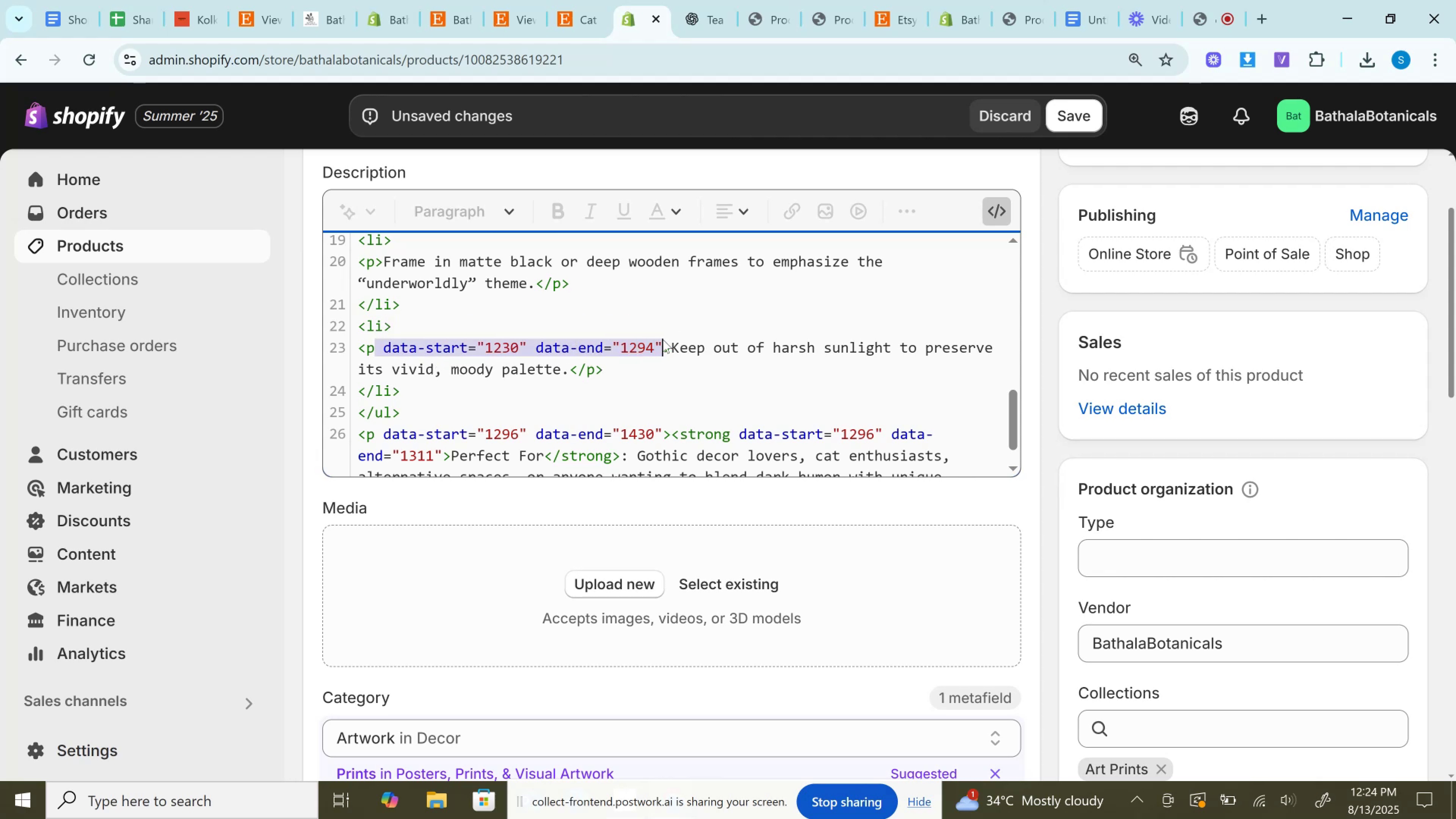 
key(Backspace)
 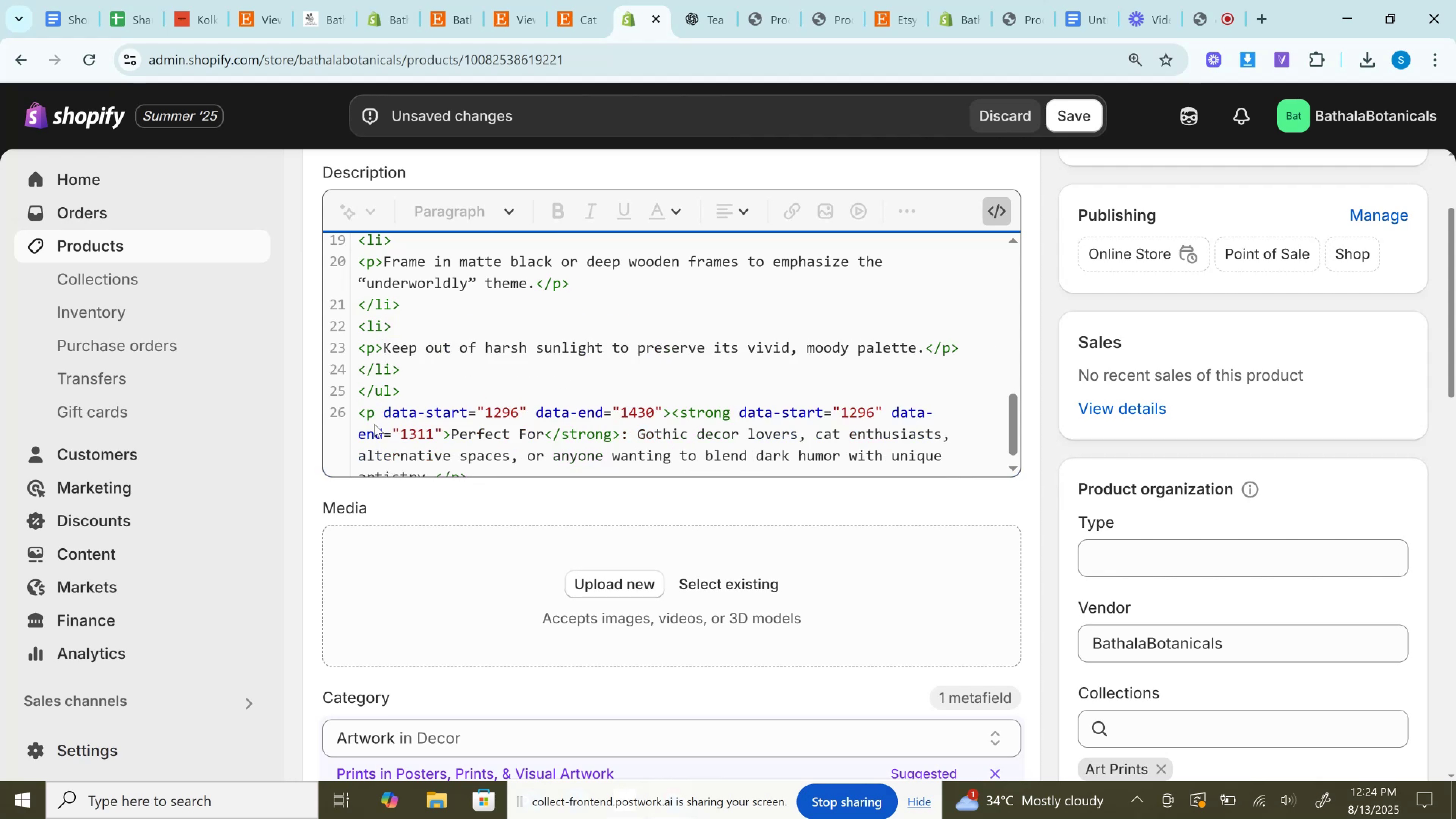 
left_click_drag(start_coordinate=[378, 414], to_coordinate=[663, 414])
 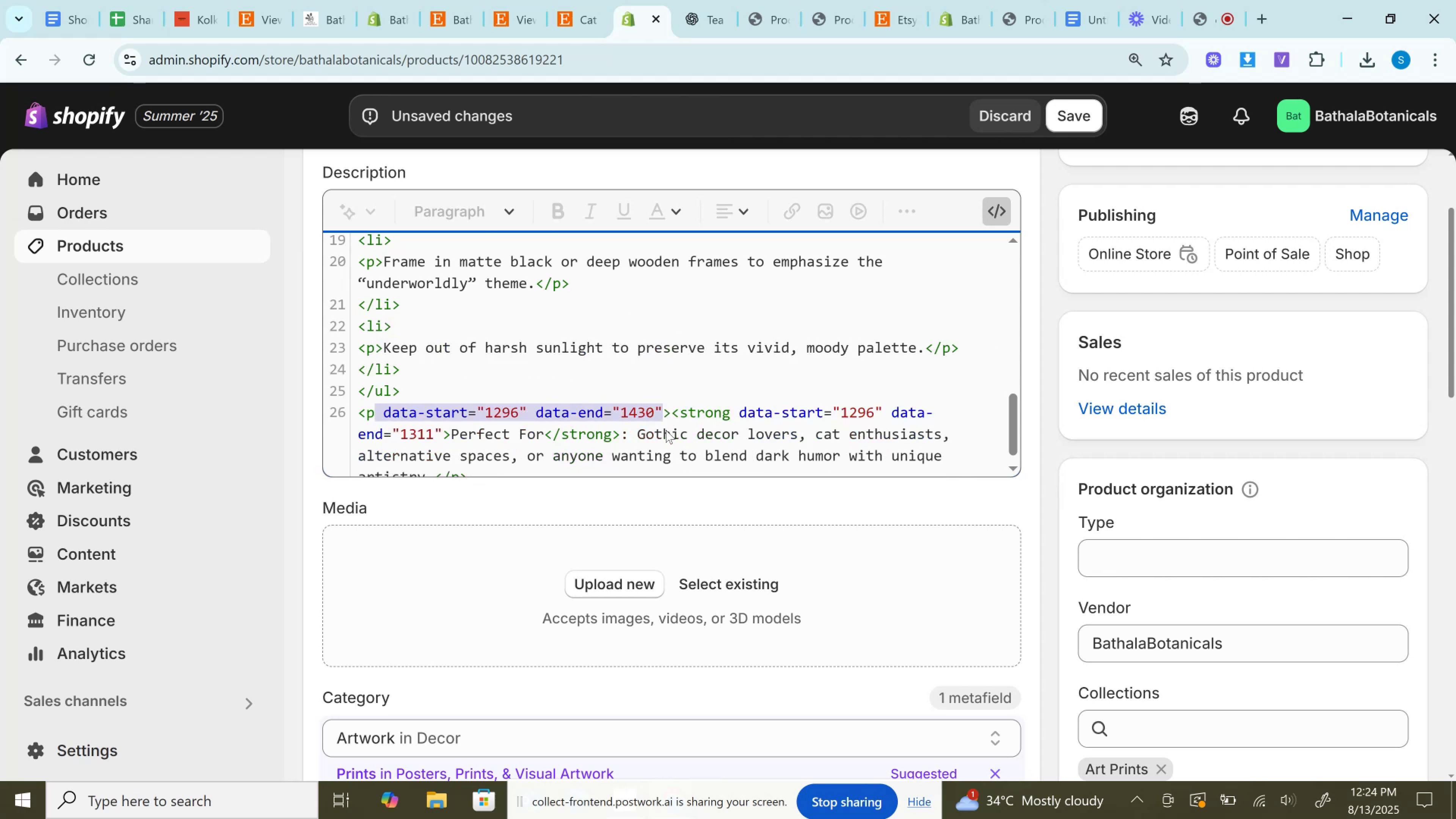 
key(Backspace)
 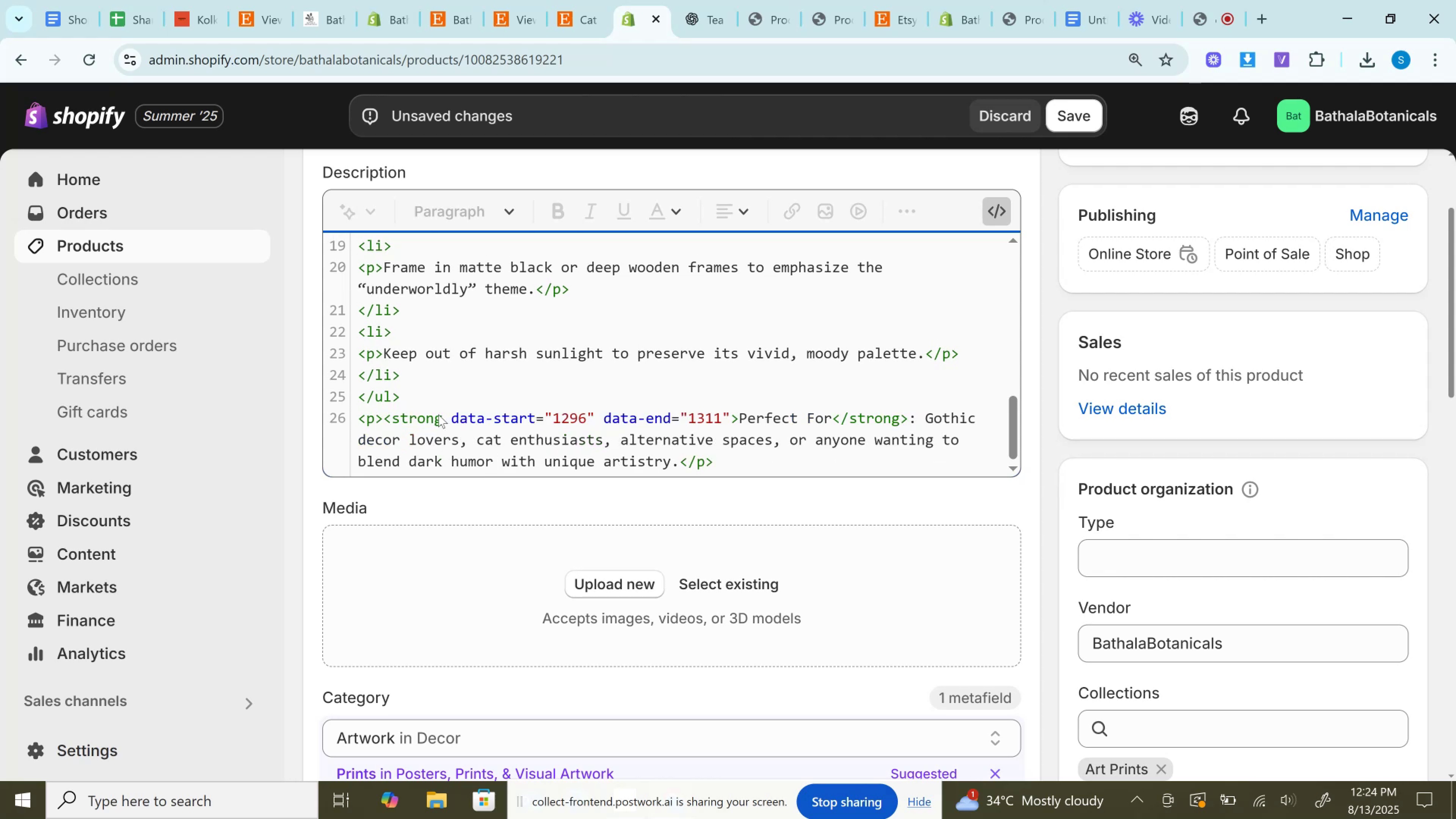 
left_click_drag(start_coordinate=[439, 414], to_coordinate=[727, 419])
 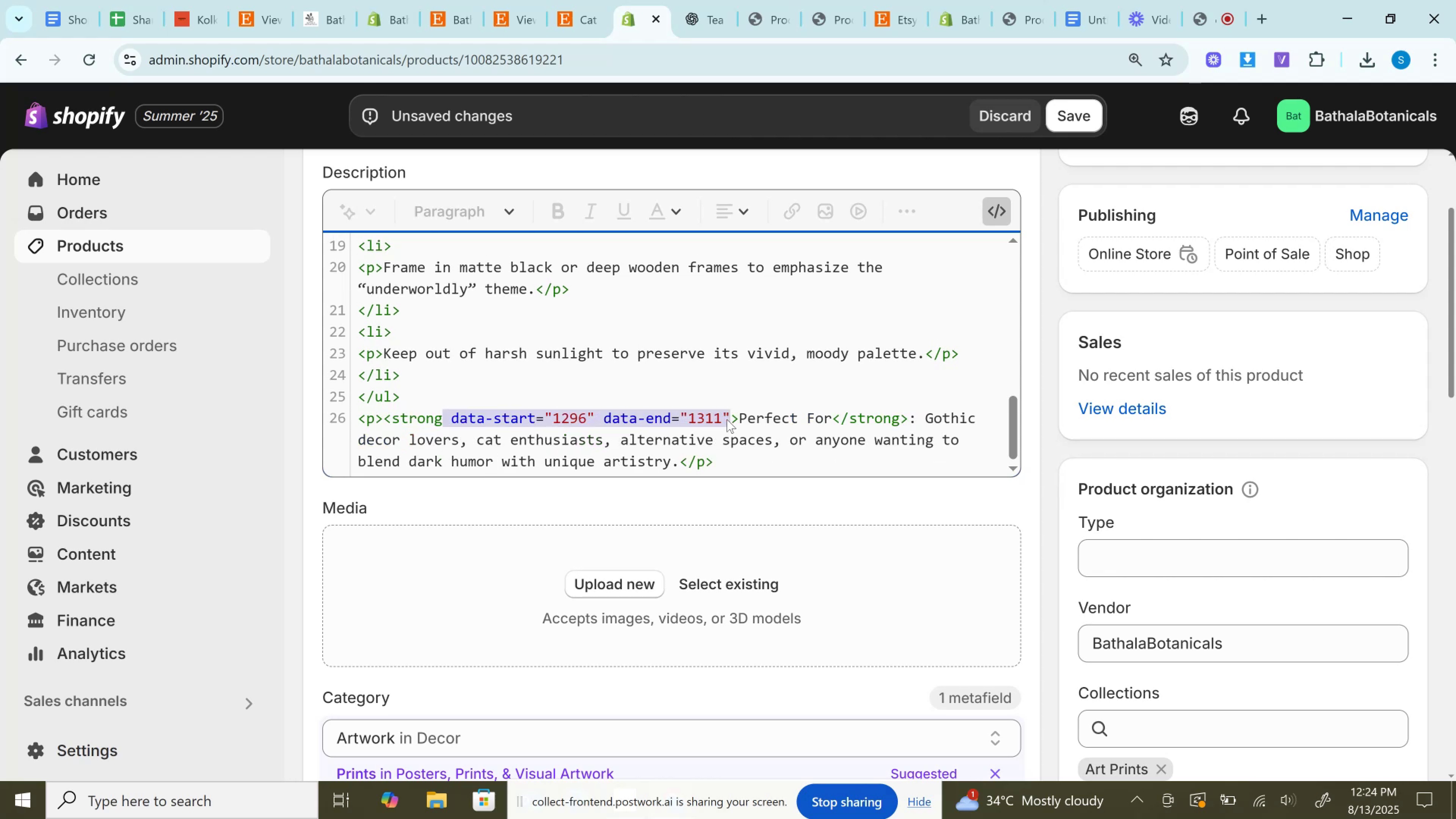 
key(Backspace)
 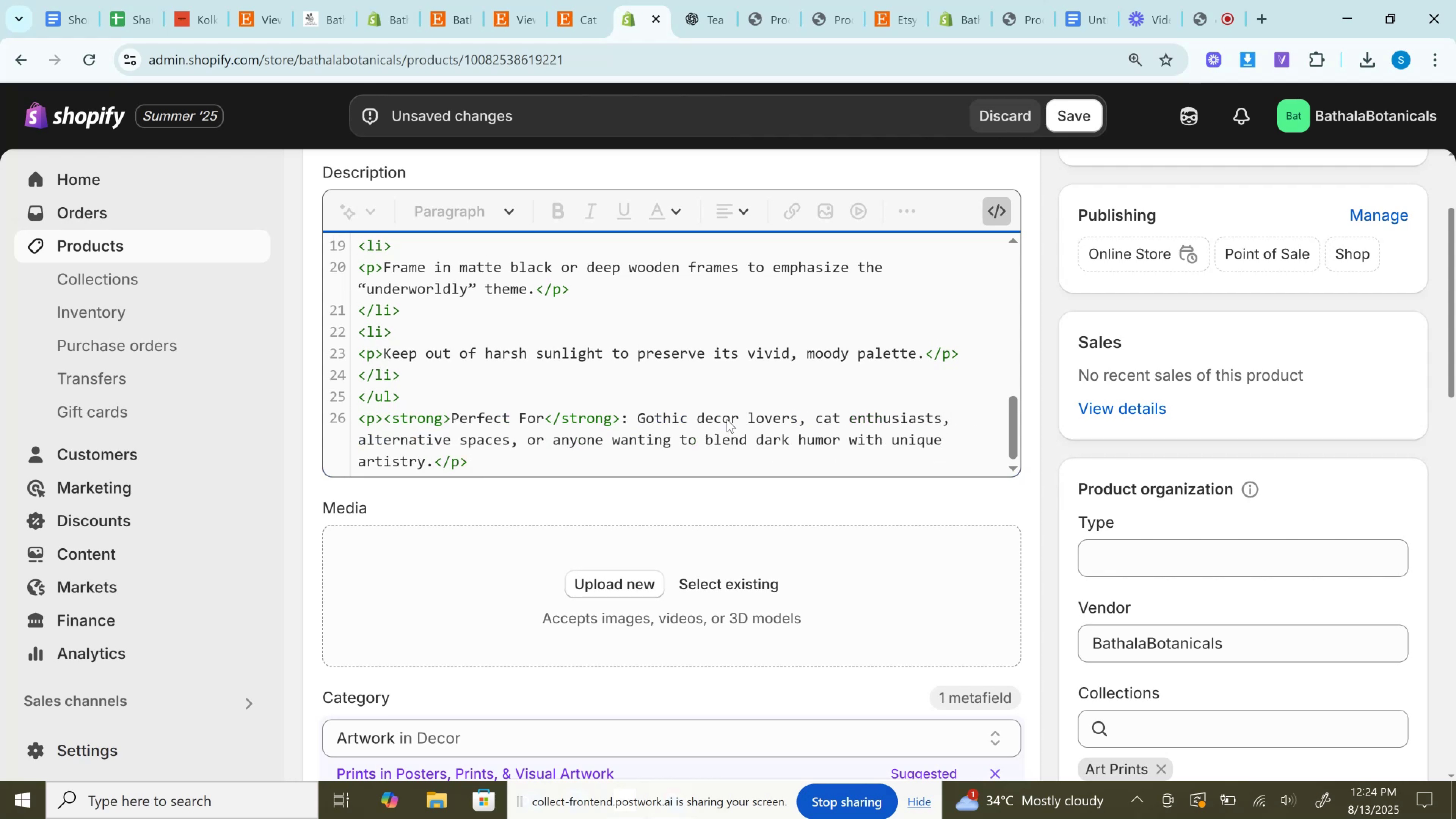 
scroll: coordinate [723, 419], scroll_direction: down, amount: 4.0
 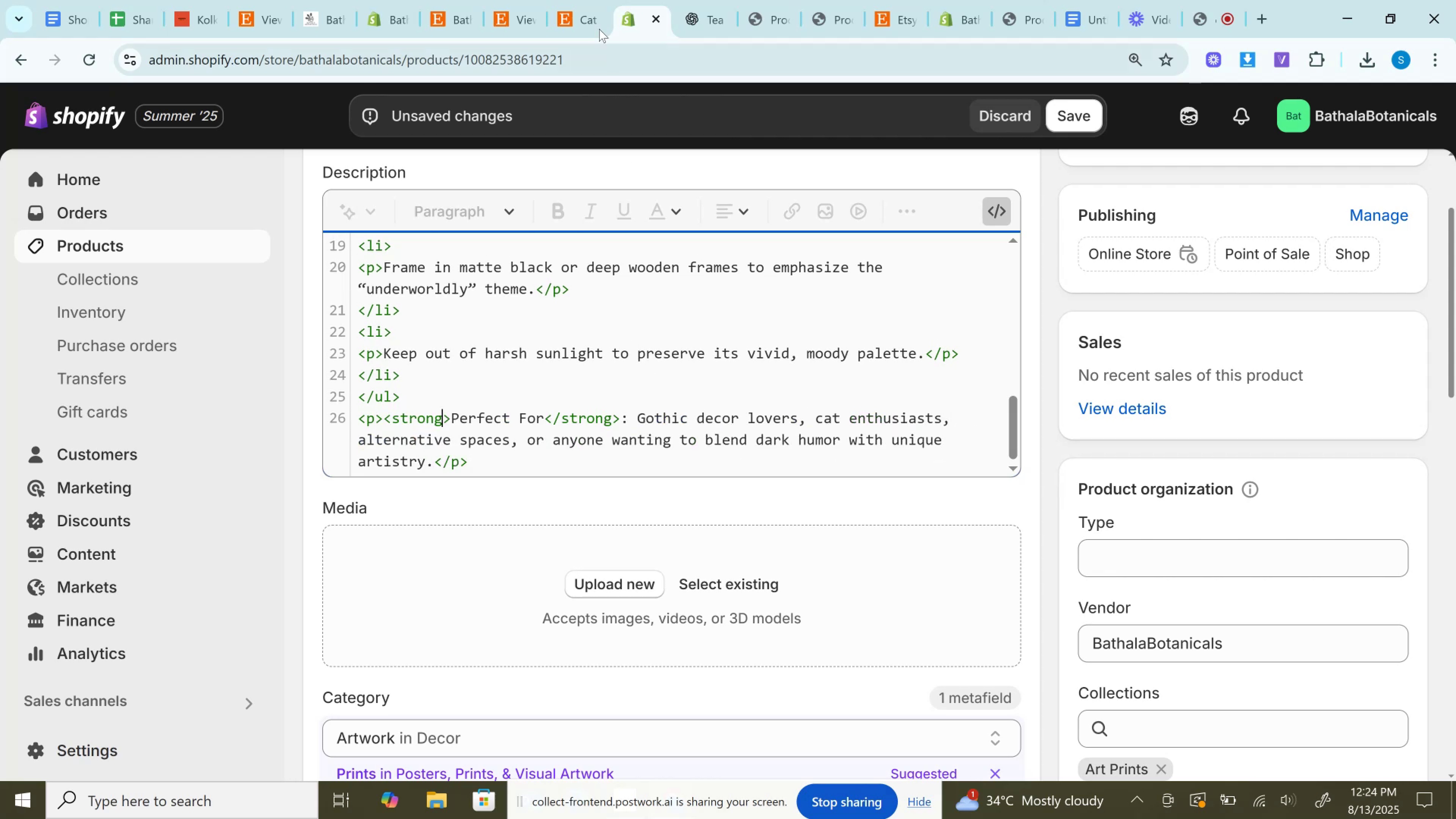 
left_click([594, 0])
 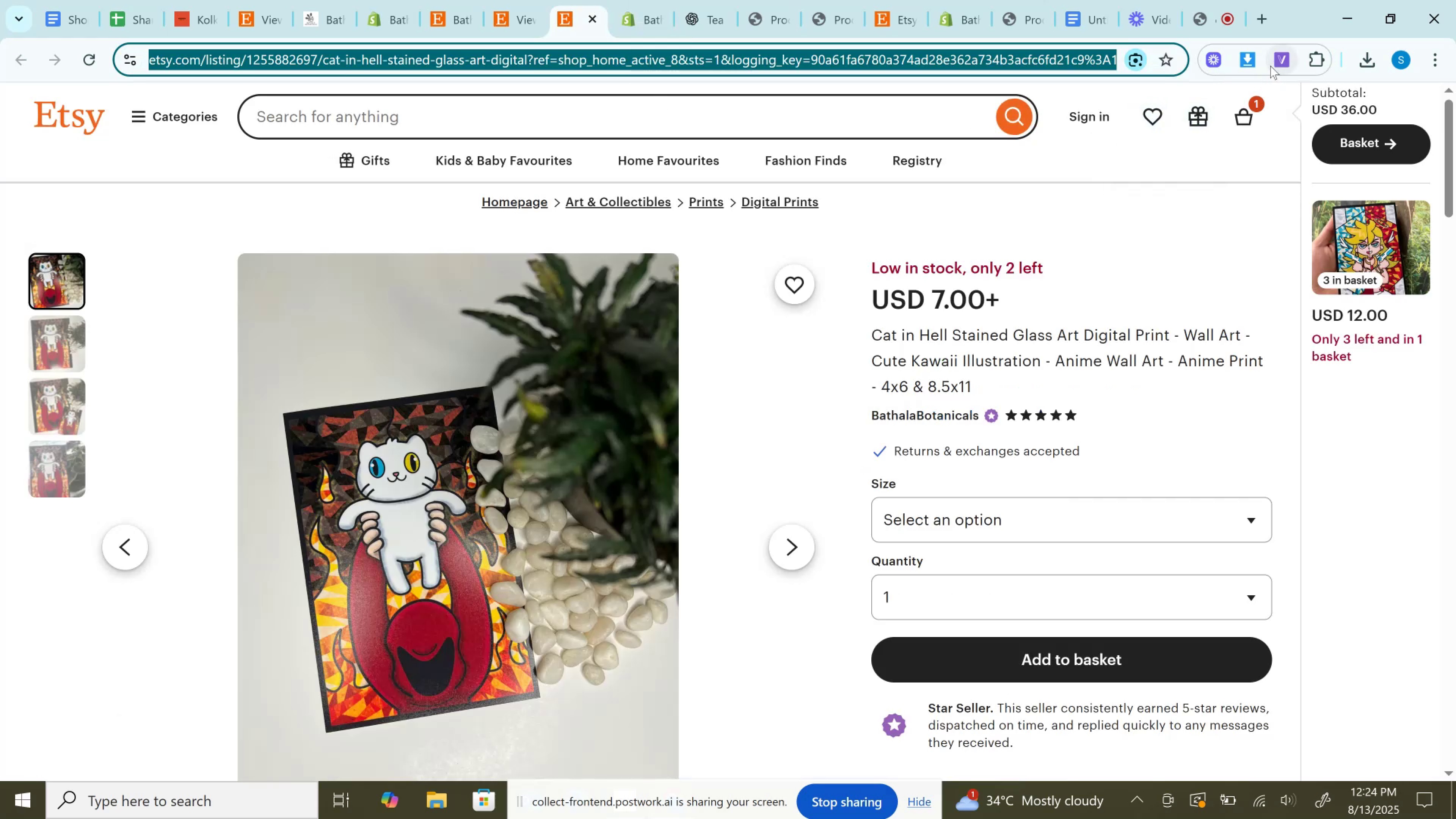 
left_click([1245, 58])
 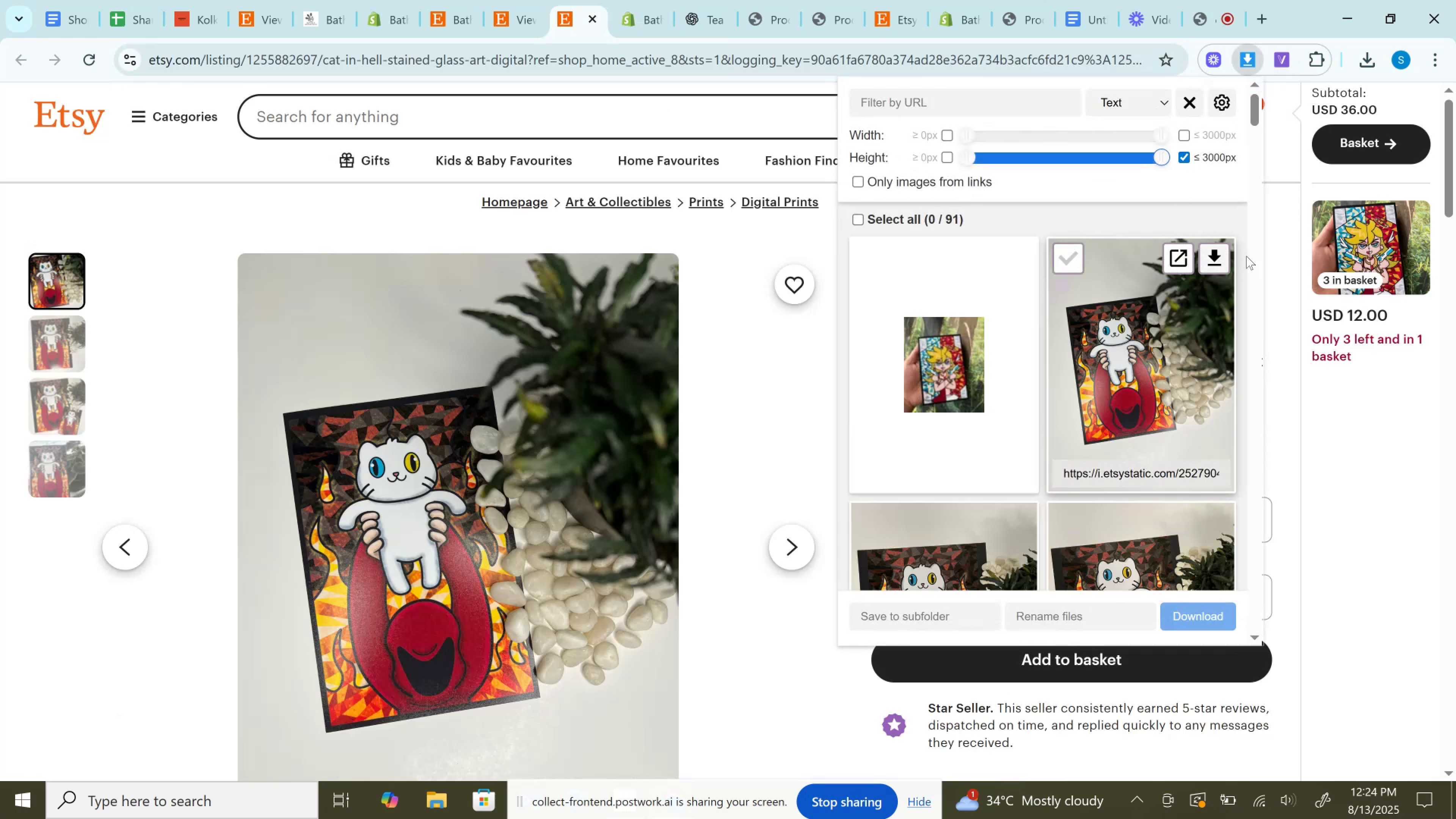 
left_click([1212, 264])
 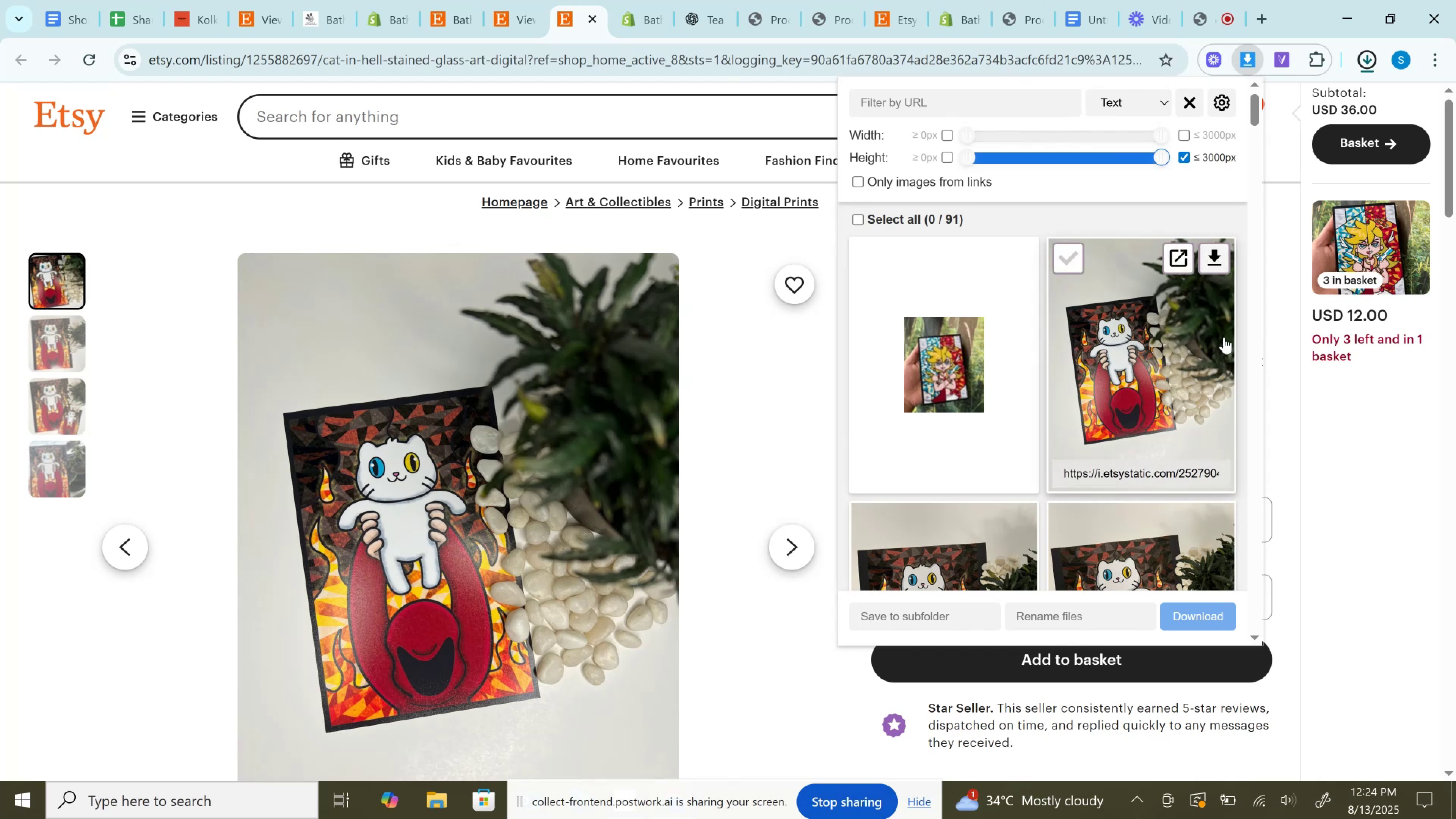 
scroll: coordinate [1197, 454], scroll_direction: down, amount: 2.0
 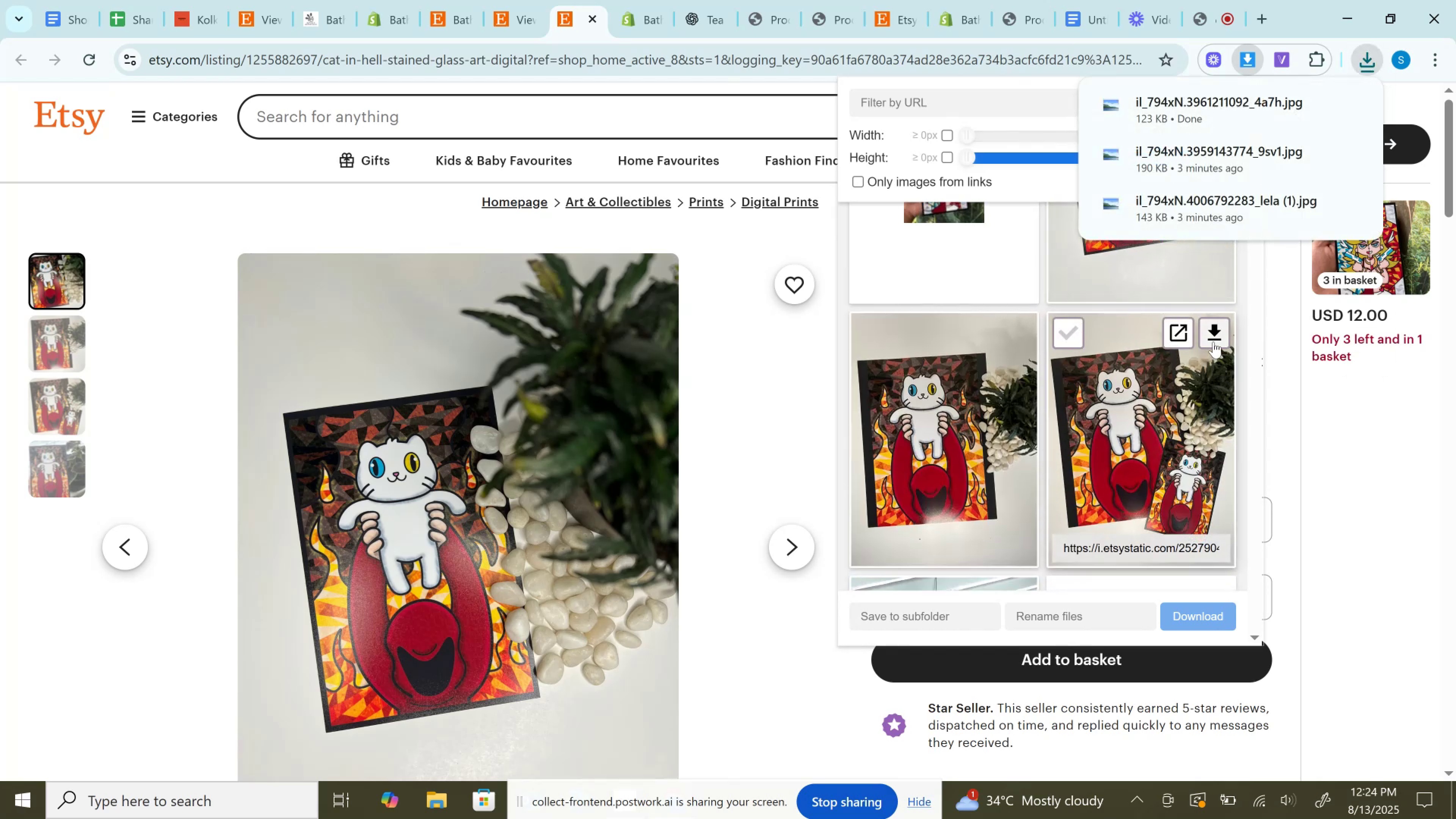 
left_click([1213, 342])
 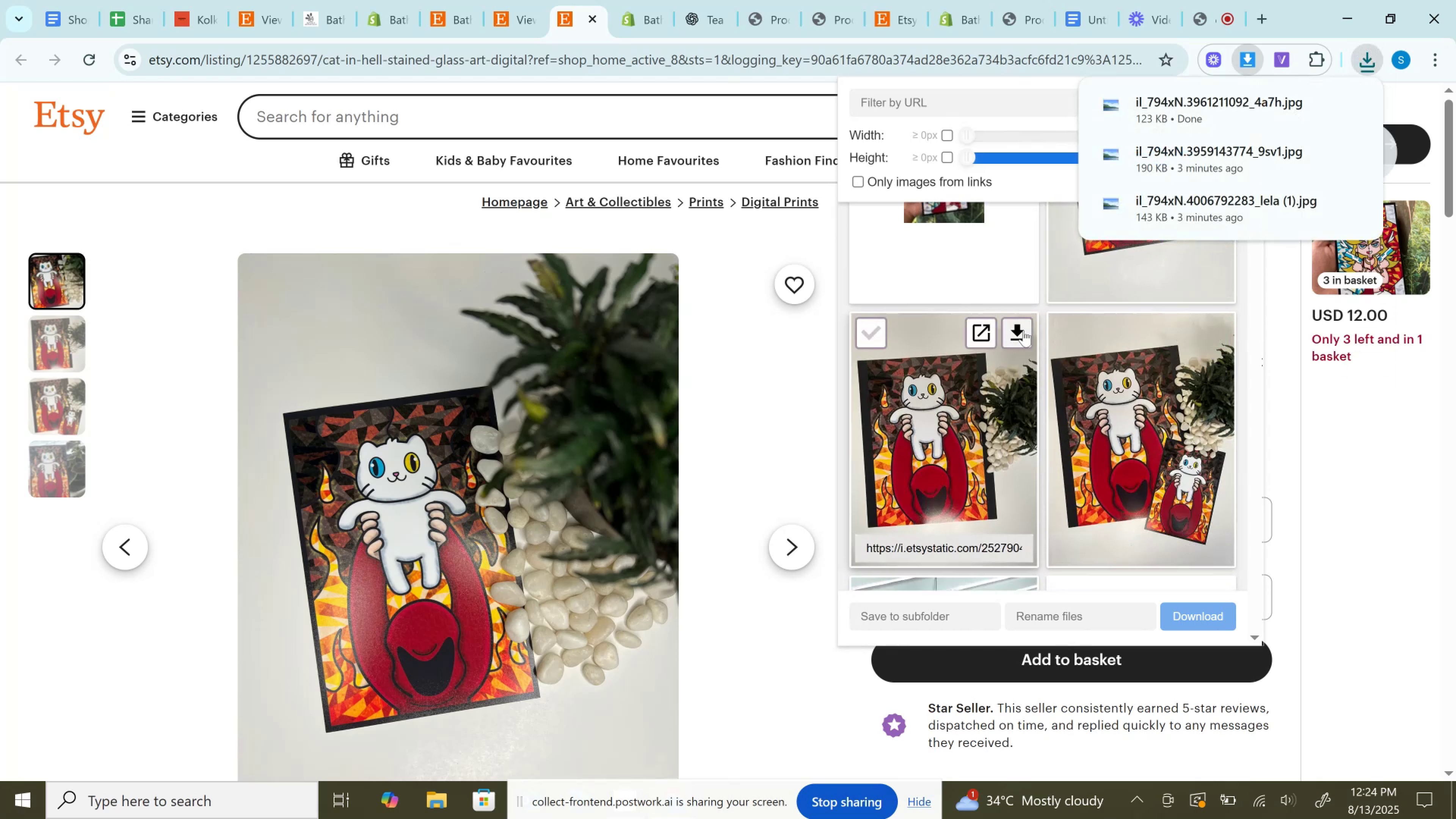 
left_click([1023, 330])
 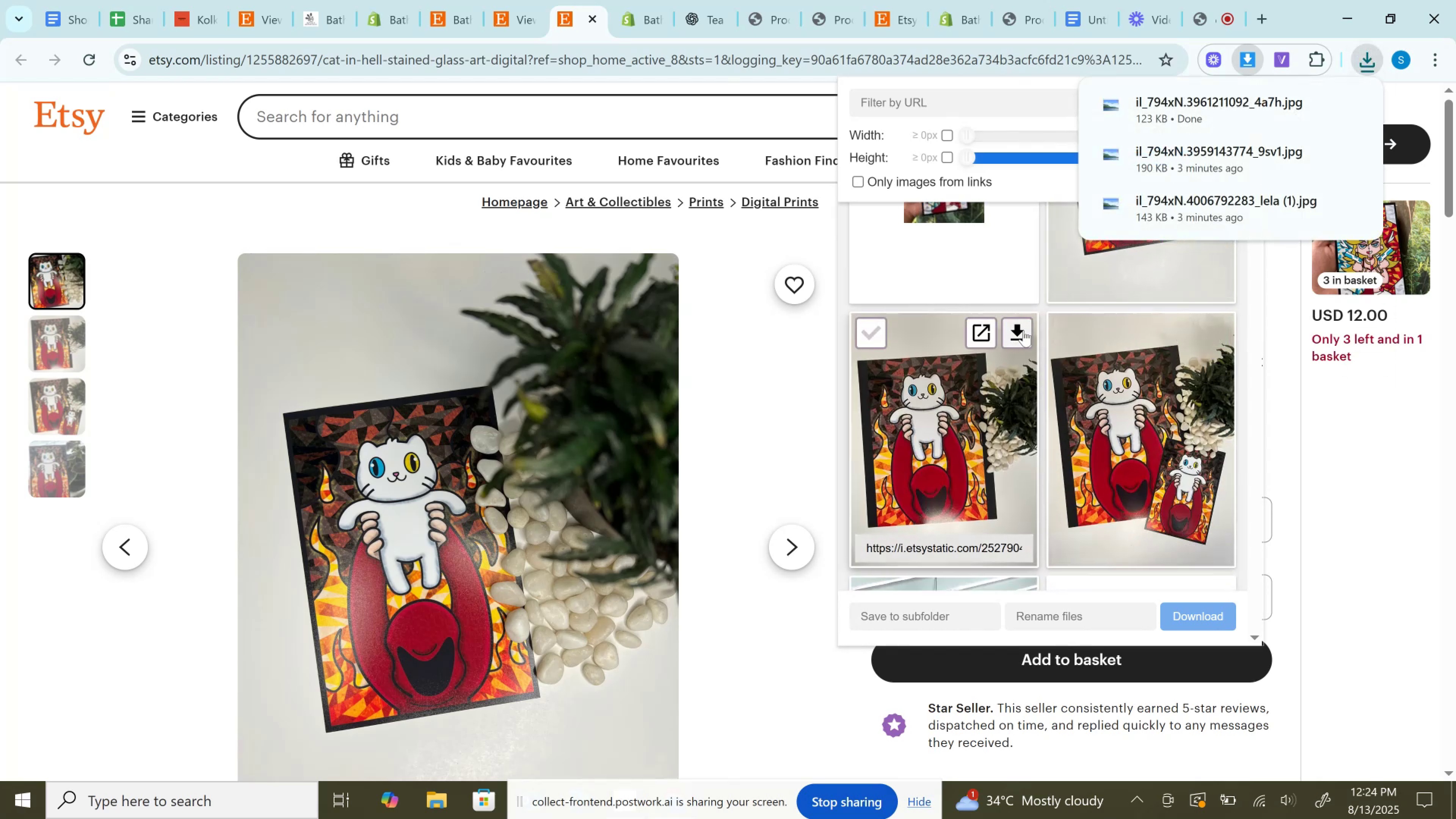 
scroll: coordinate [1023, 330], scroll_direction: down, amount: 2.0
 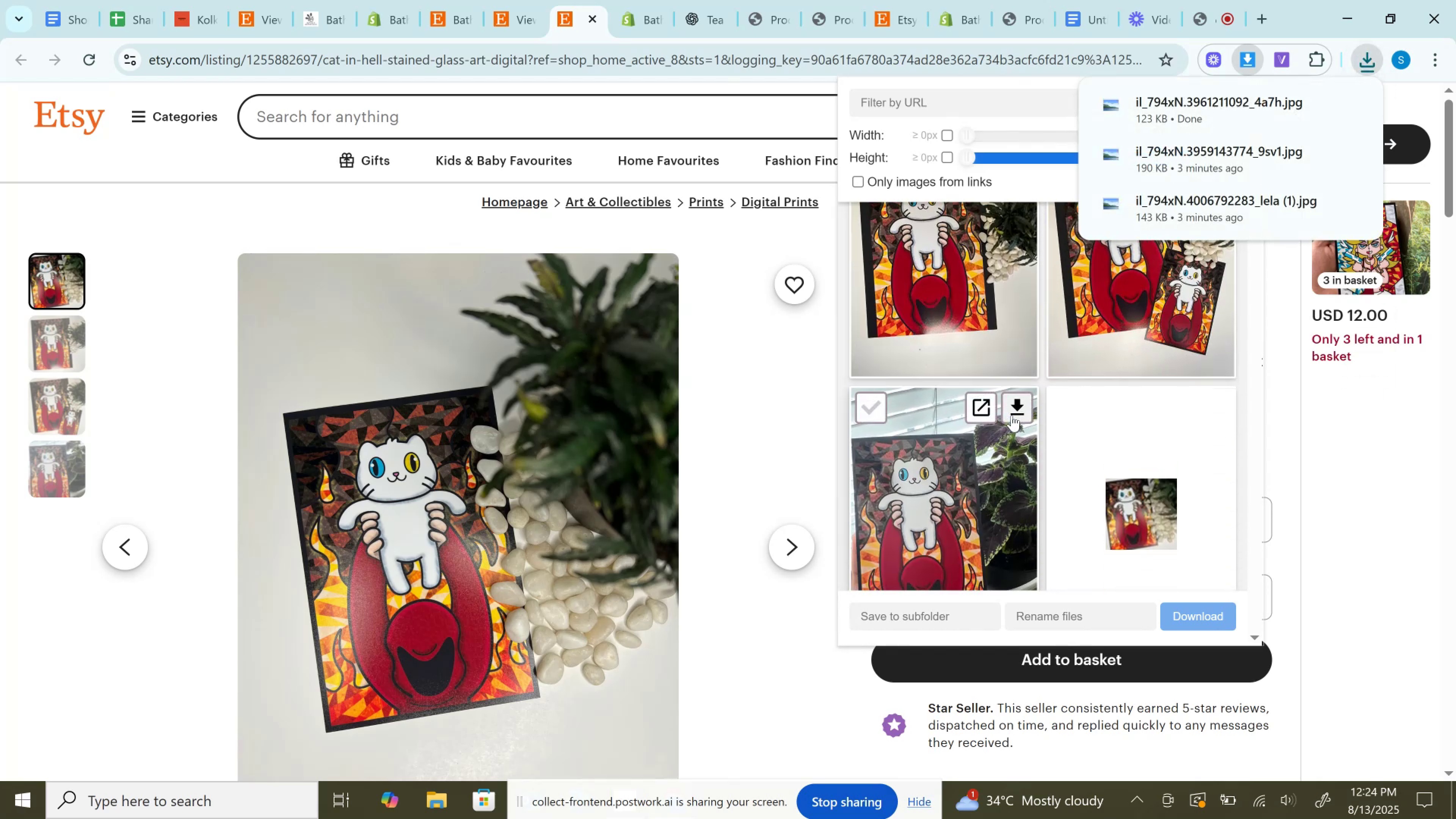 
left_click([1012, 415])
 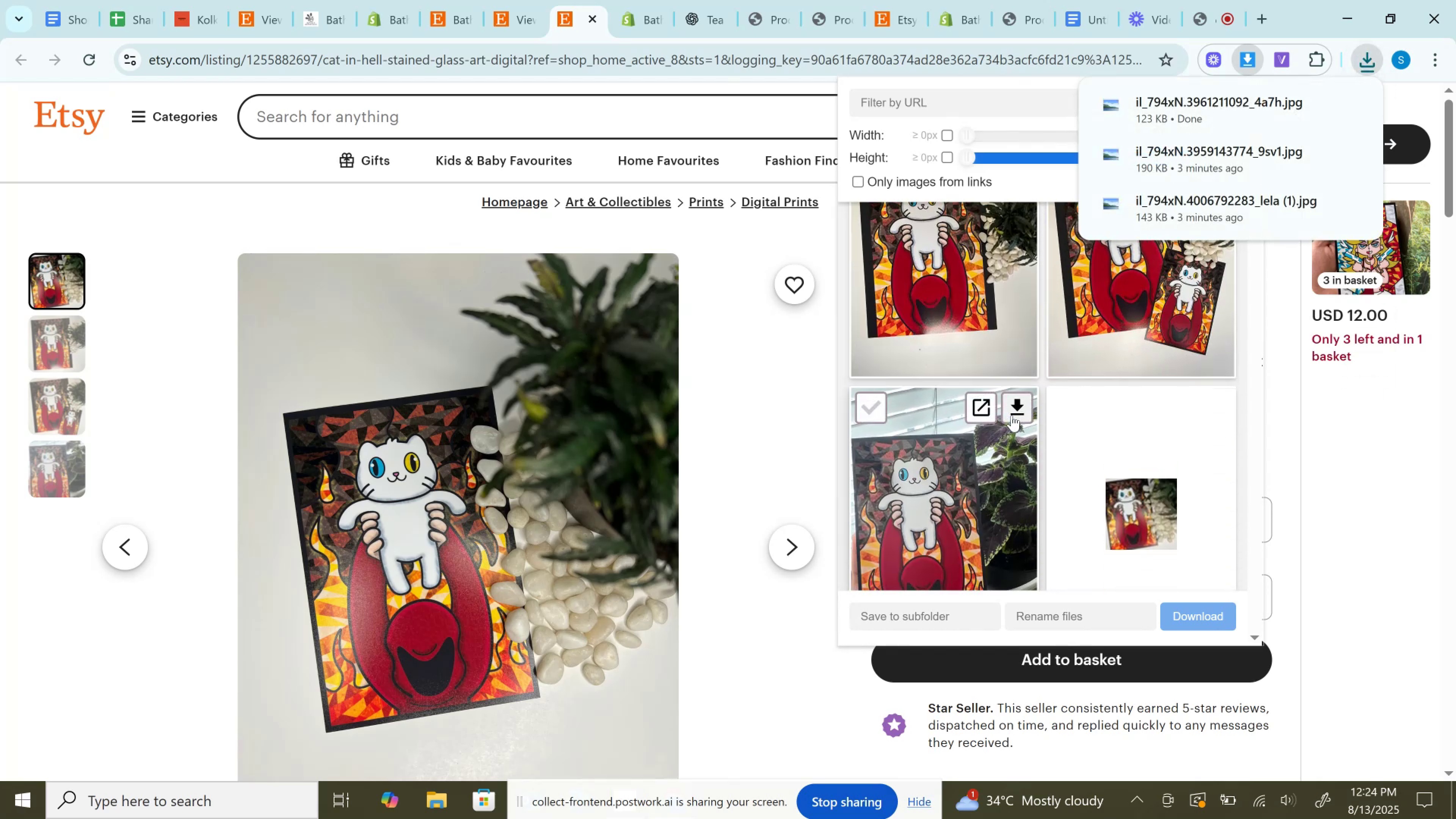 
scroll: coordinate [1012, 415], scroll_direction: down, amount: 2.0
 